 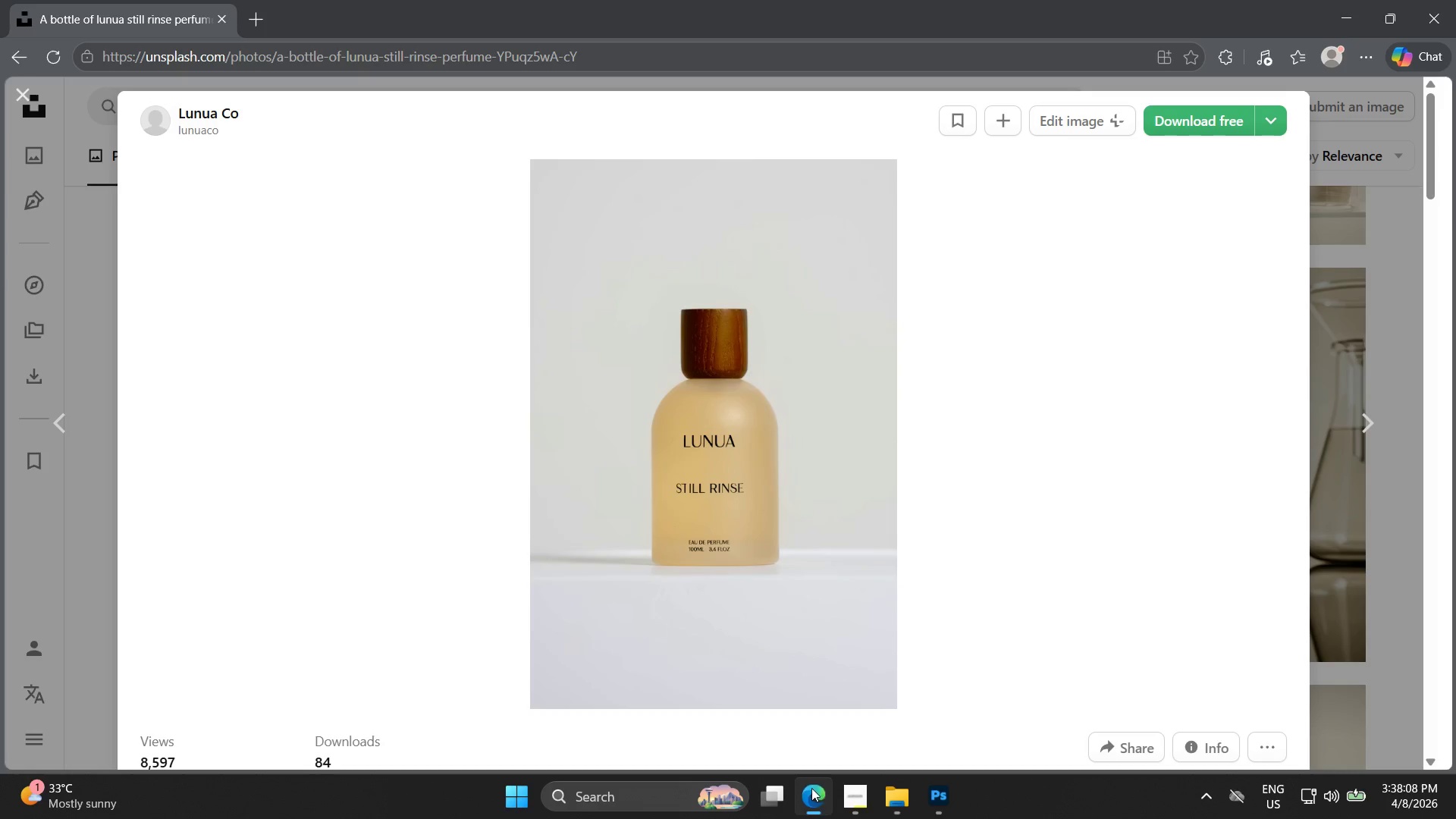 
left_click([268, 20])
 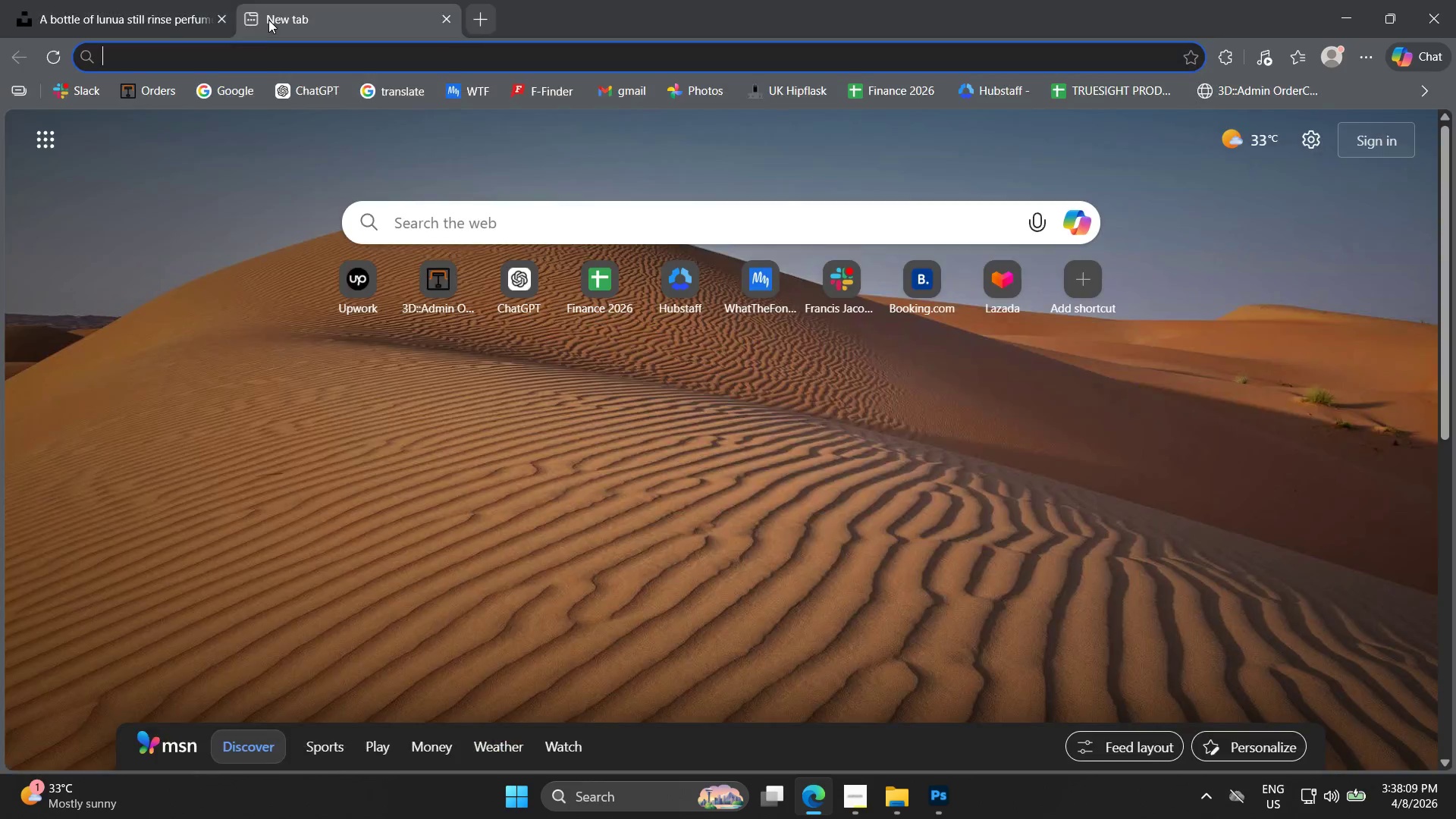 
key(G)
 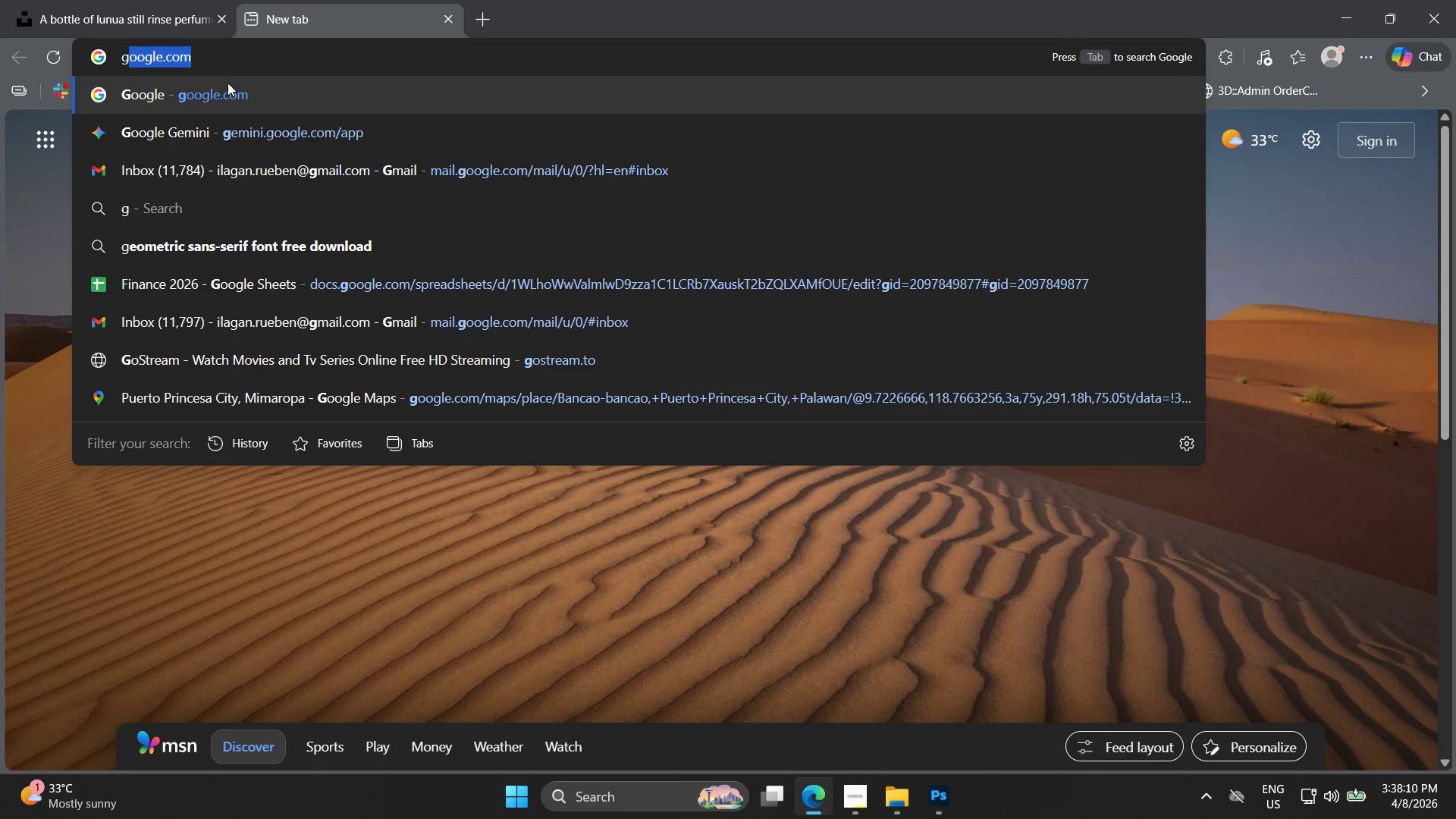 
left_click([234, 102])
 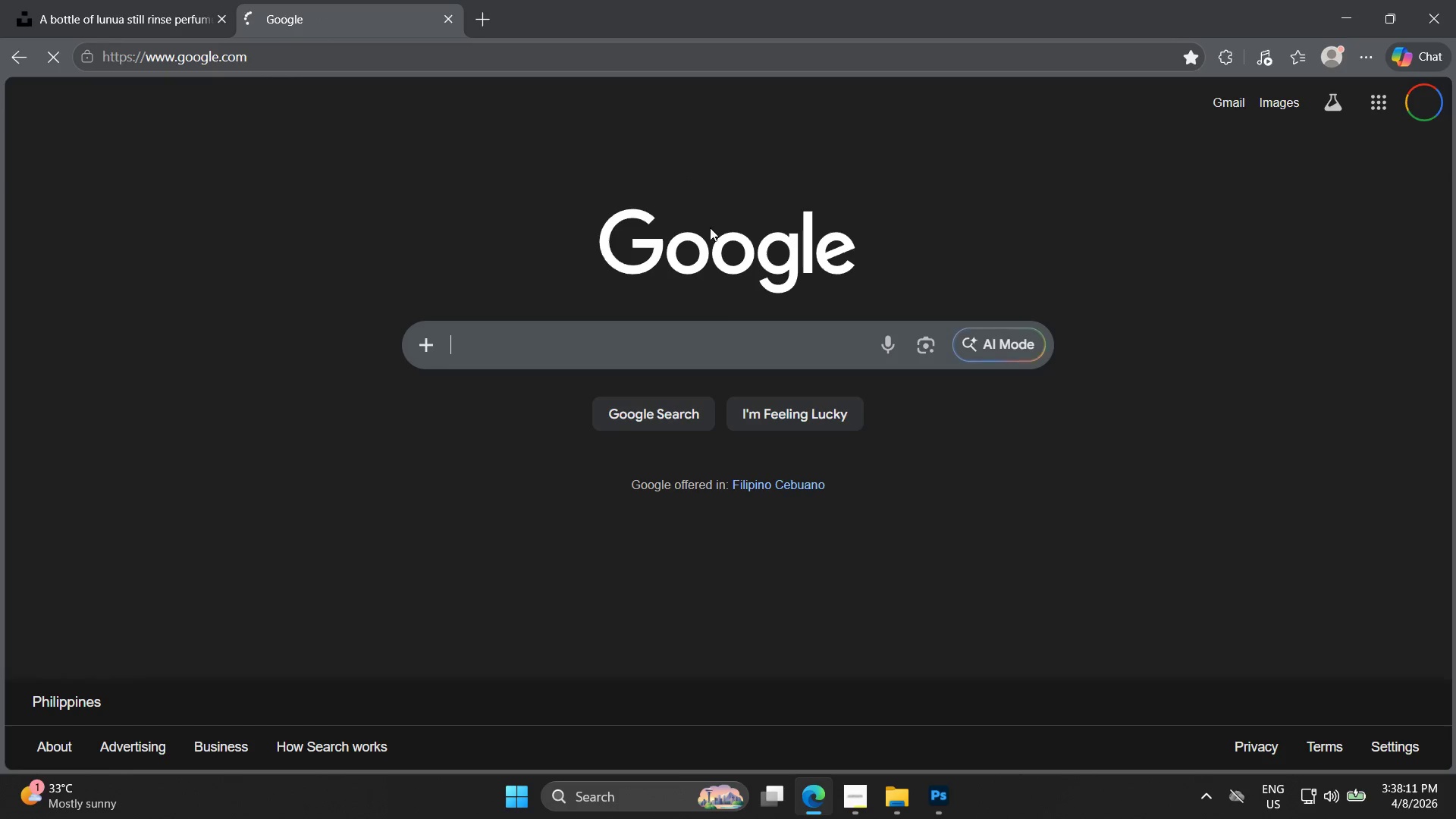 
key(Control+ControlLeft)
 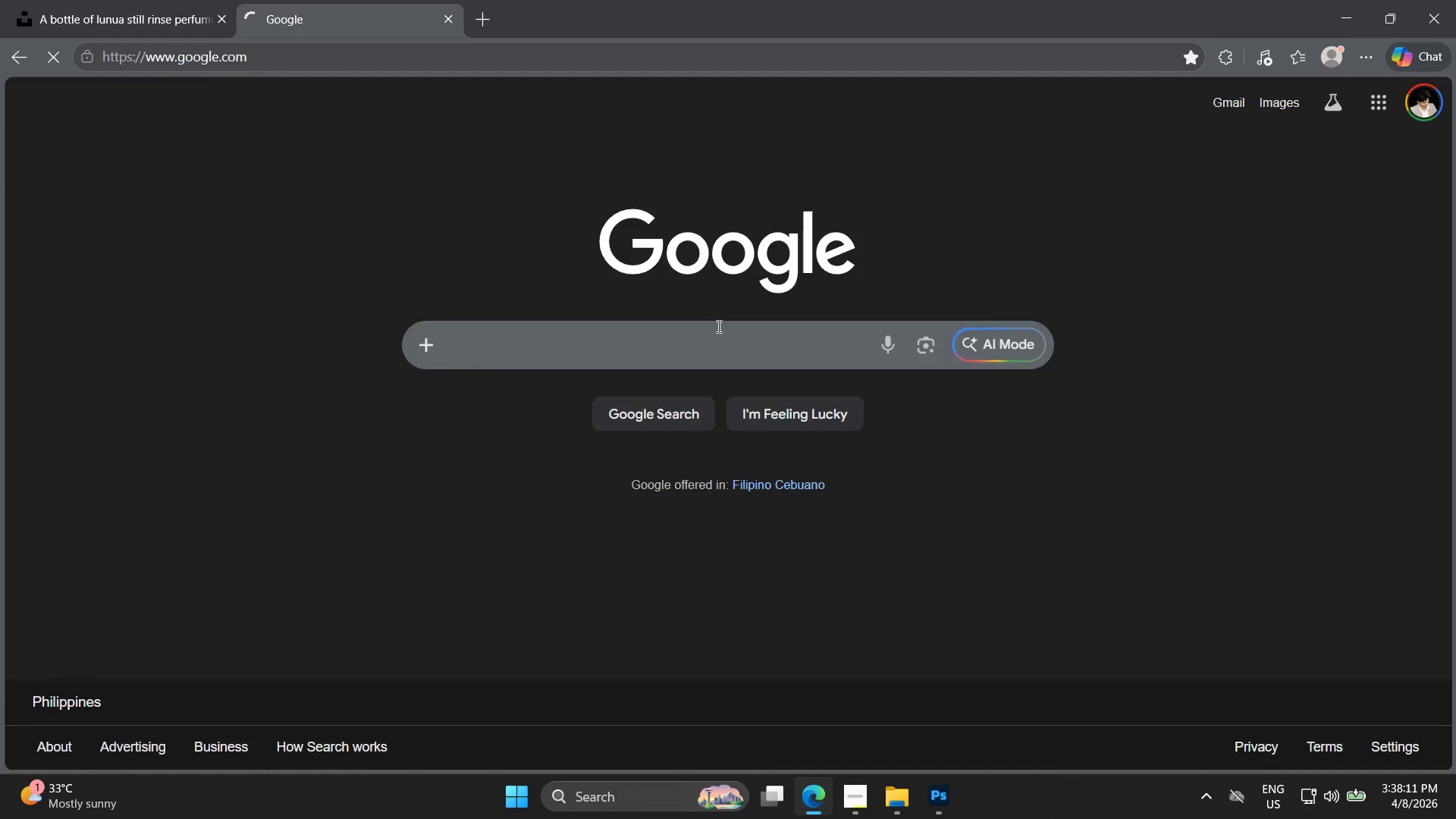 
key(Control+V)
 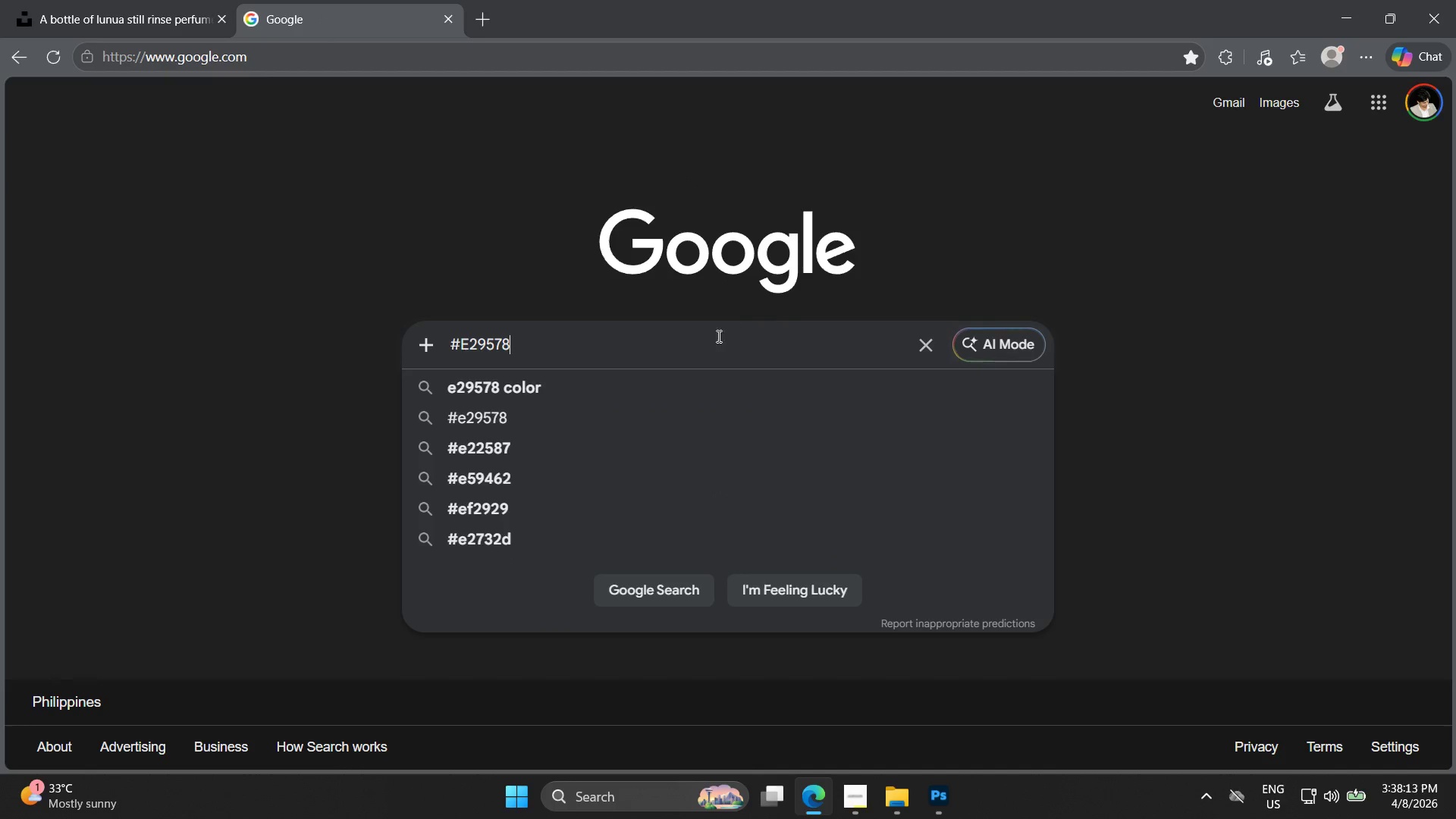 
left_click([651, 400])
 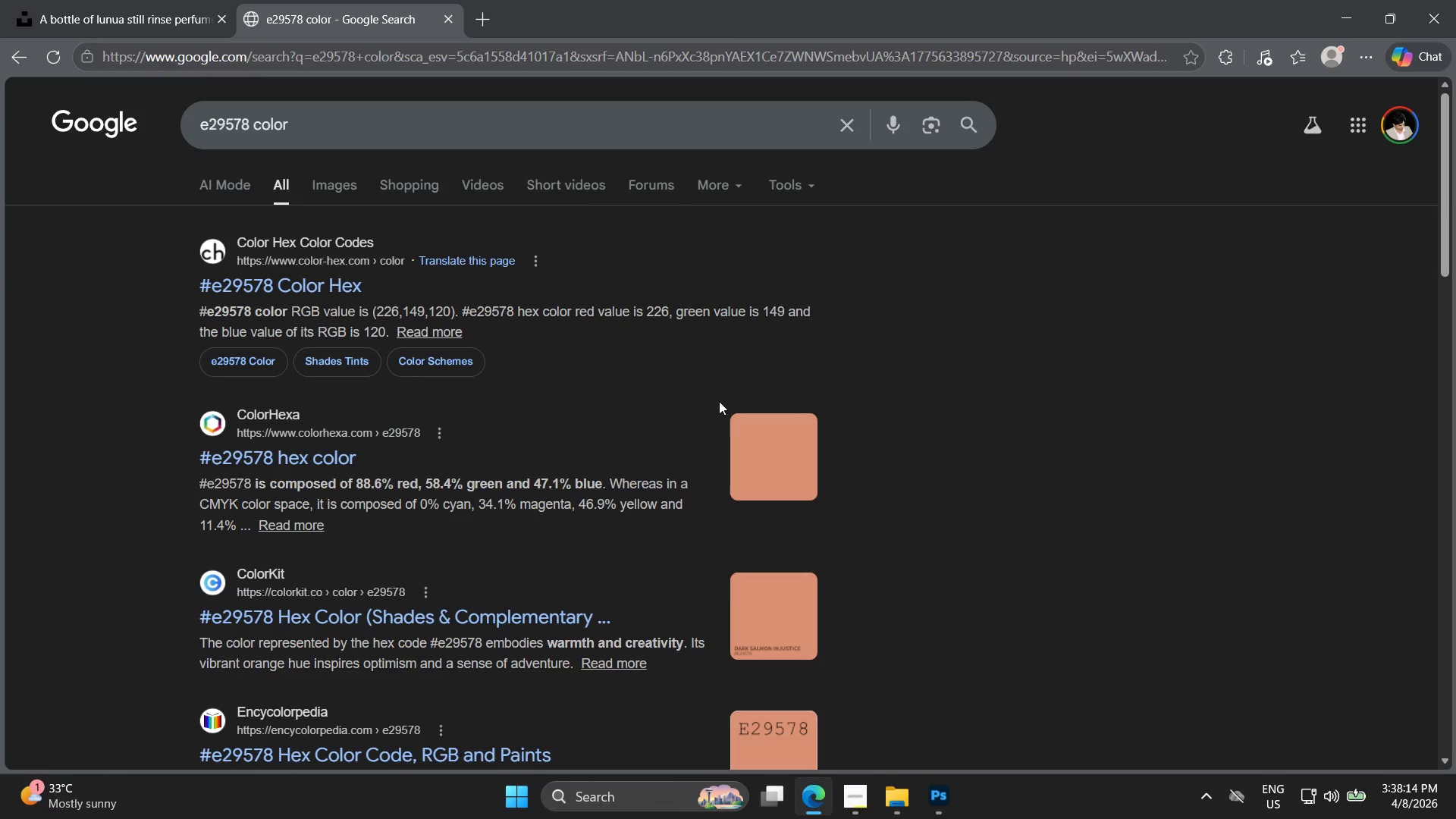 
left_click([775, 458])
 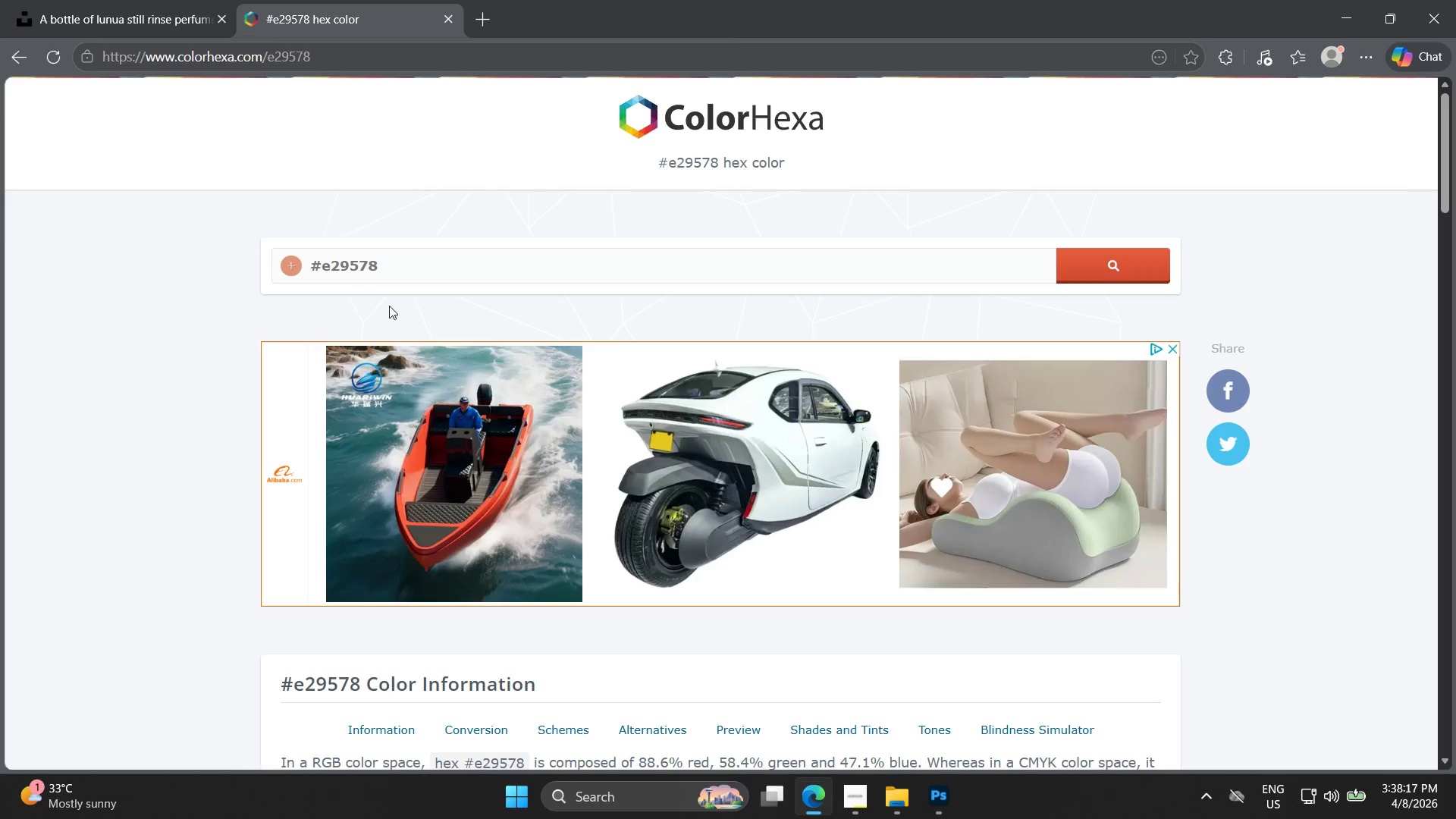 
left_click([297, 266])
 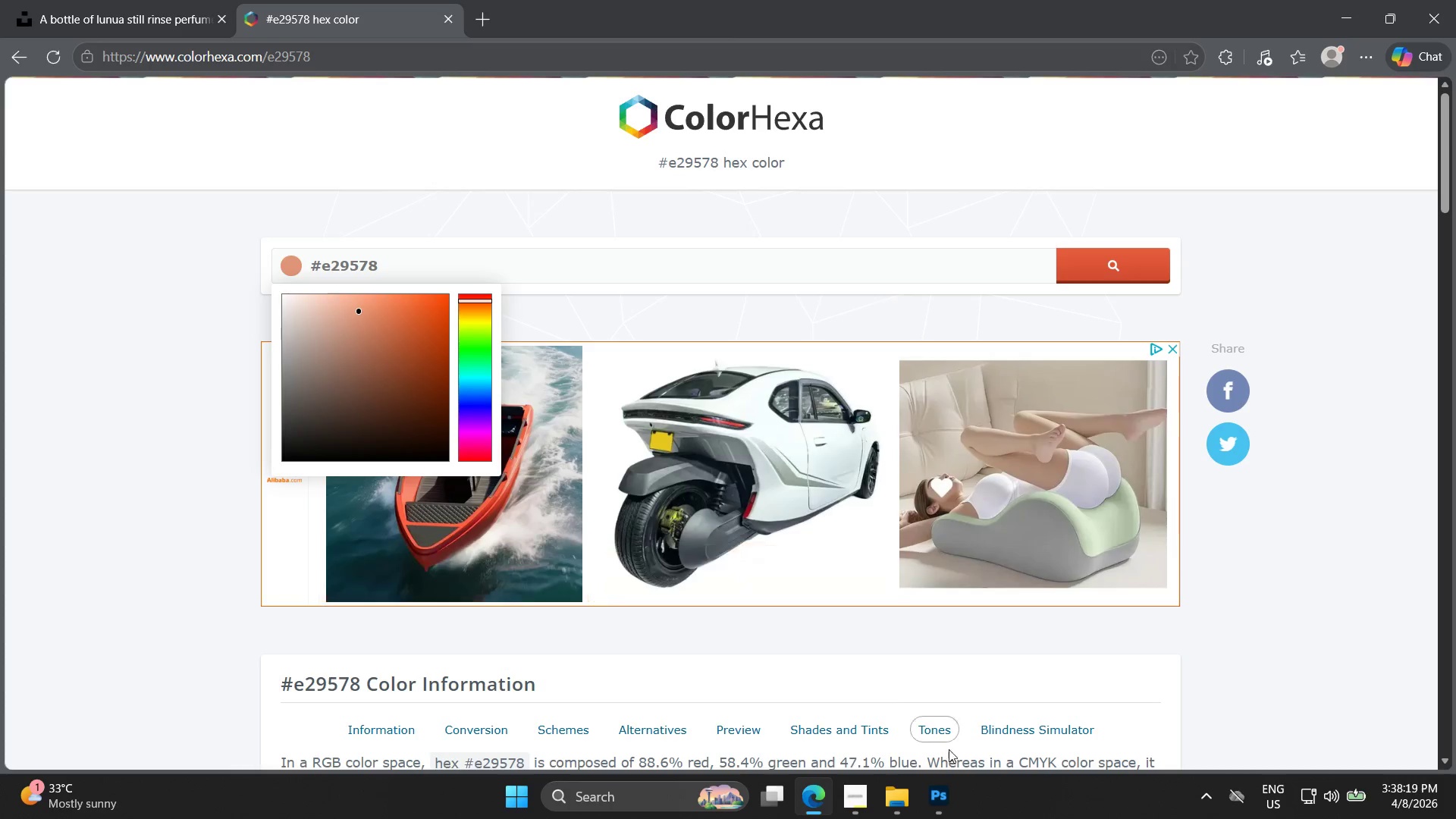 
left_click([957, 795])
 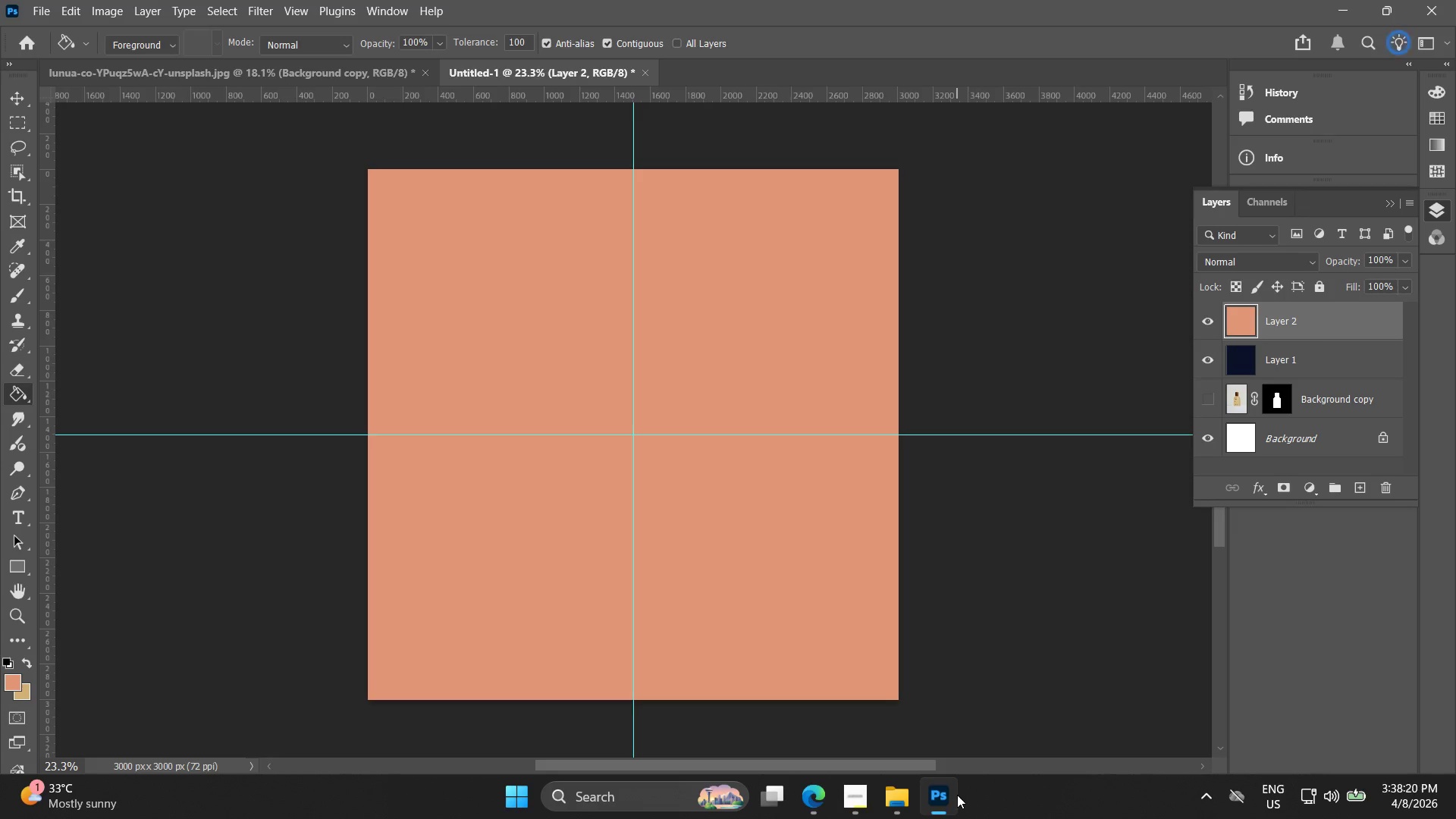 
left_click([958, 795])
 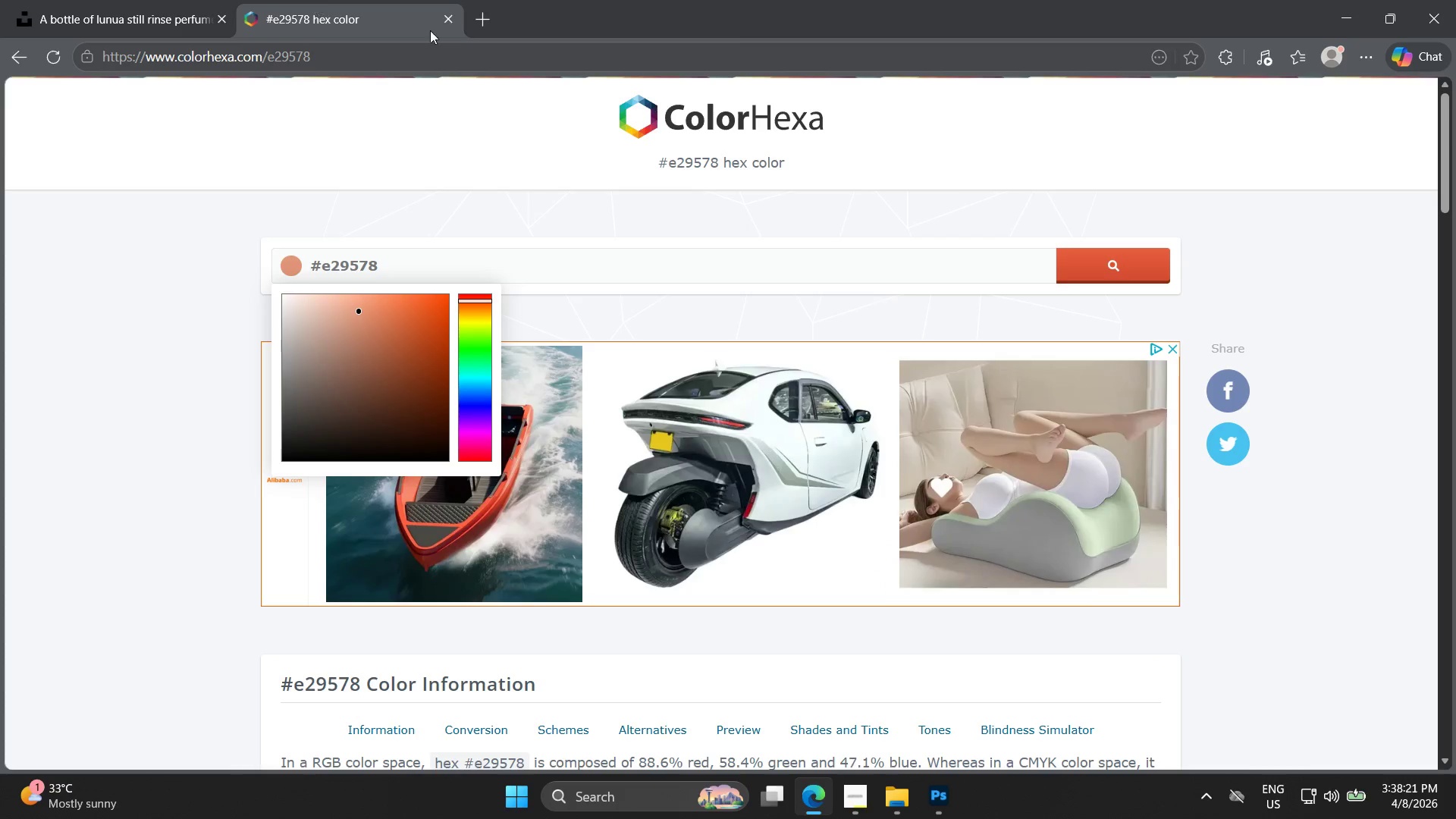 
left_click([452, 22])
 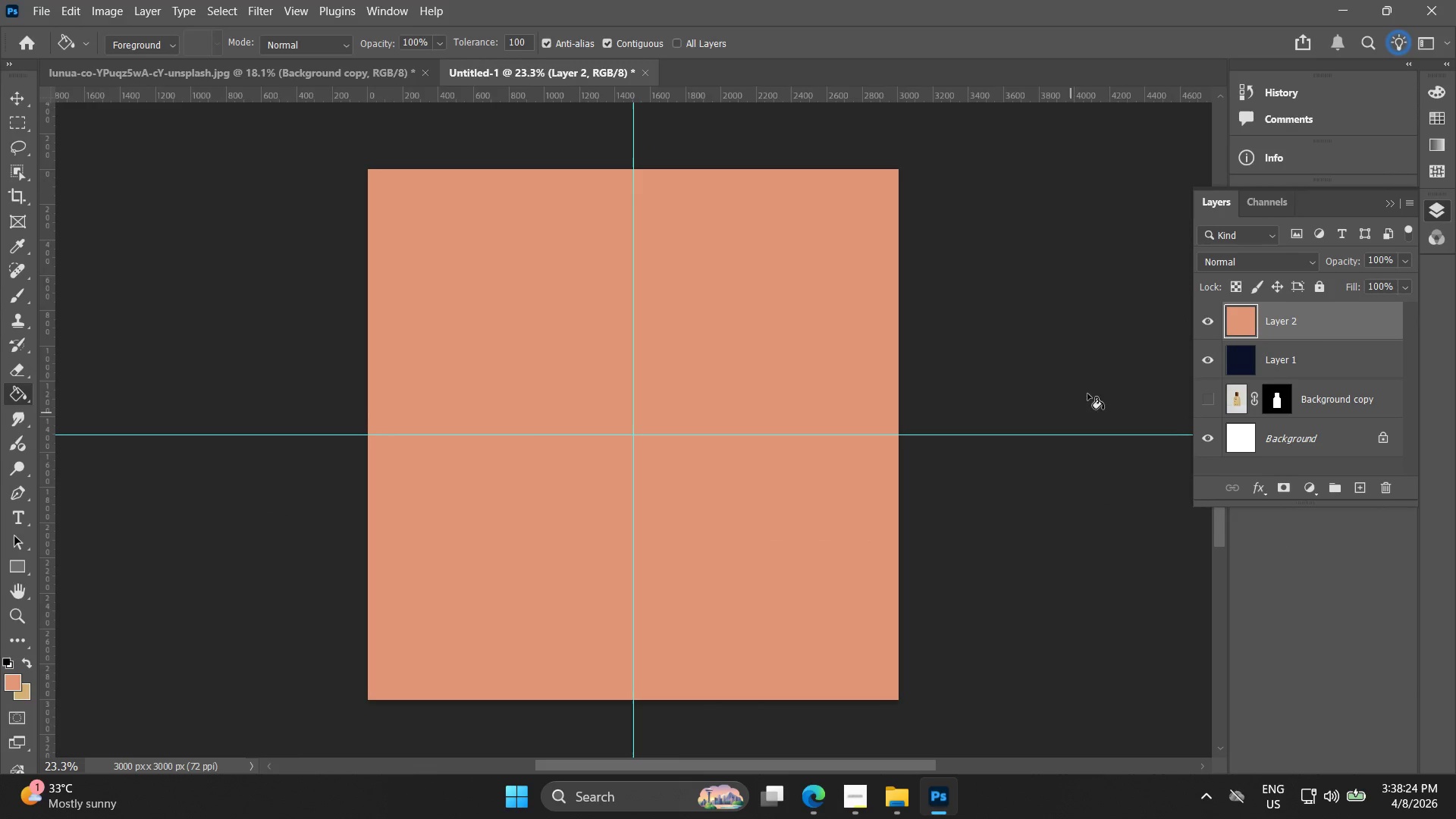 
left_click_drag(start_coordinate=[1201, 397], to_coordinate=[1205, 400])
 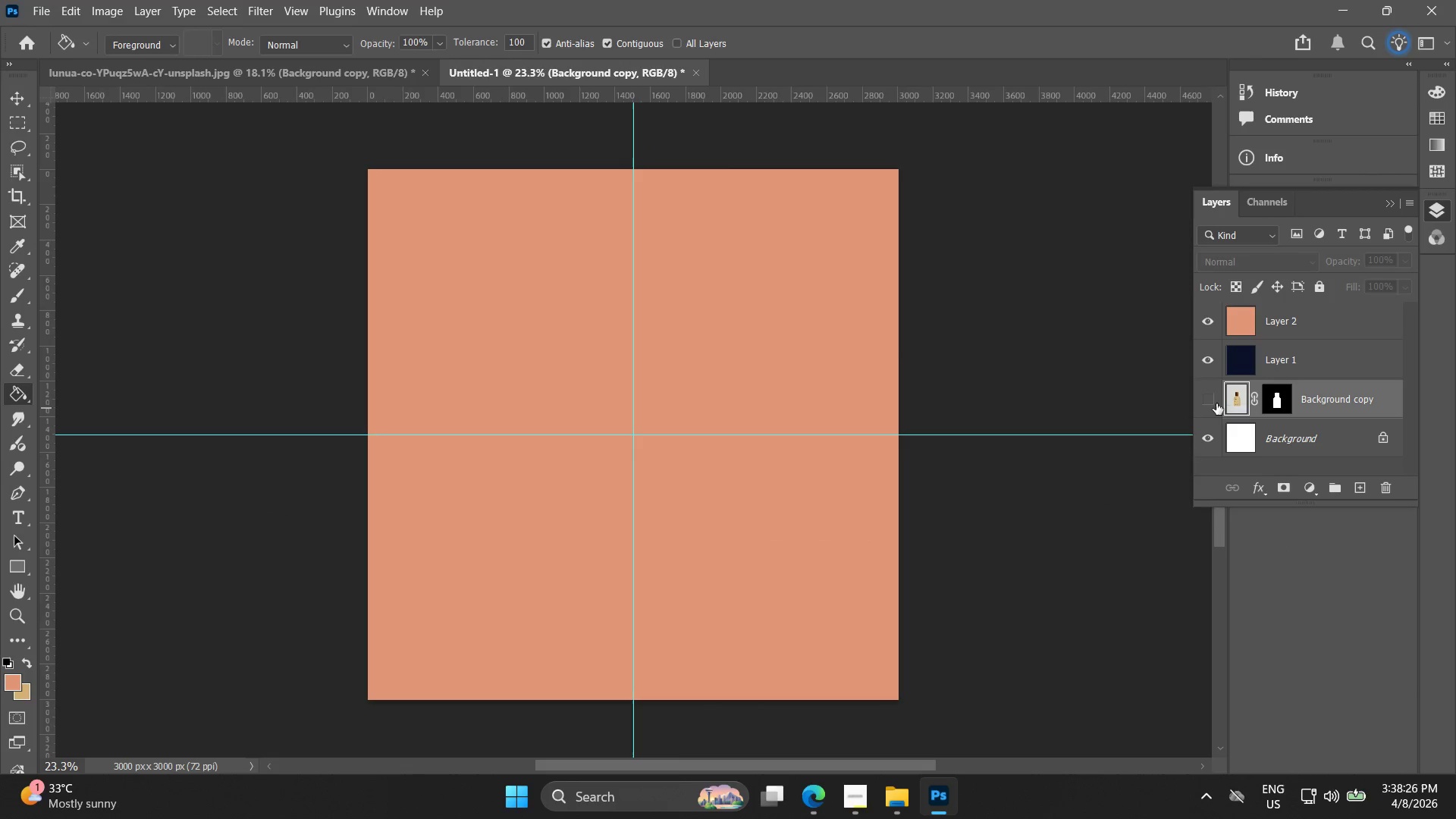 
double_click([1214, 403])
 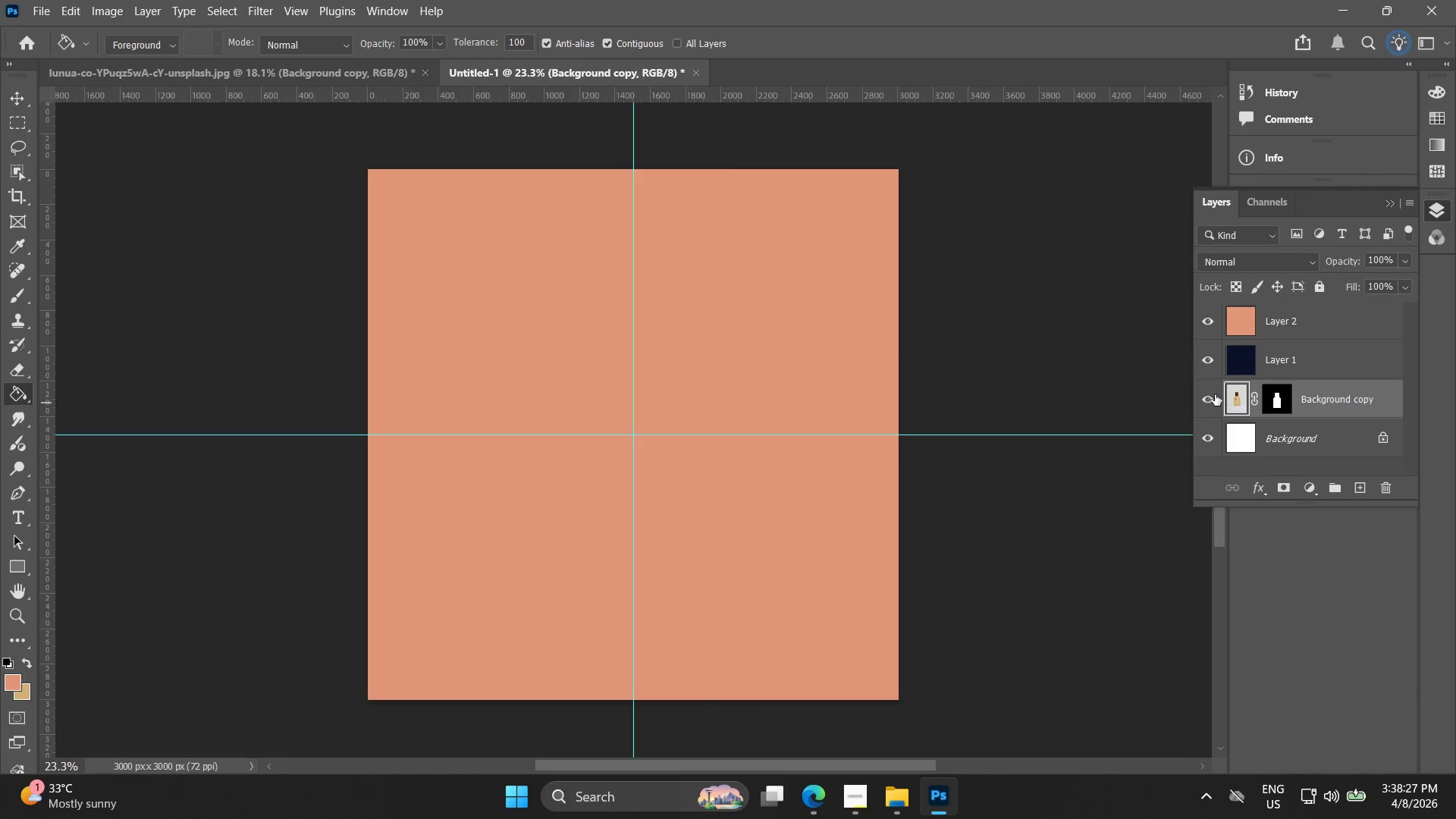 
left_click_drag(start_coordinate=[1228, 397], to_coordinate=[1231, 295])
 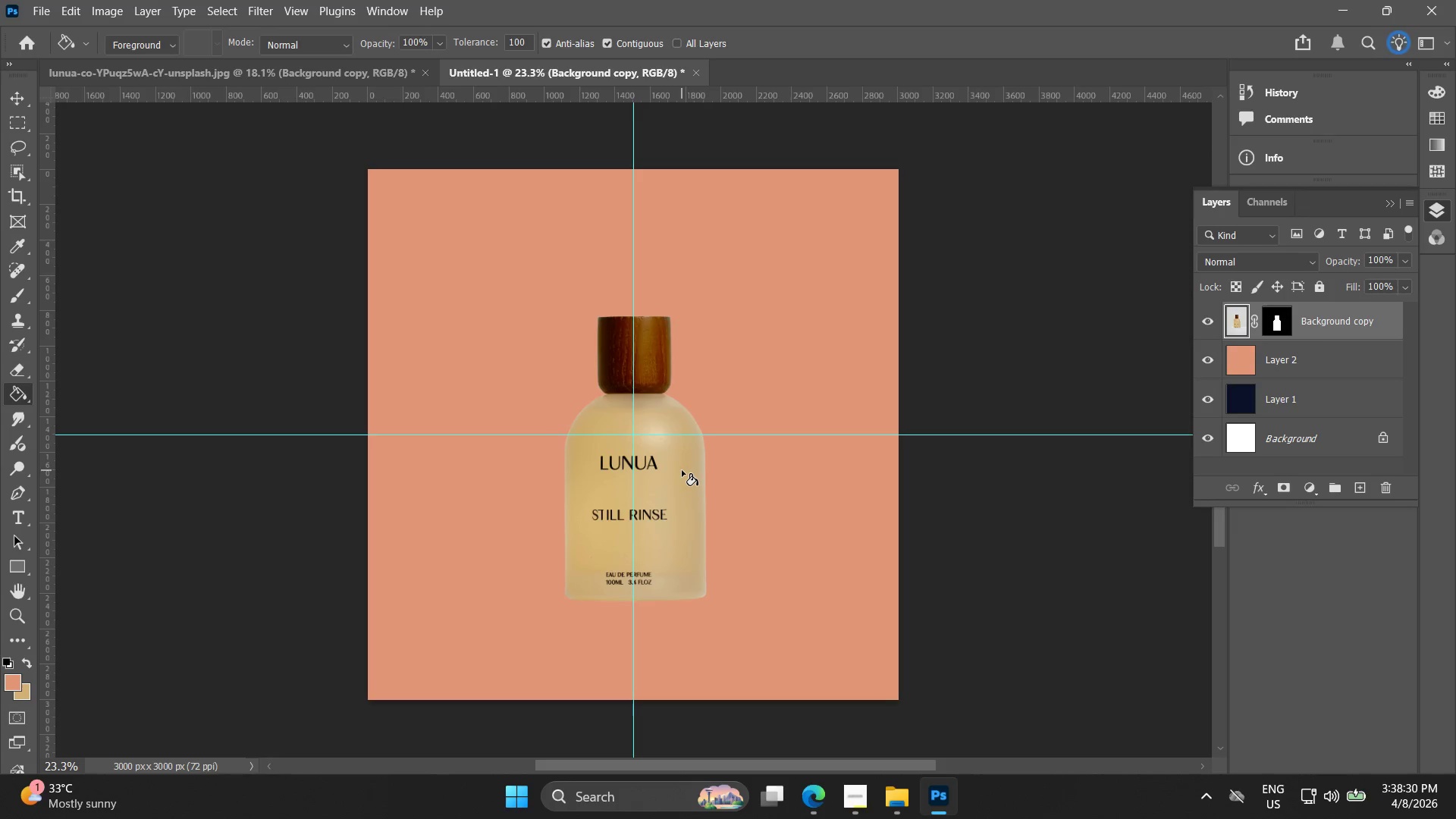 
hold_key(key=AltLeft, duration=1.5)
scroll: coordinate [655, 534], scroll_direction: up, amount: 9.0
 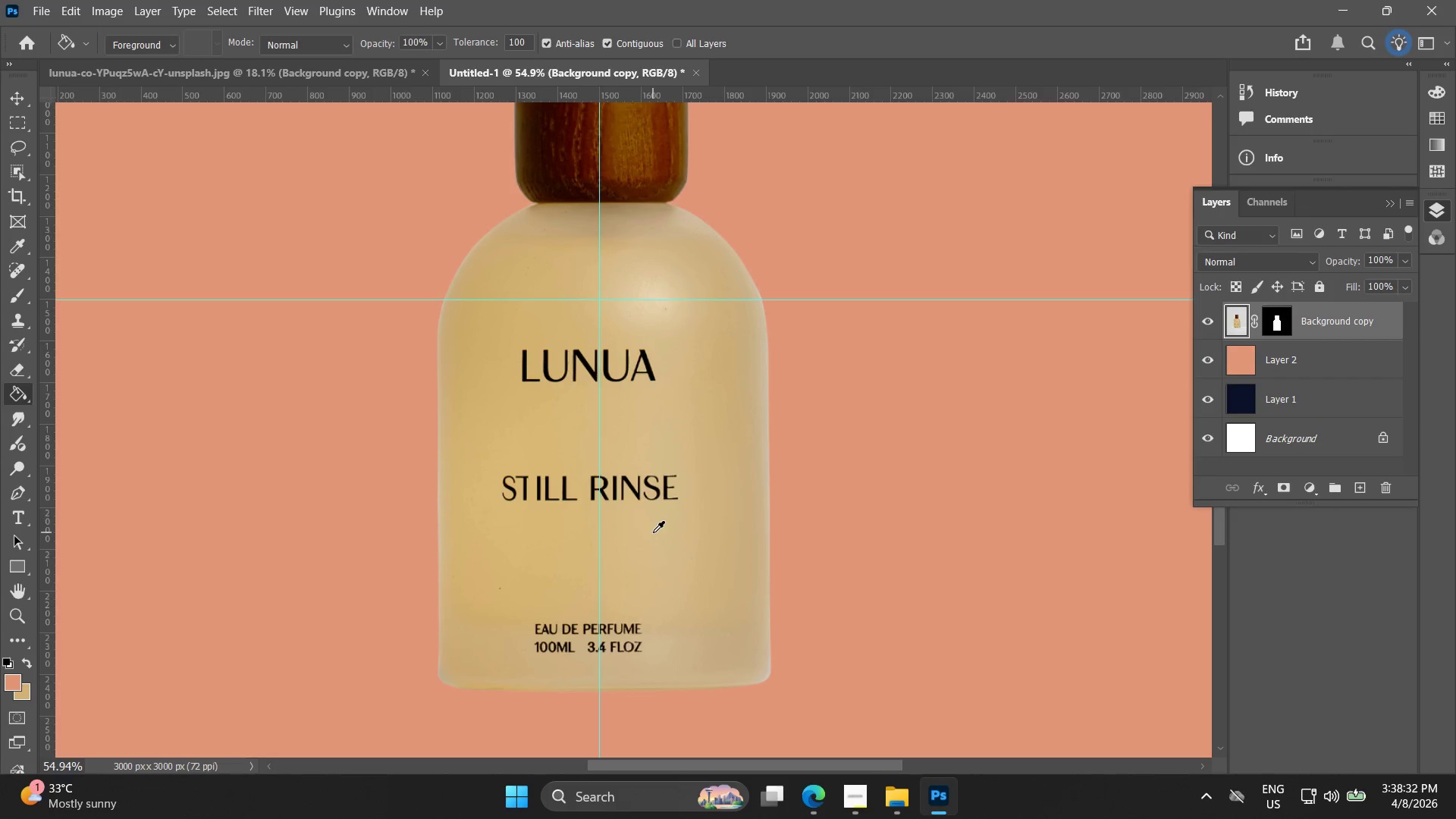 
hold_key(key=AltLeft, duration=1.52)
 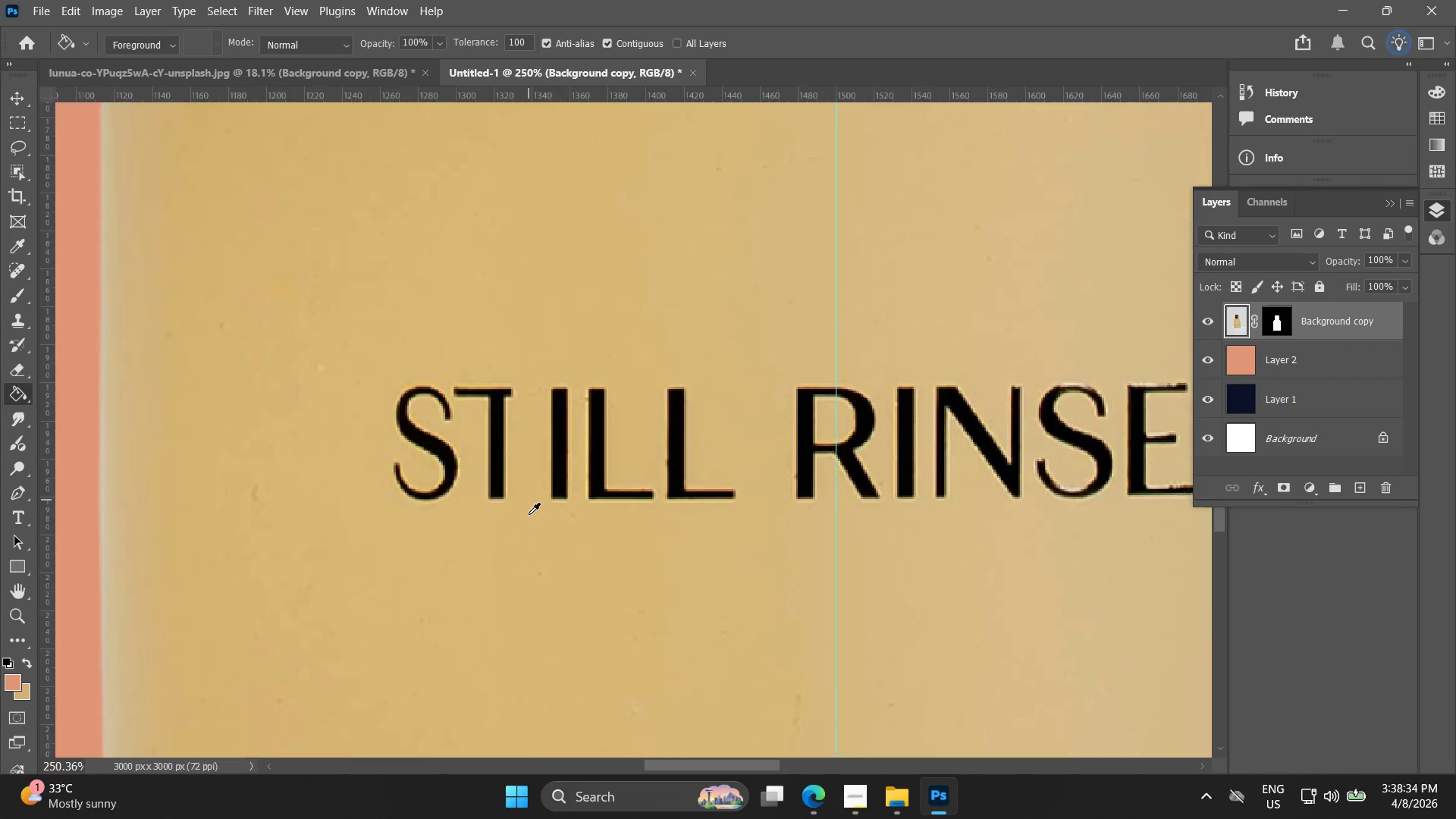 
hold_key(key=AltLeft, duration=1.52)
 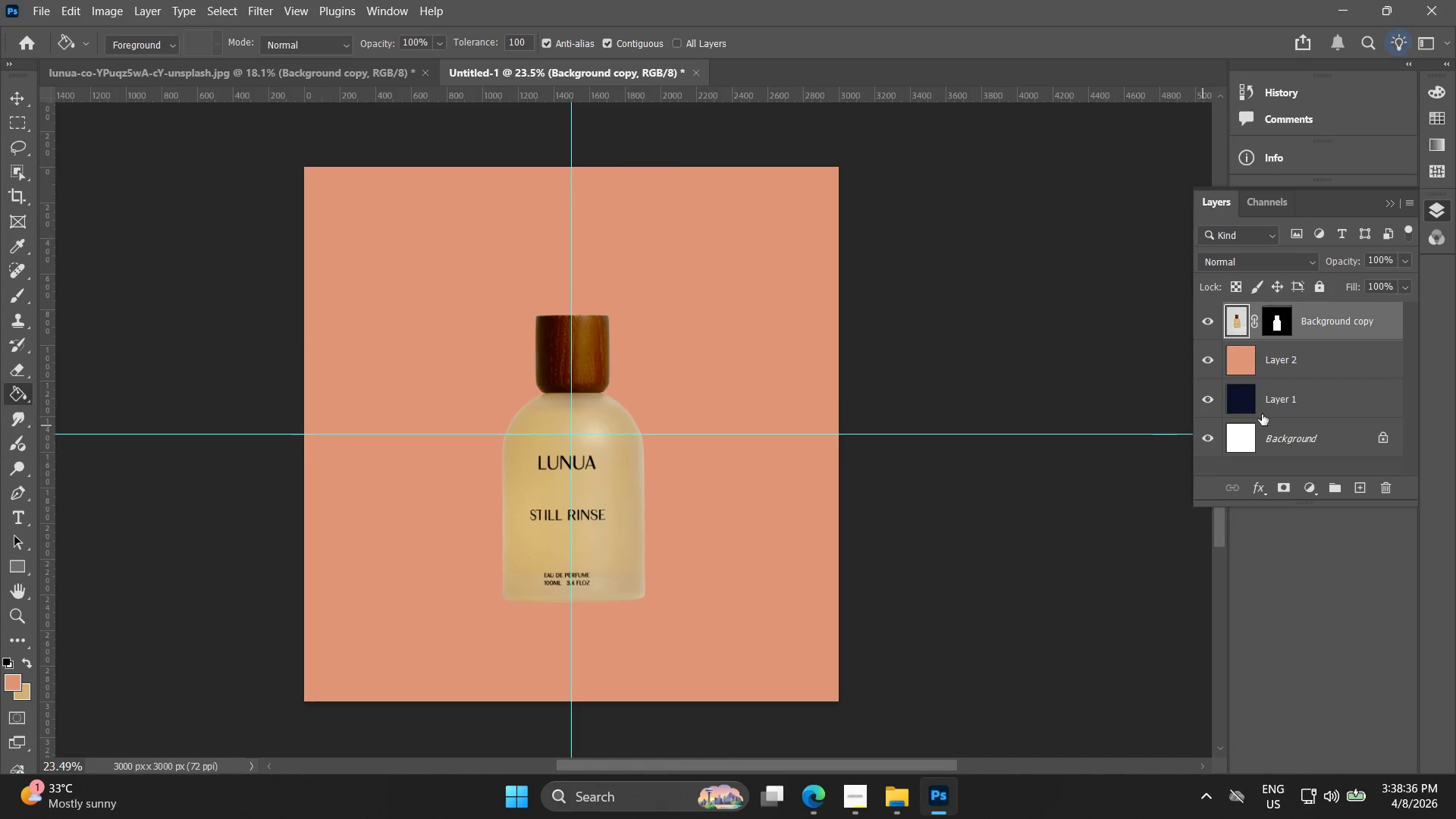 
scroll: coordinate [530, 492], scroll_direction: up, amount: 16.0
 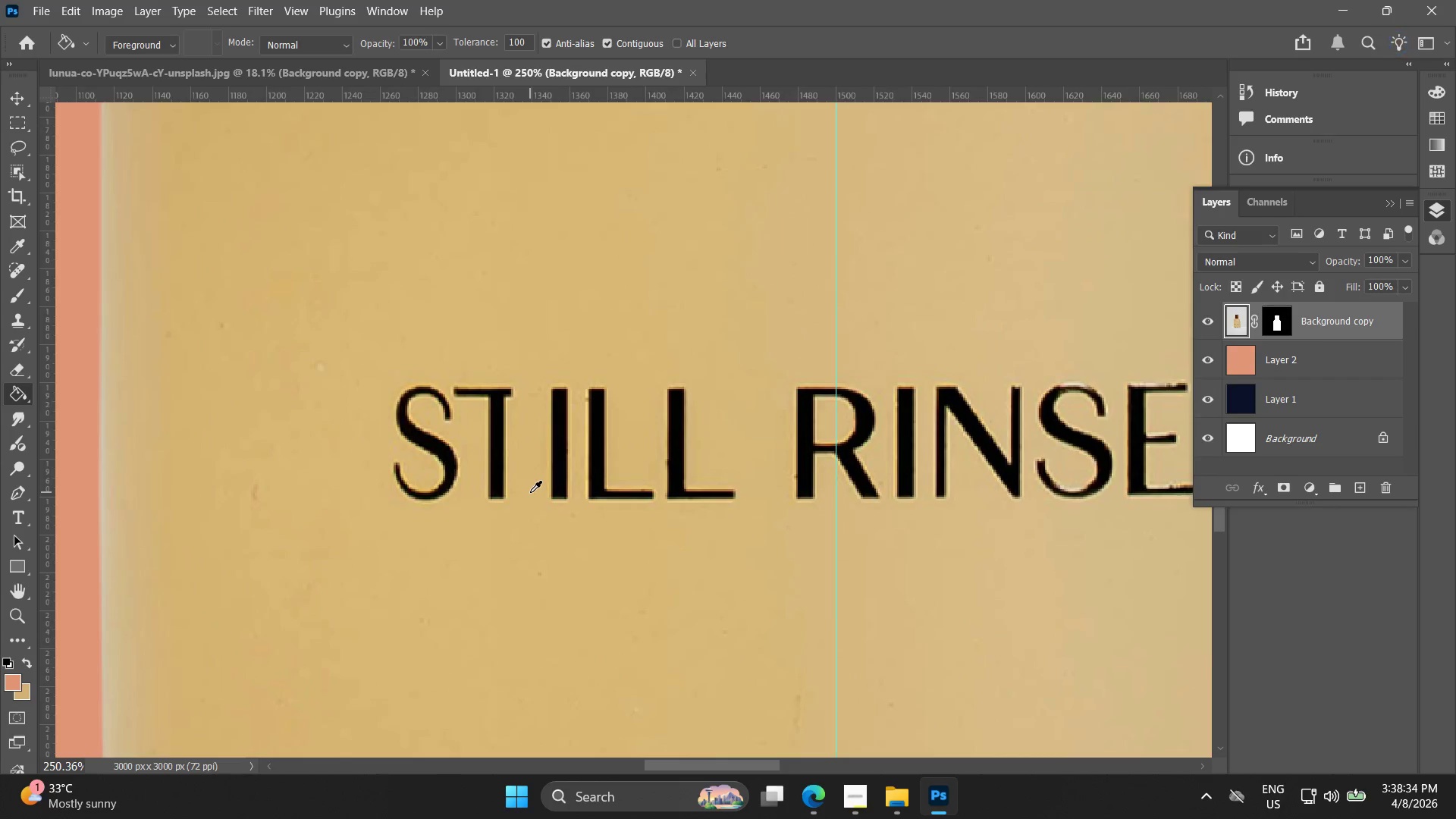 
hold_key(key=AltLeft, duration=0.31)
scroll: coordinate [547, 522], scroll_direction: down, amount: 25.0
 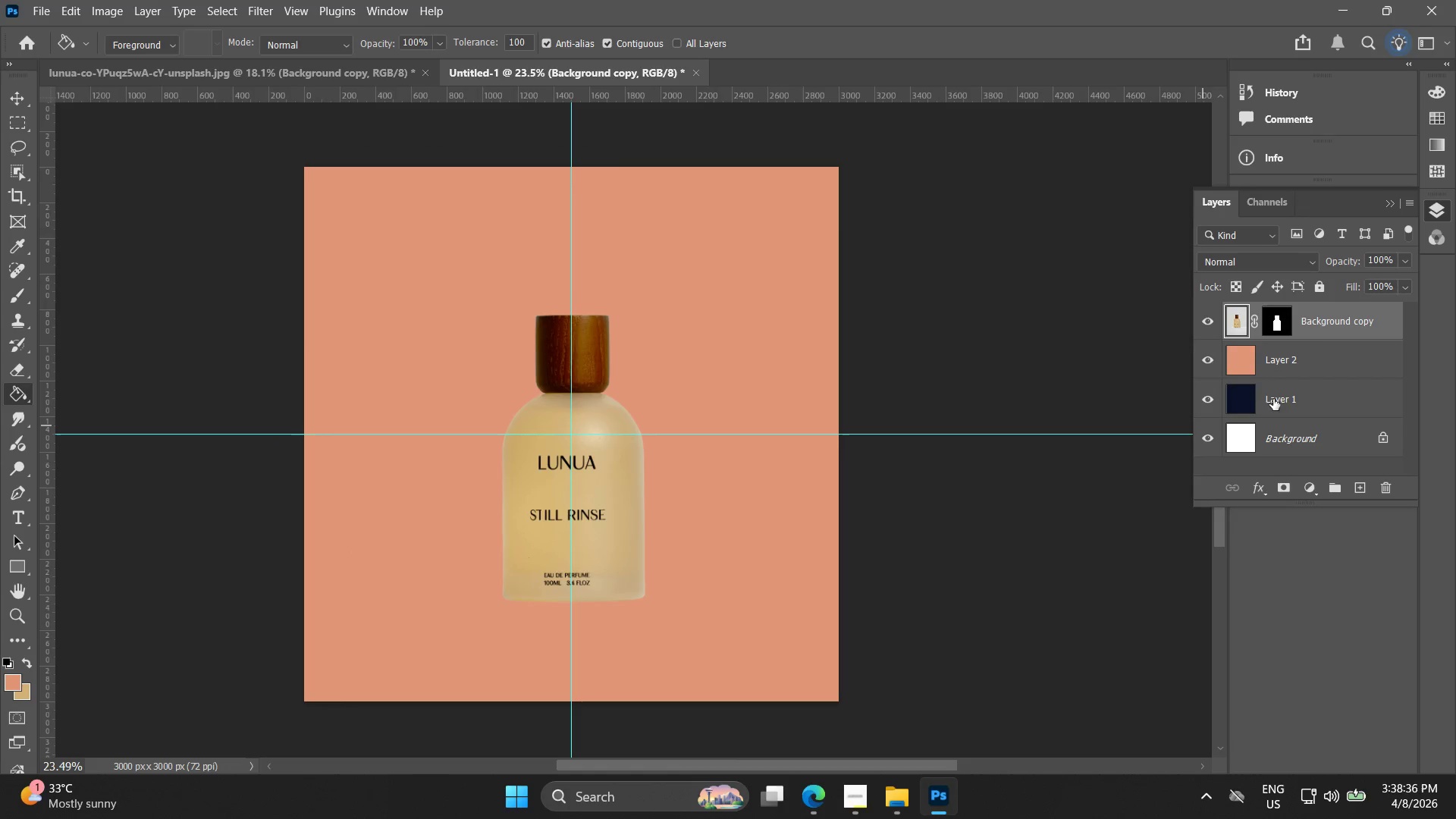 
left_click([1209, 312])
 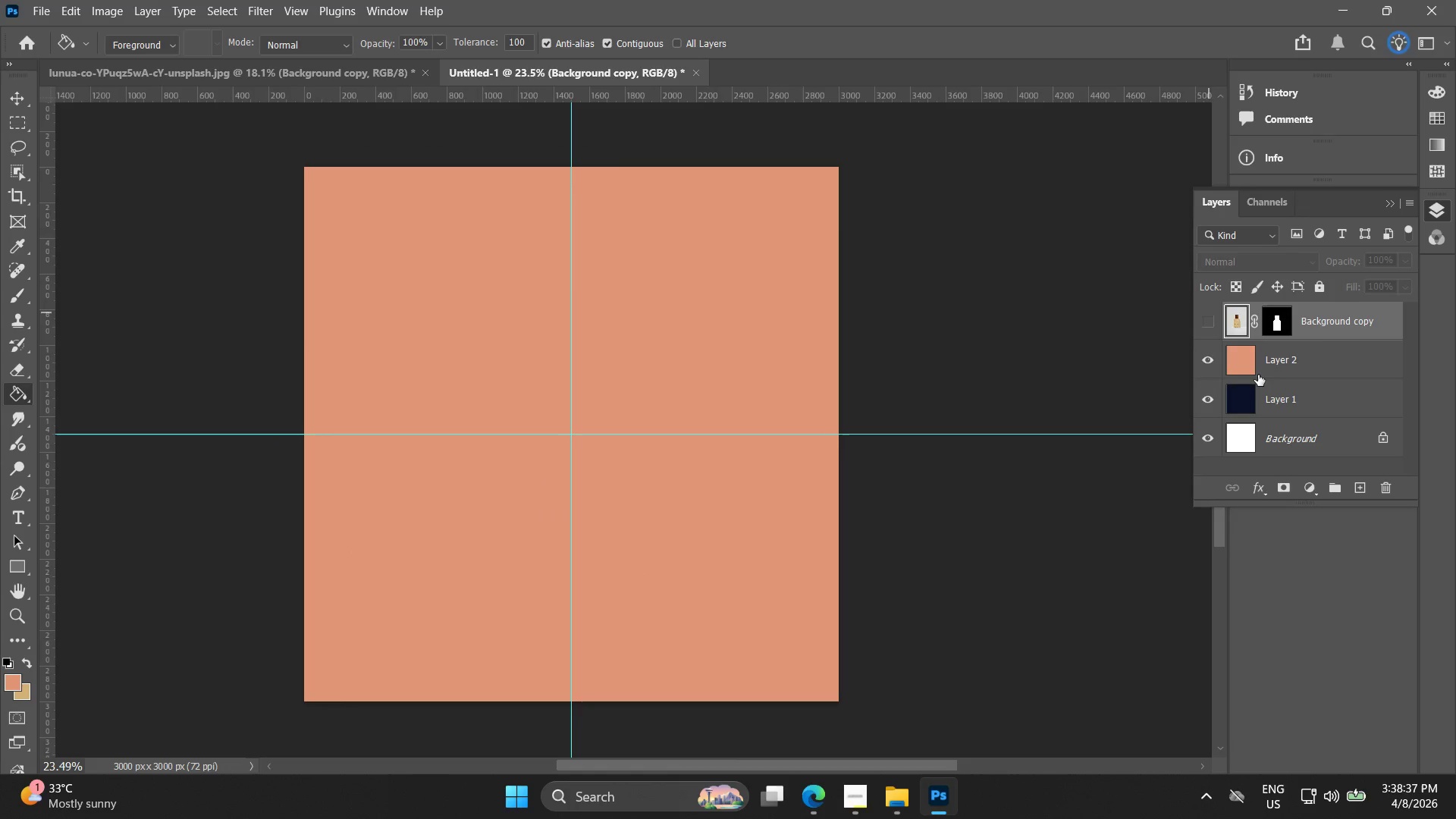 
left_click([1260, 354])
 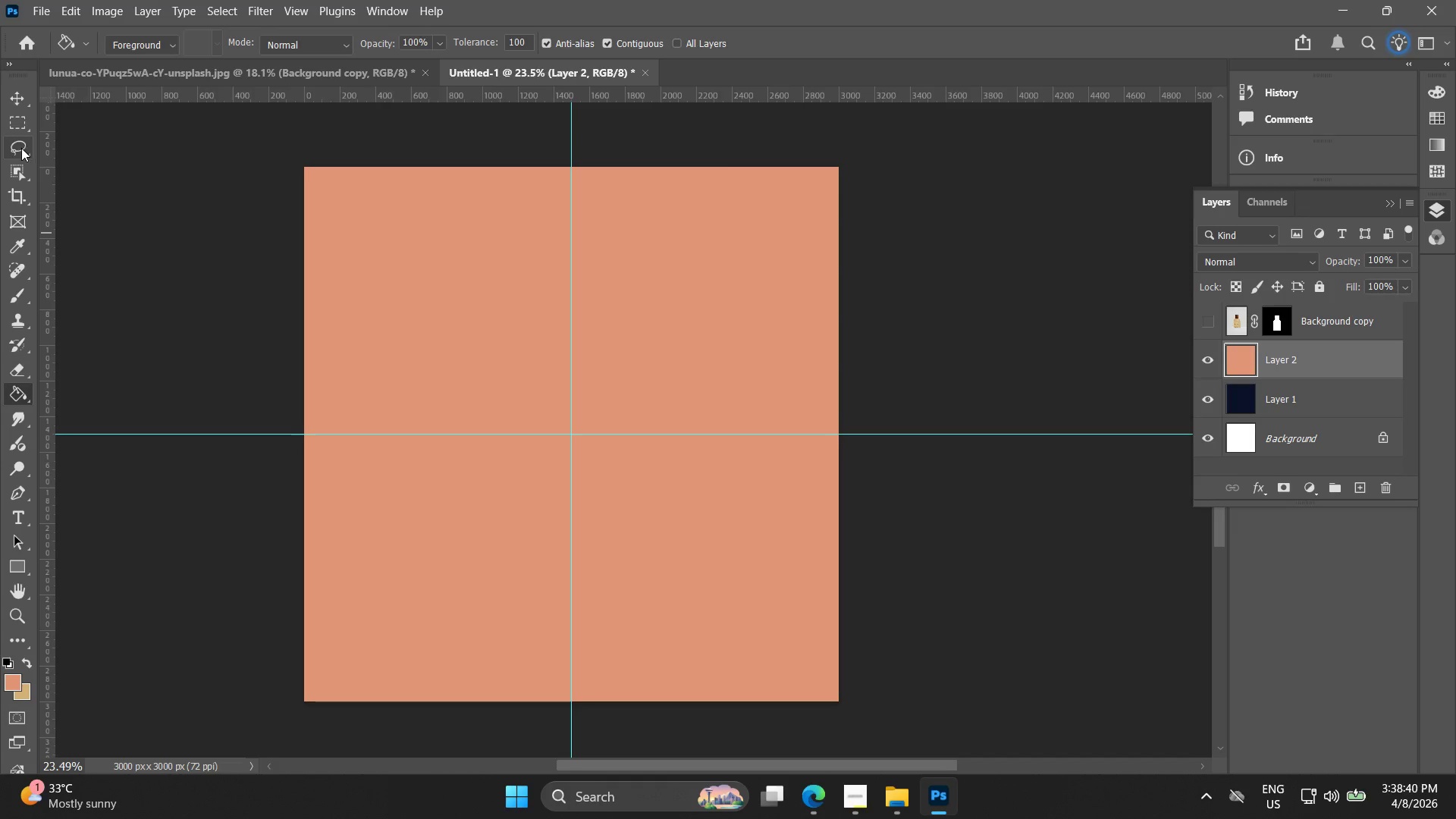 
left_click([23, 126])
 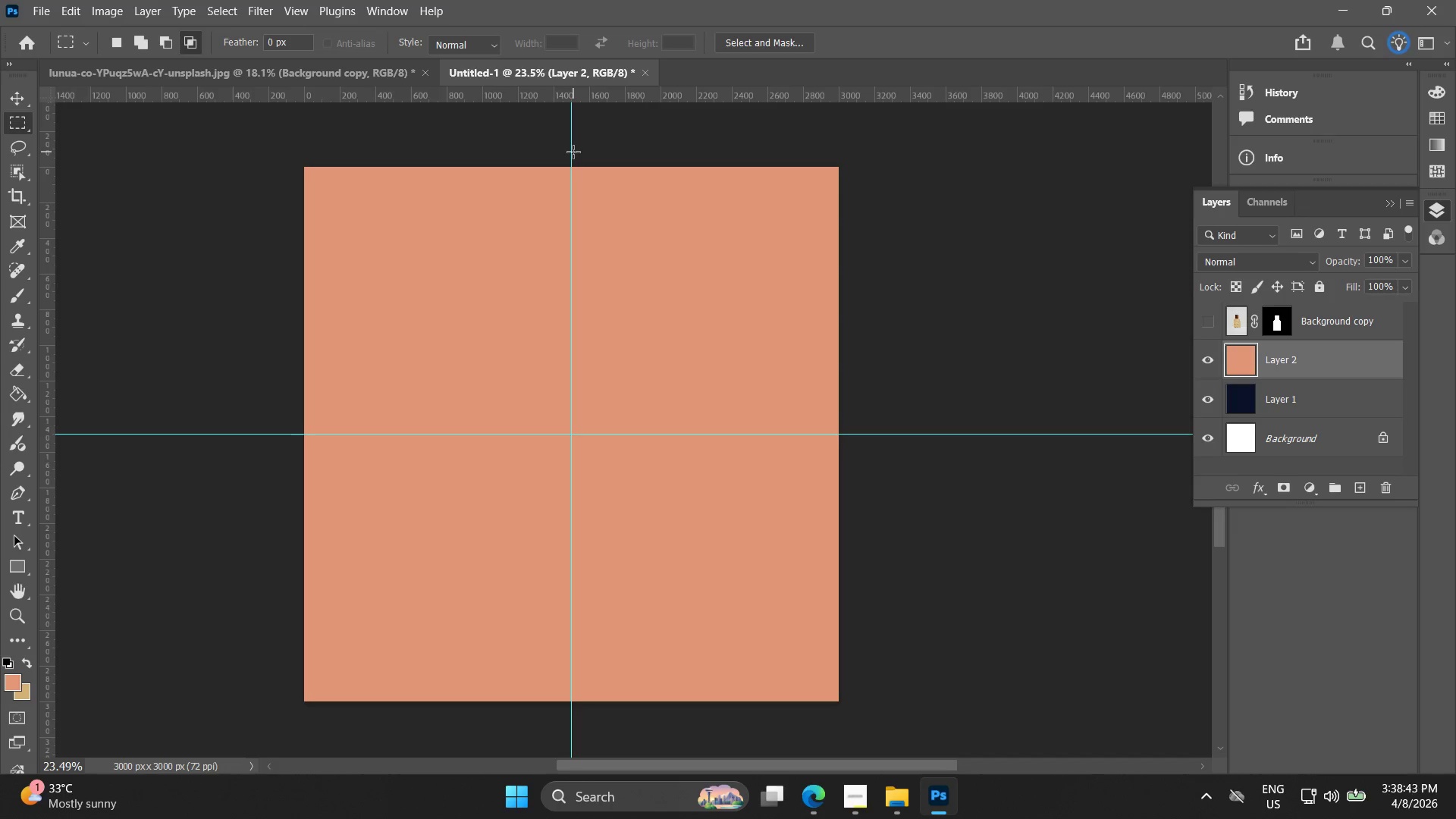 
left_click_drag(start_coordinate=[572, 152], to_coordinate=[858, 716])
 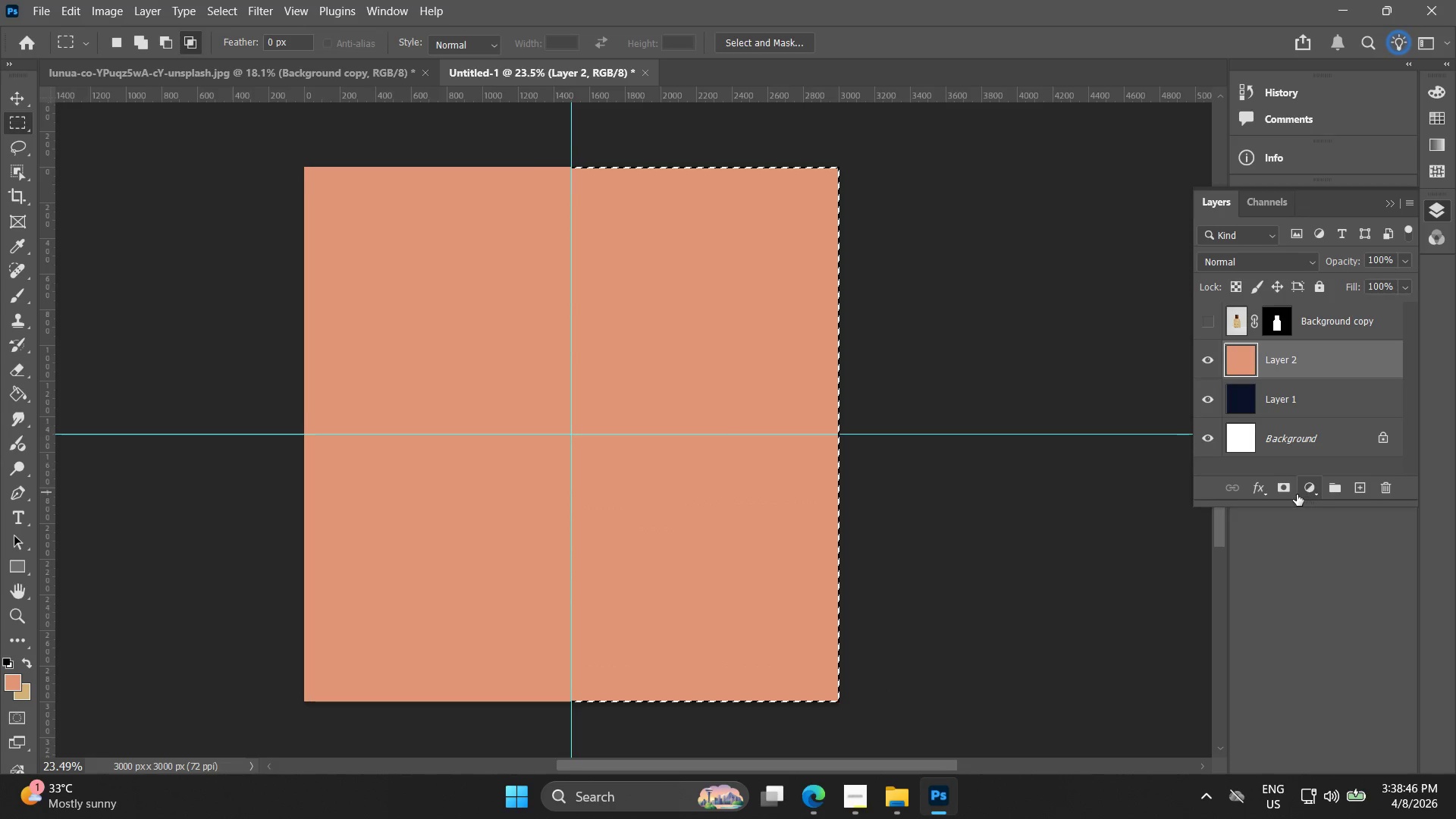 
left_click([1289, 493])
 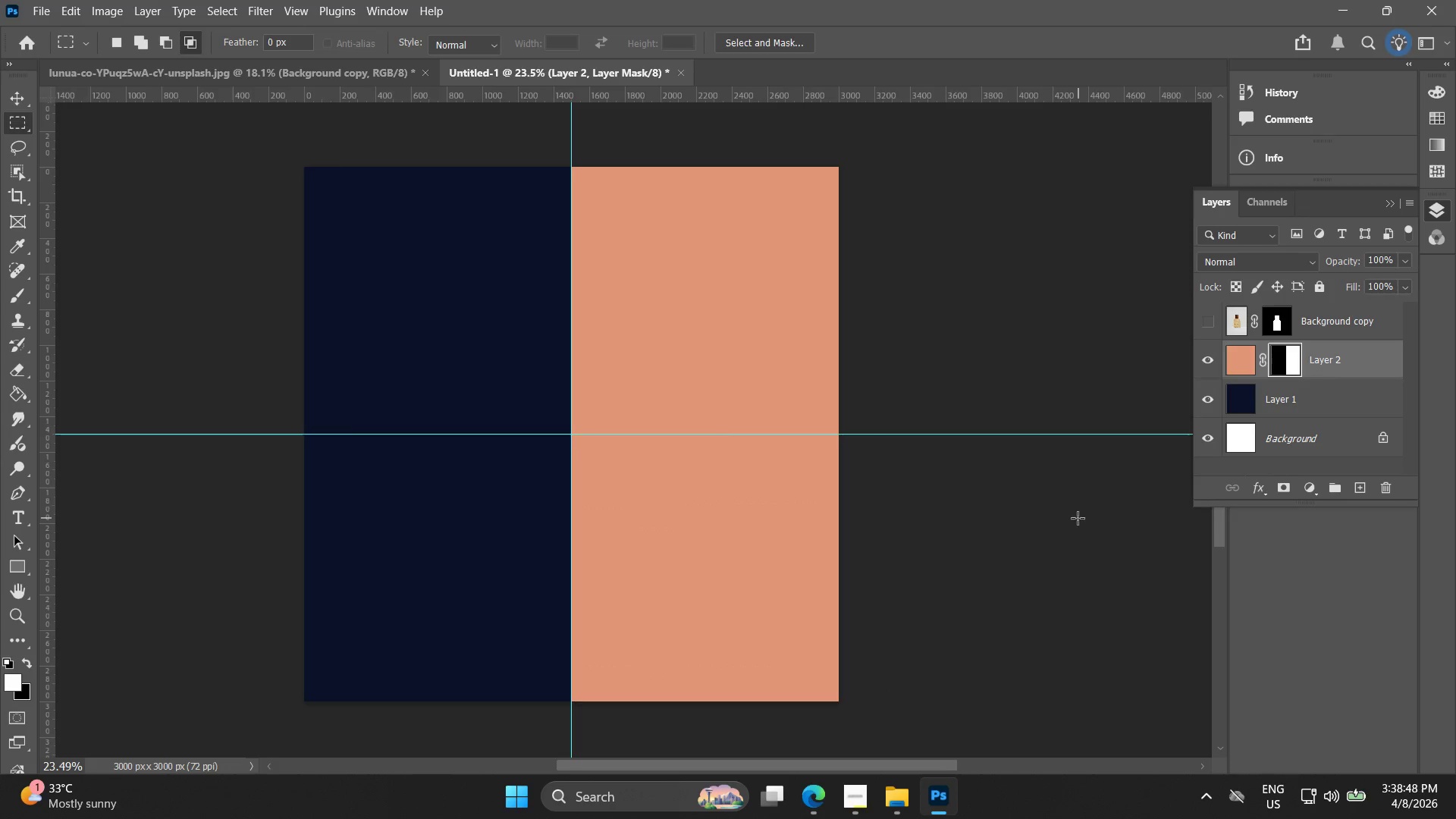 
left_click([1033, 523])
 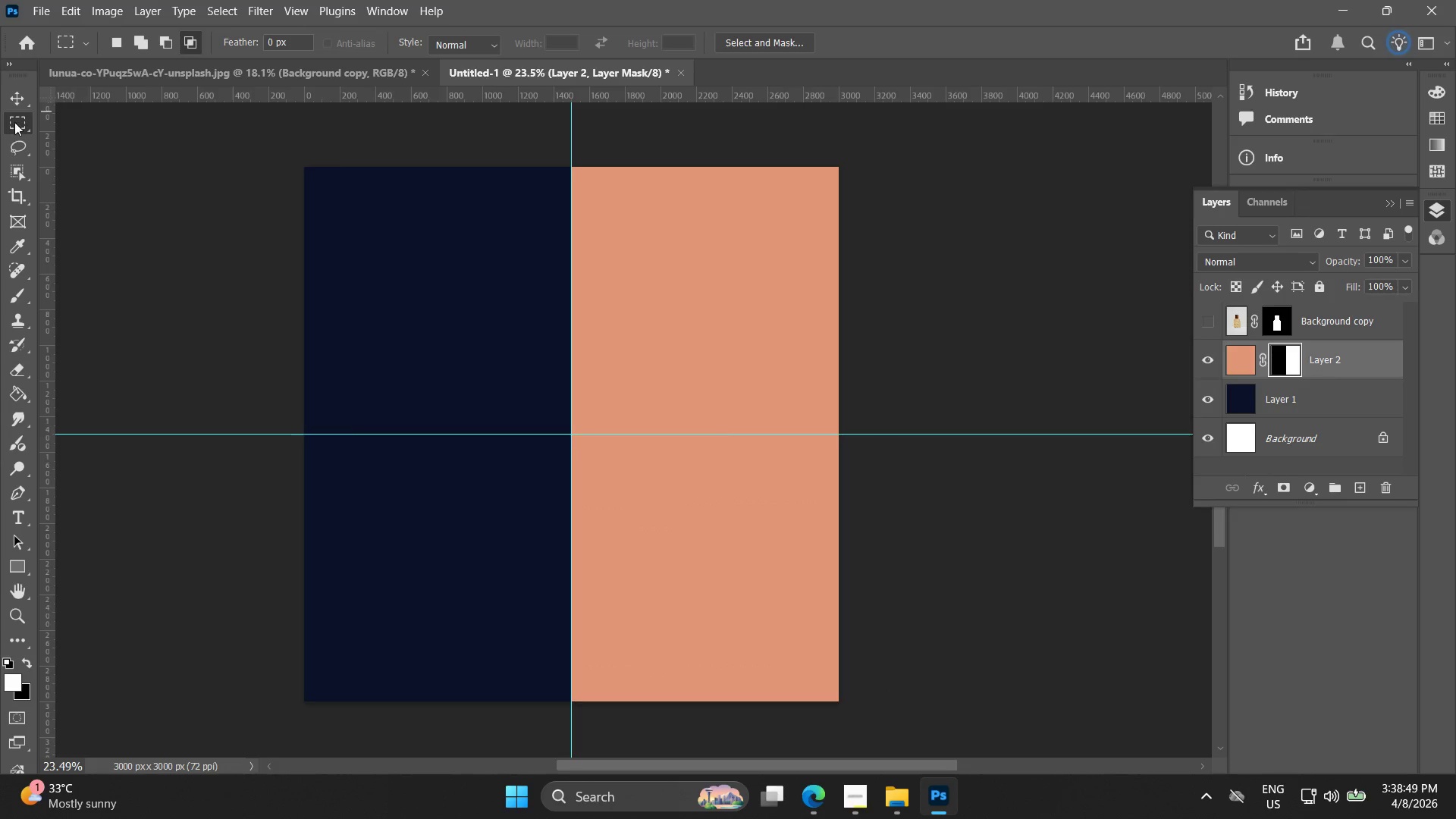 
double_click([133, 178])
 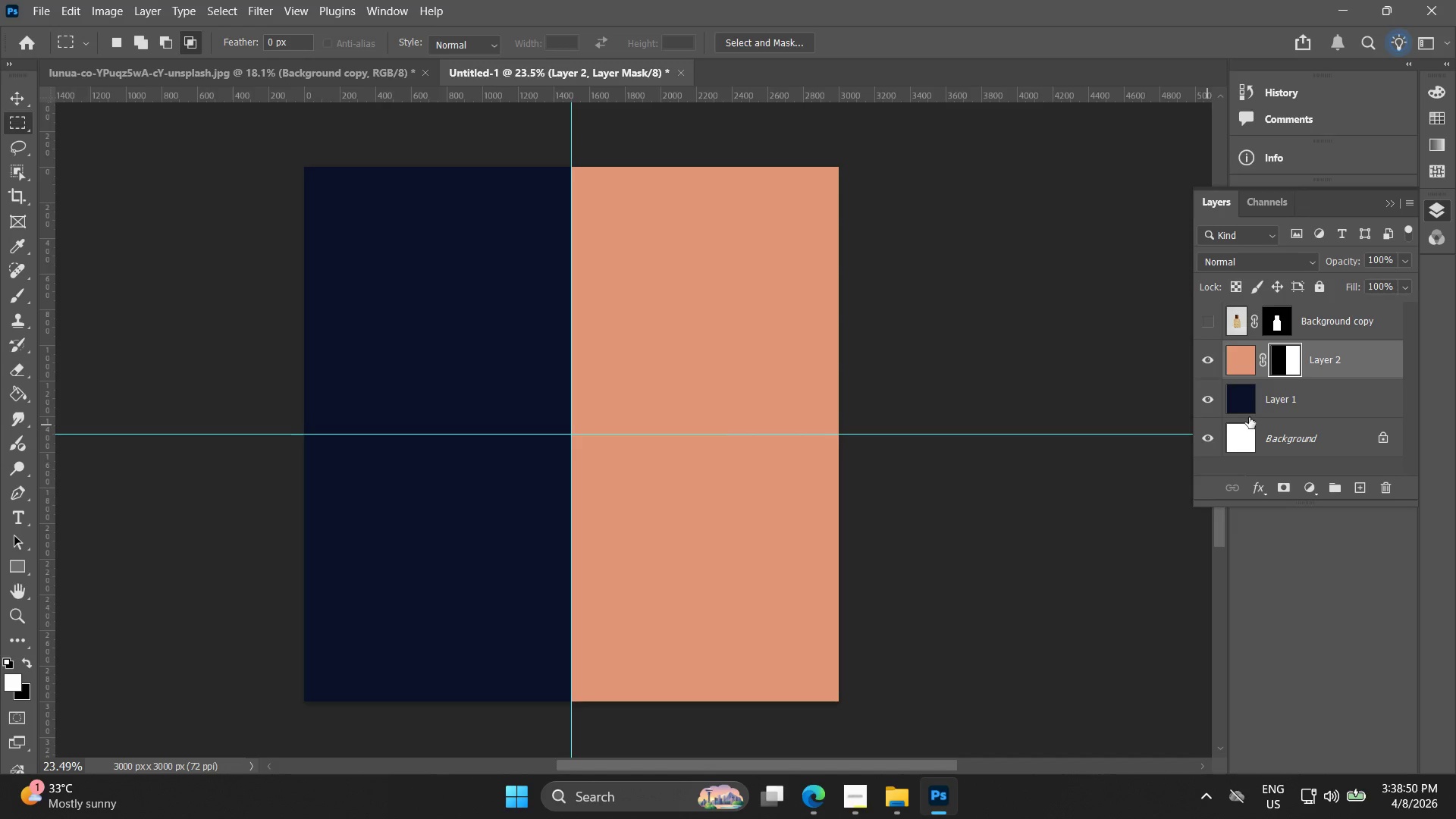 
left_click([1251, 399])
 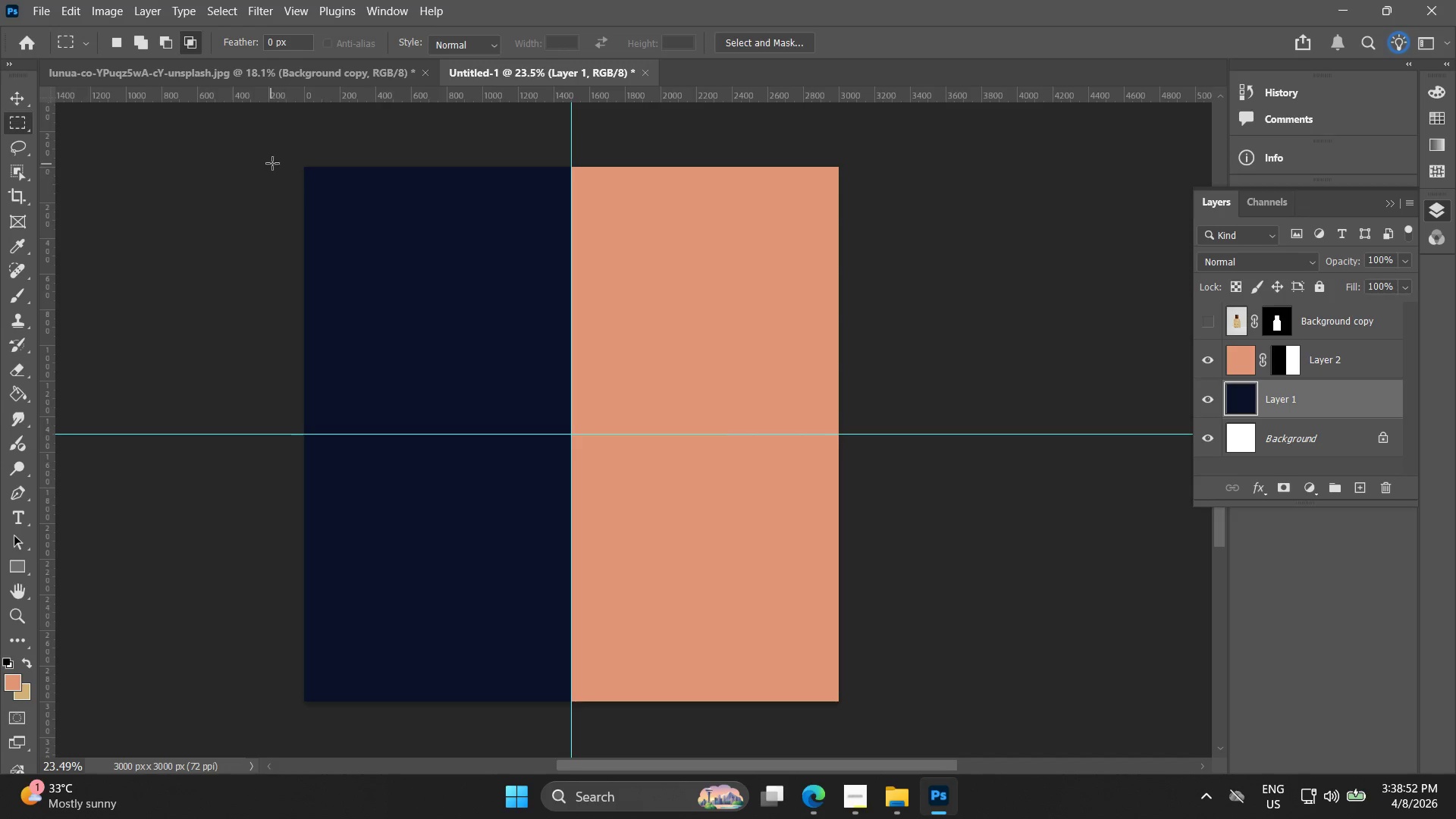 
left_click_drag(start_coordinate=[278, 158], to_coordinate=[590, 717])
 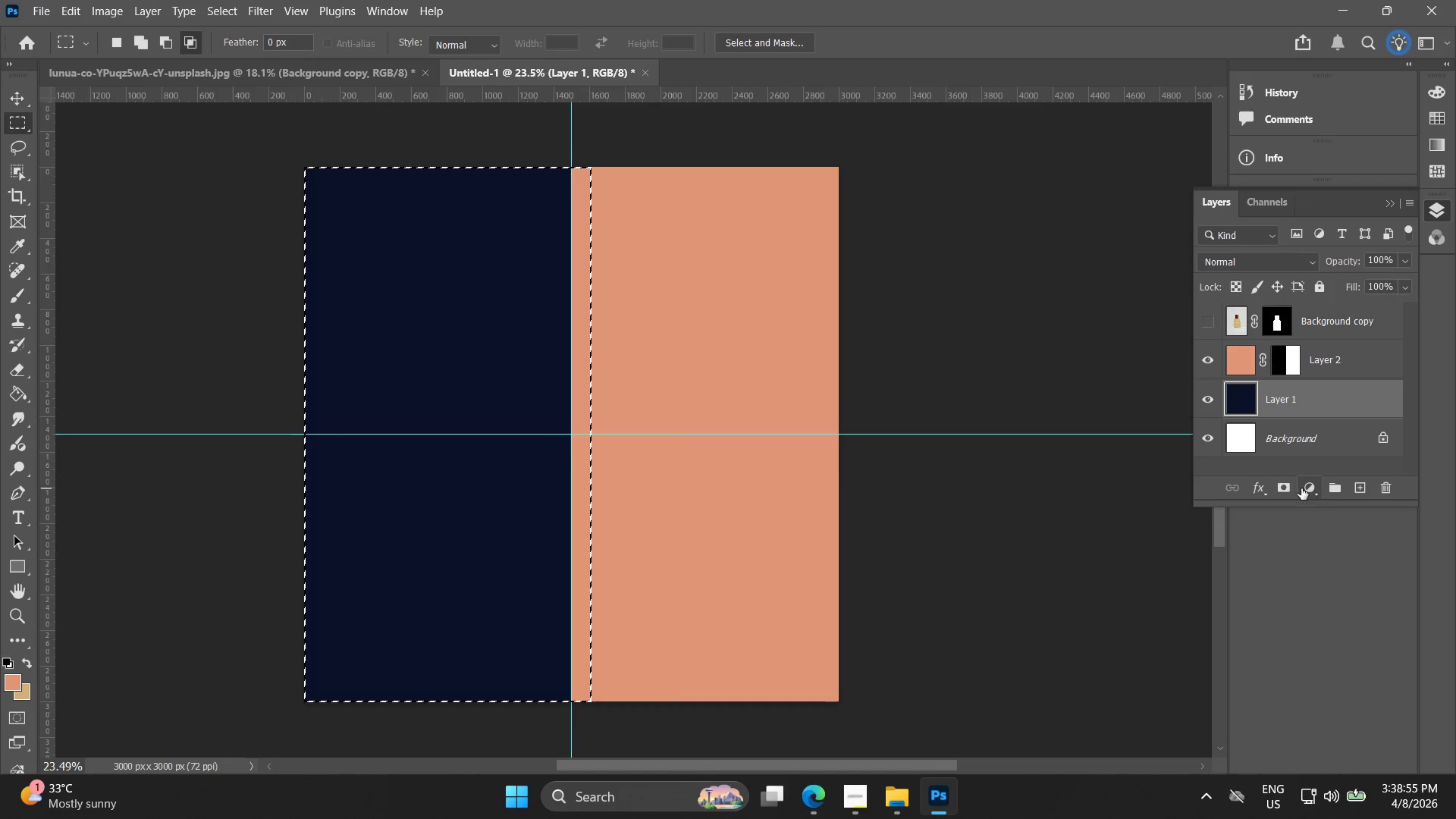 
left_click([1282, 494])
 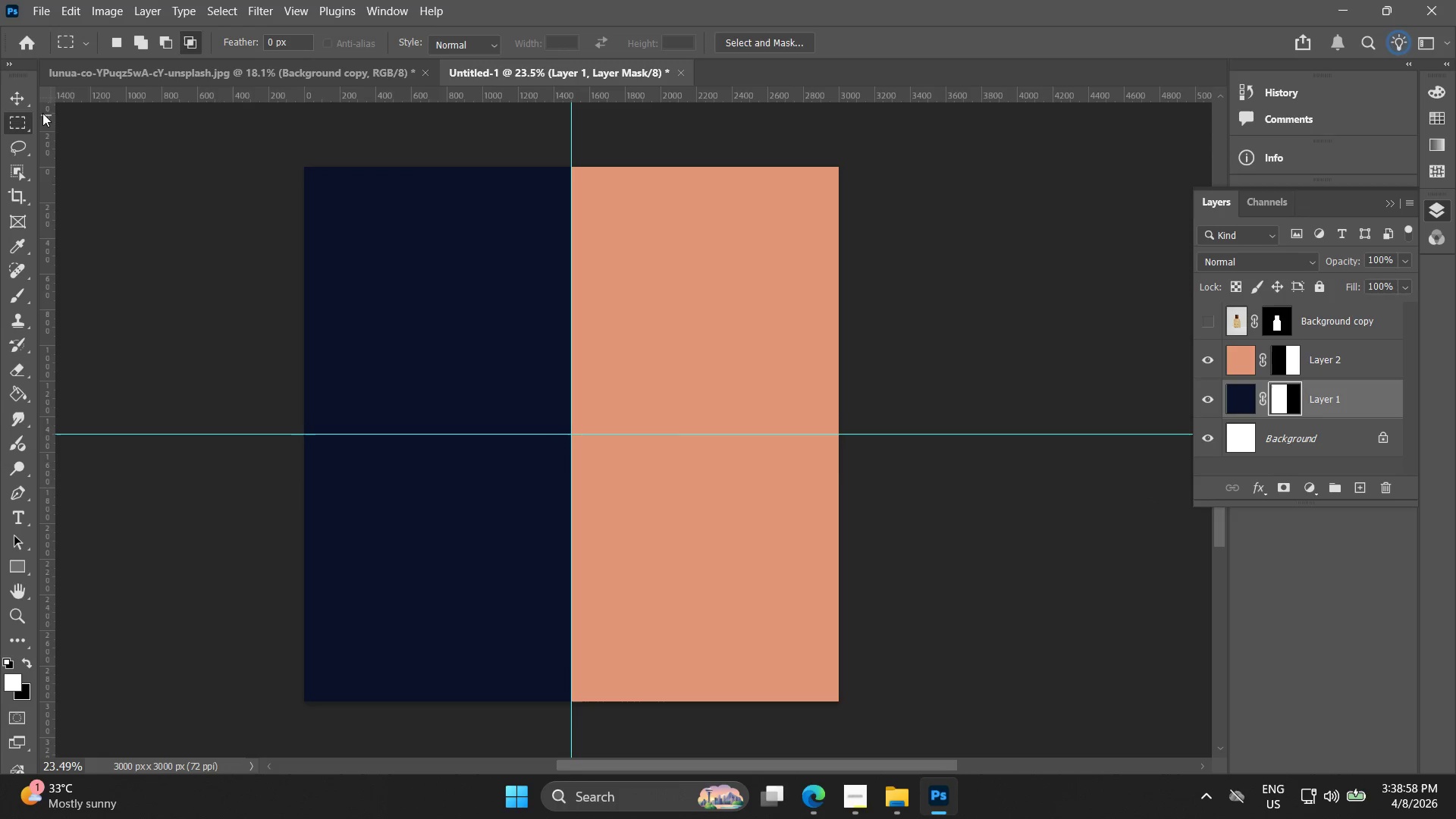 
double_click([157, 207])
 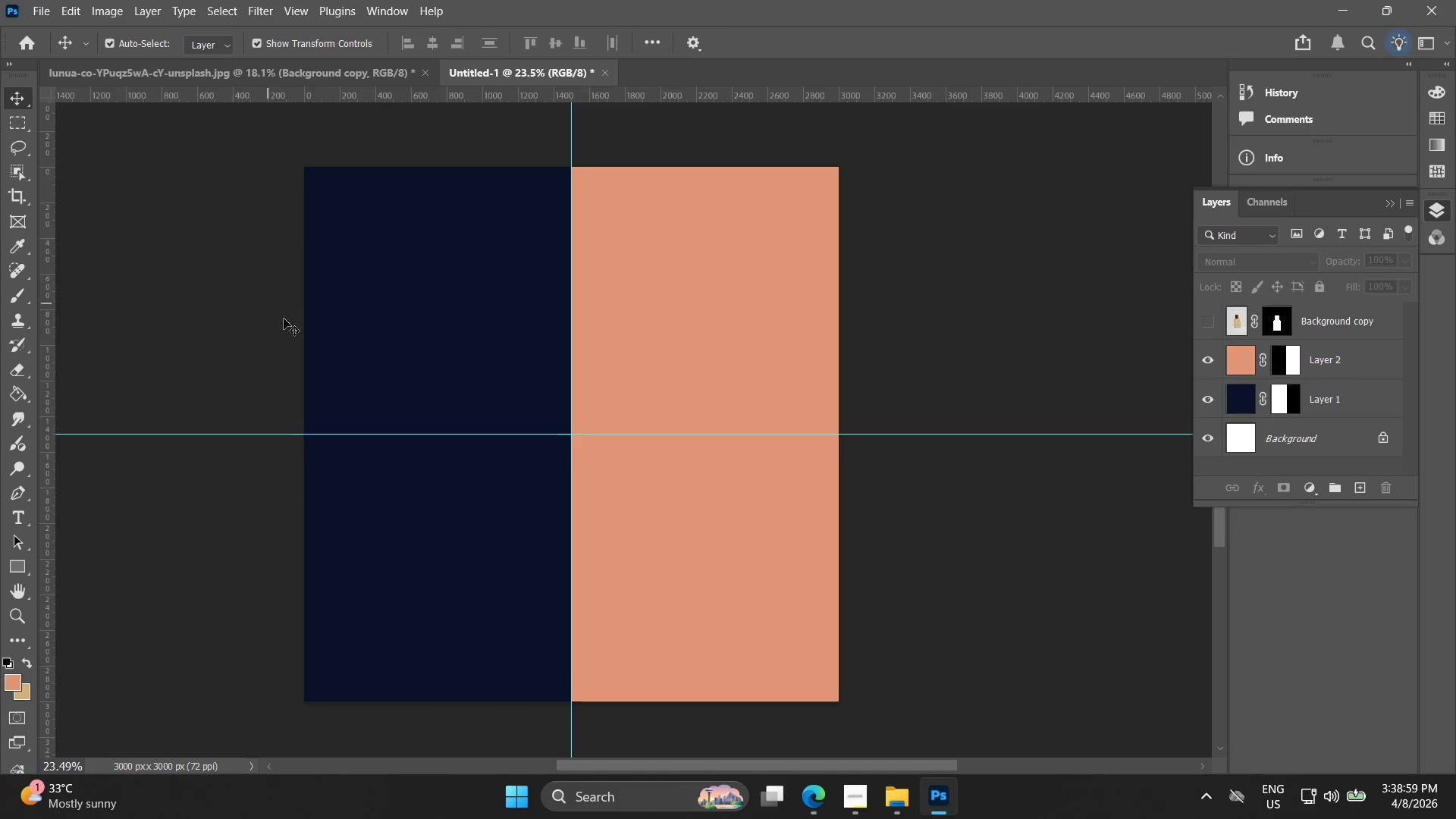 
hold_key(key=AltLeft, duration=0.62)
 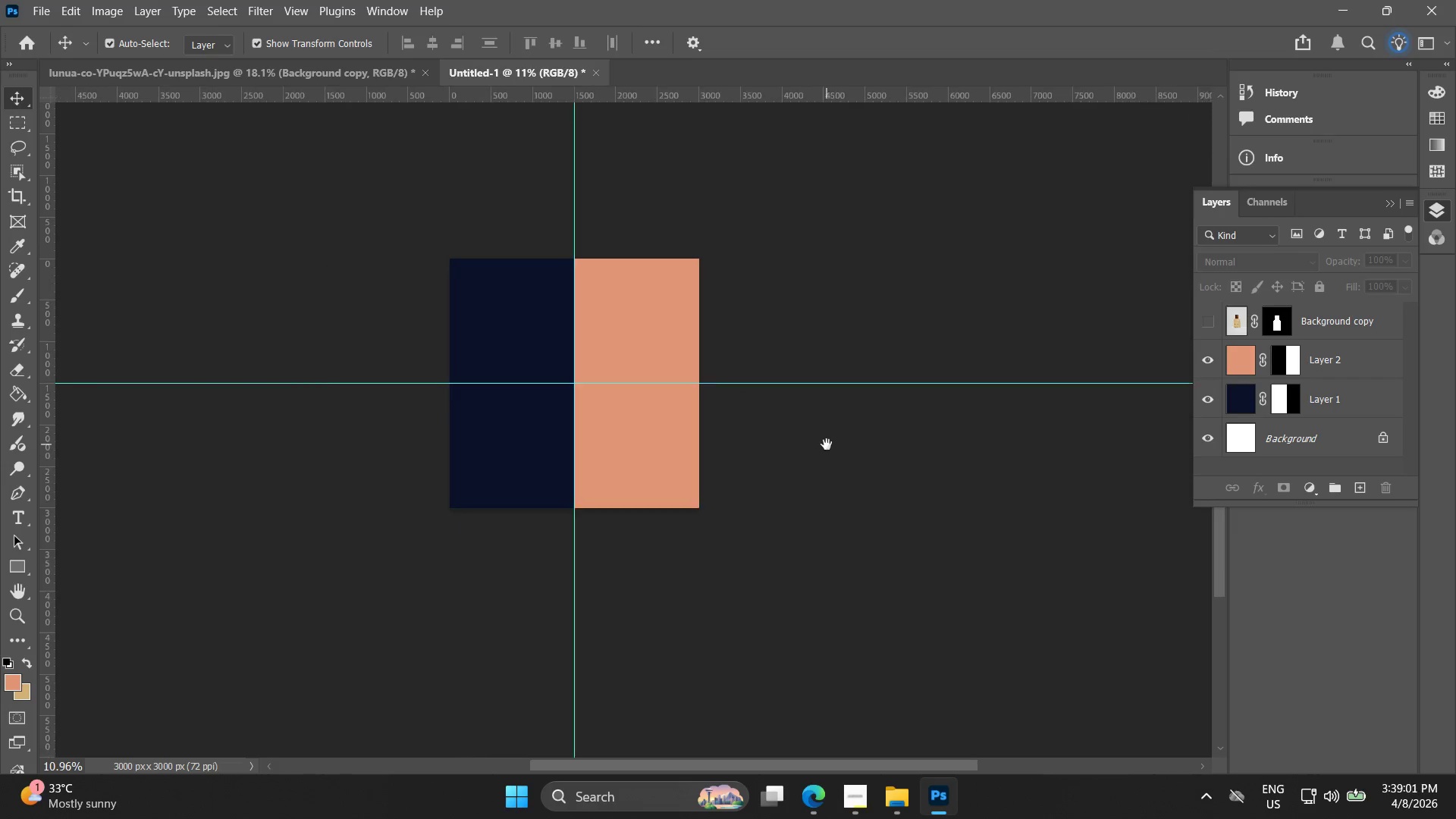 
hold_key(key=Space, duration=0.53)
 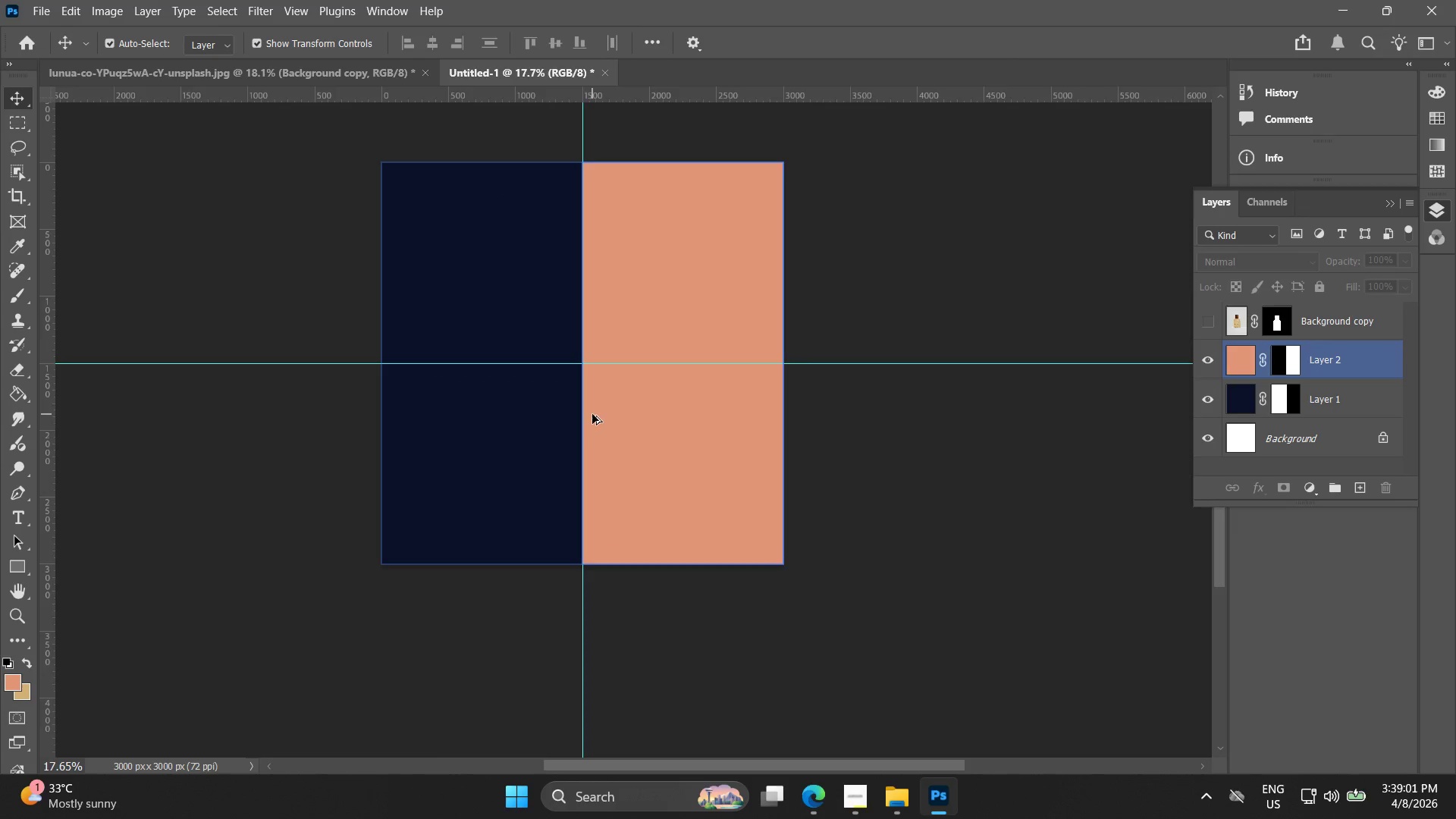 
left_click_drag(start_coordinate=[684, 458], to_coordinate=[827, 444])
 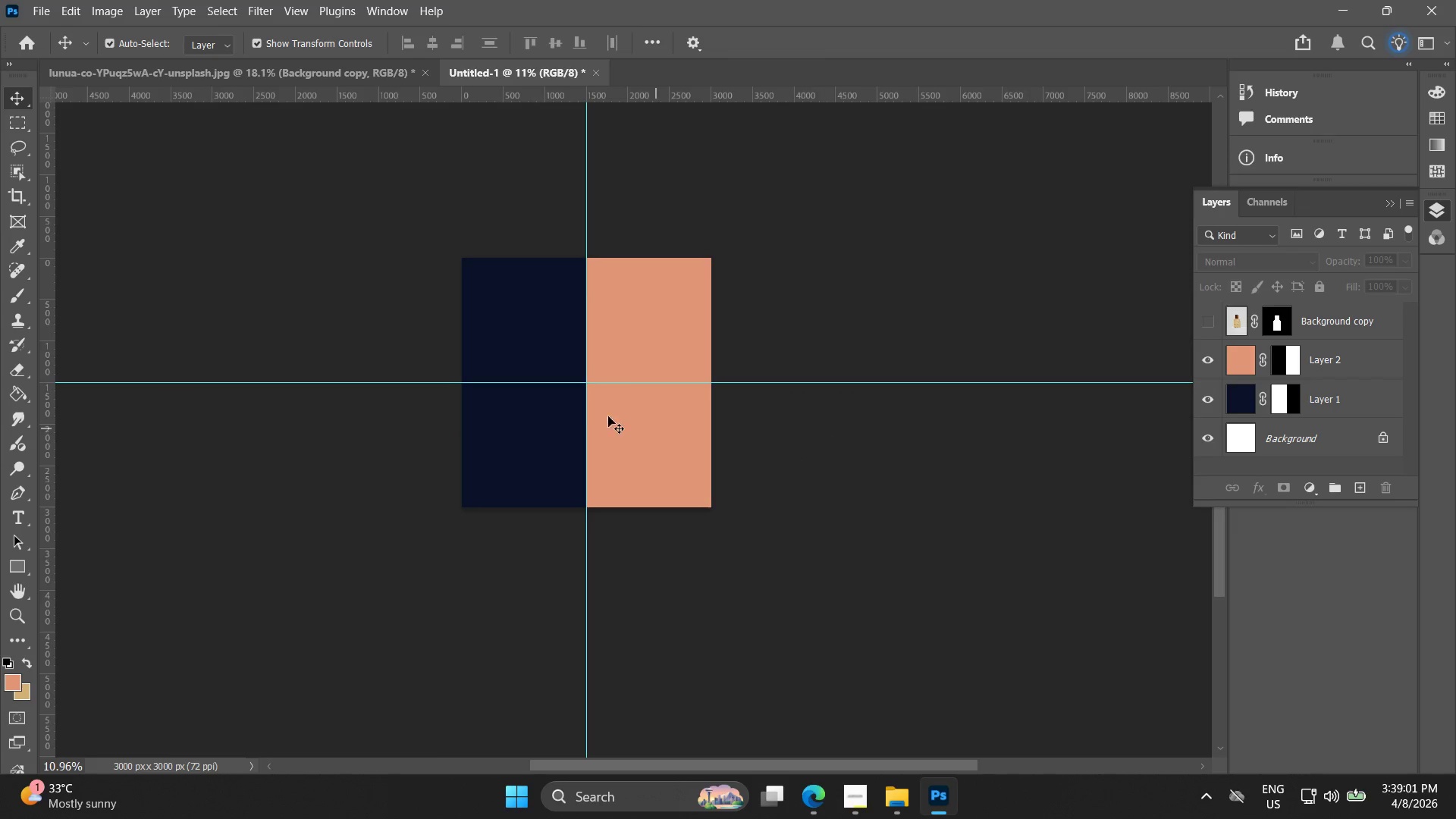 
scroll: coordinate [343, 369], scroll_direction: down, amount: 8.0
 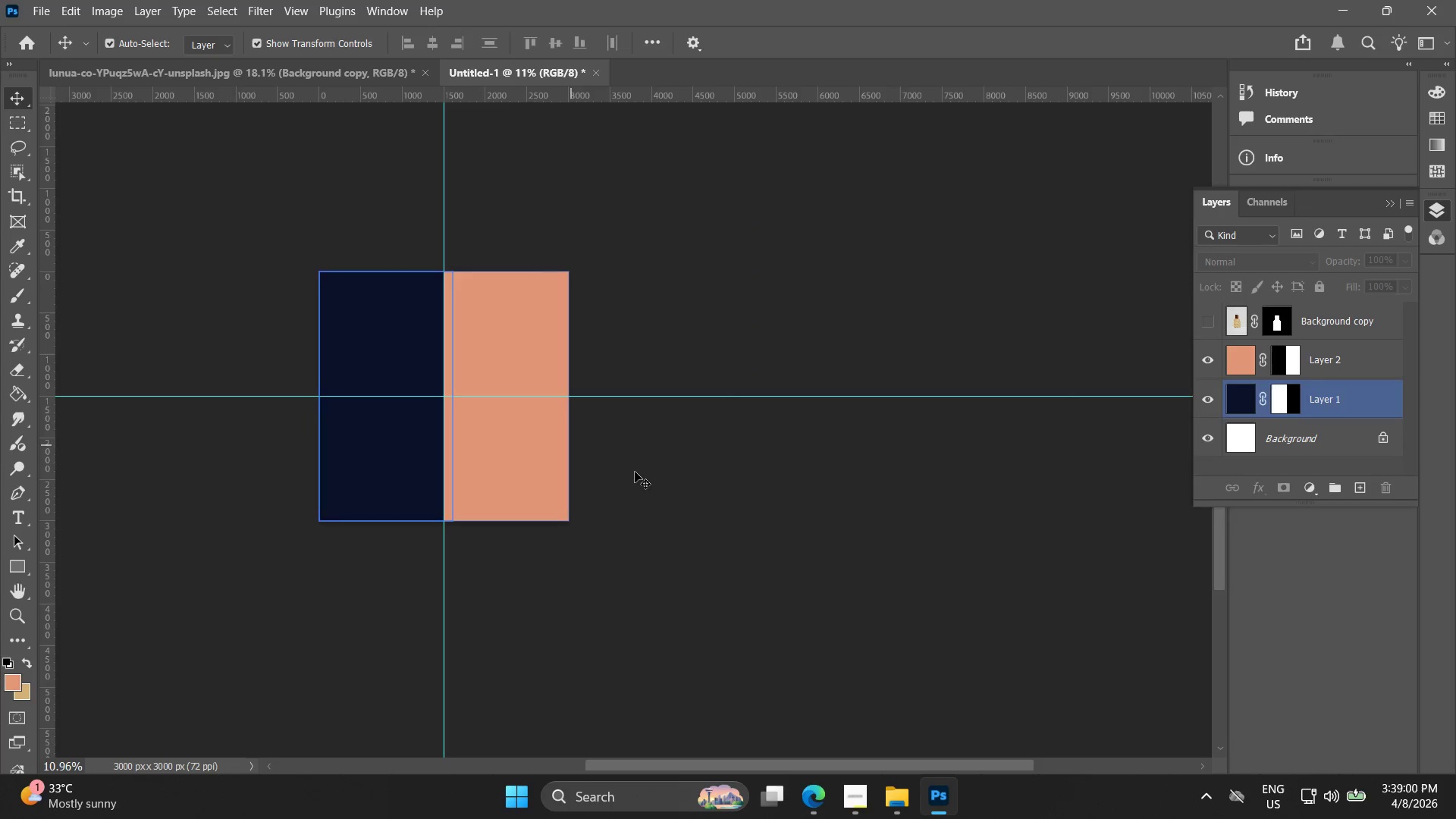 
hold_key(key=AltLeft, duration=0.81)
scroll: coordinate [591, 458], scroll_direction: up, amount: 12.0
 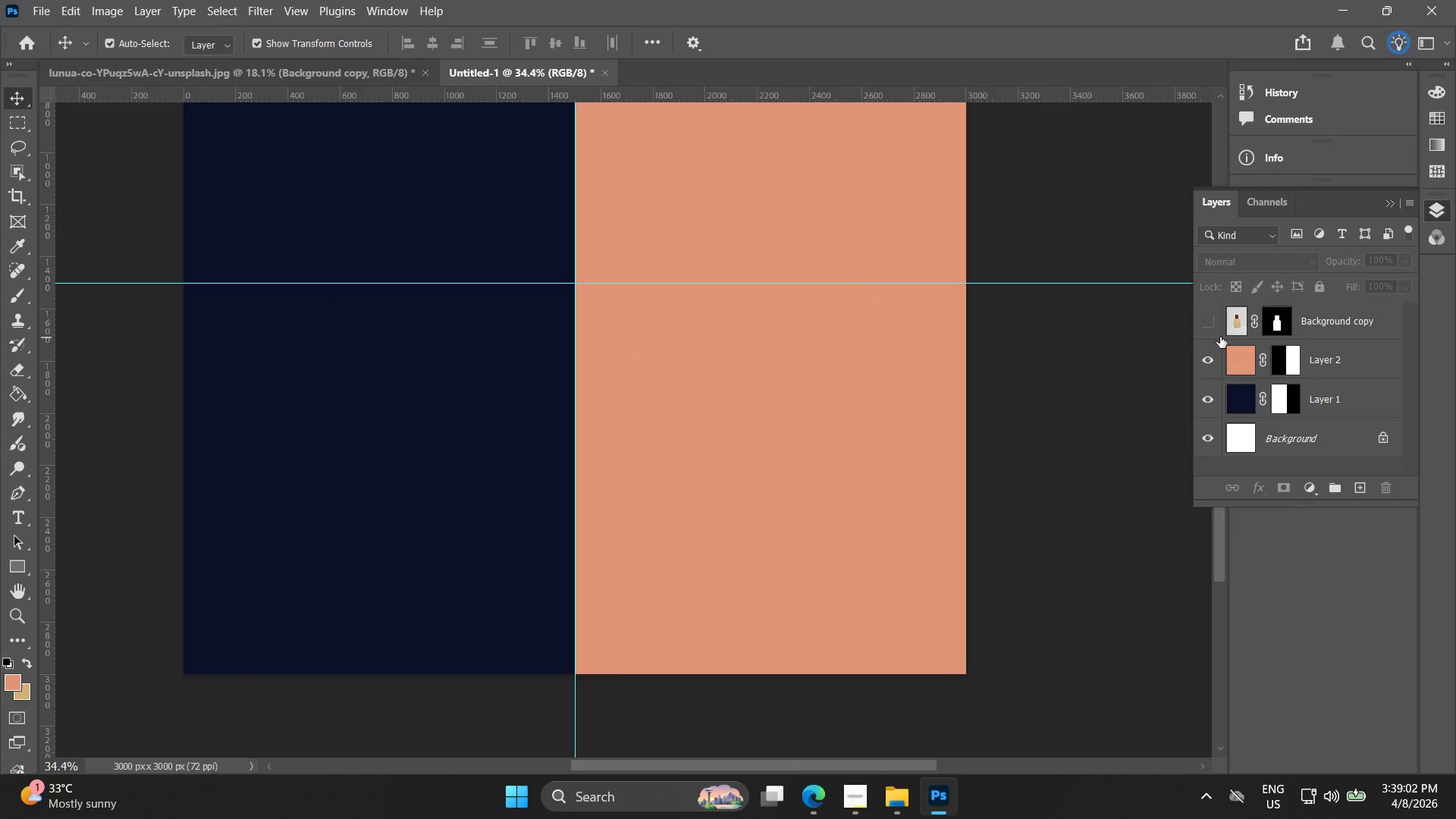 
left_click([1219, 329])
 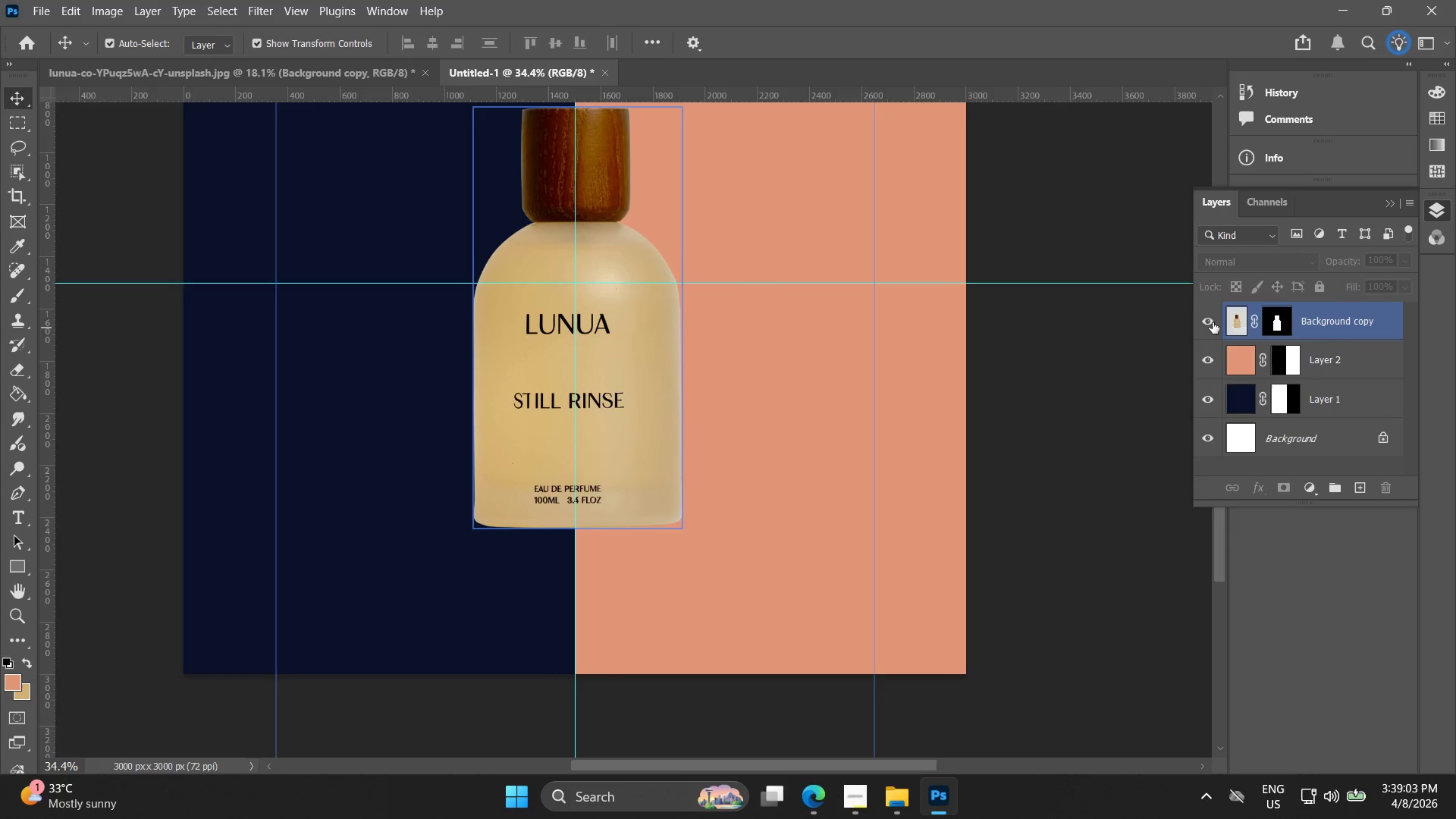 
left_click([1213, 322])
 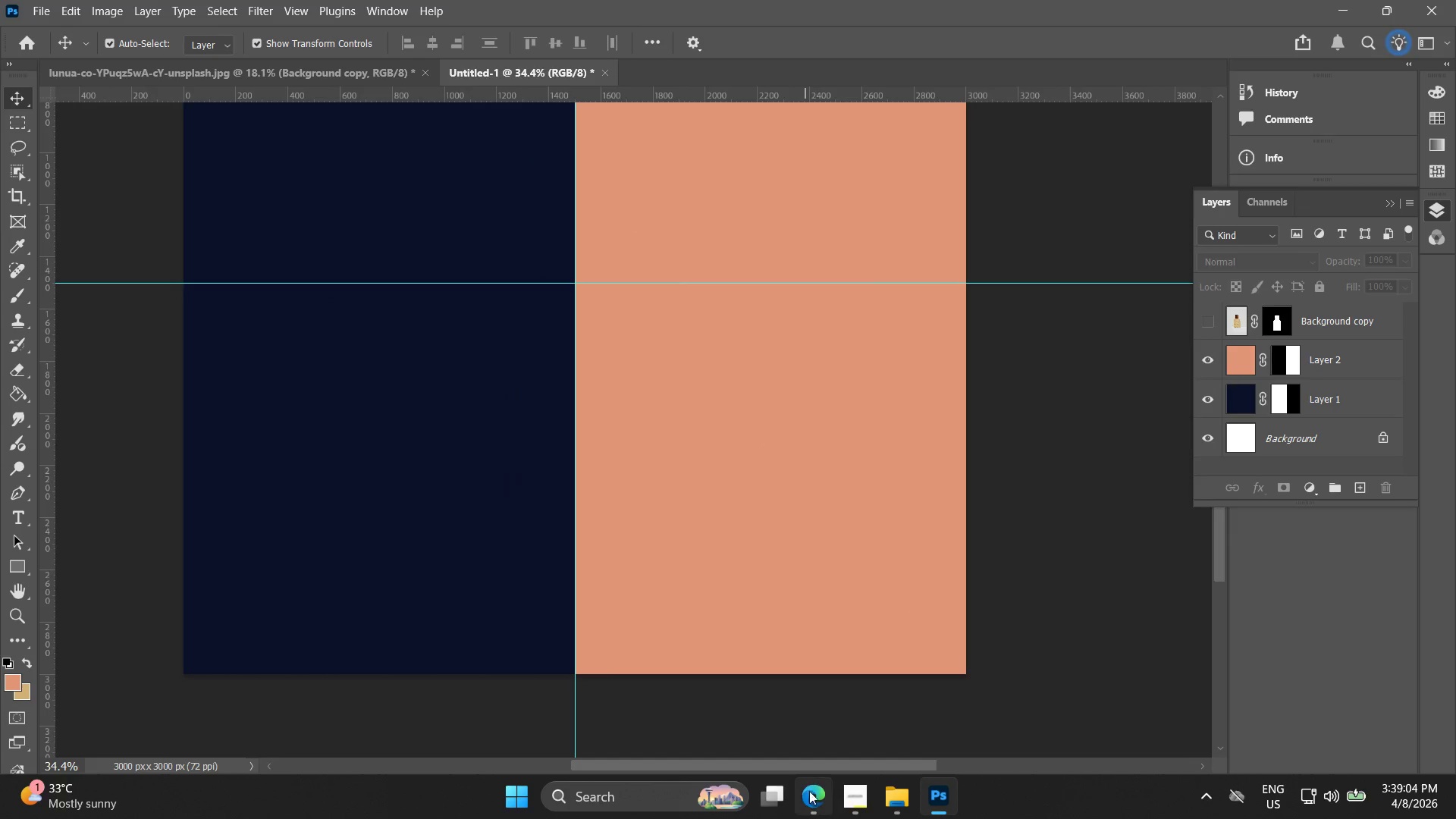 
left_click([821, 803])
 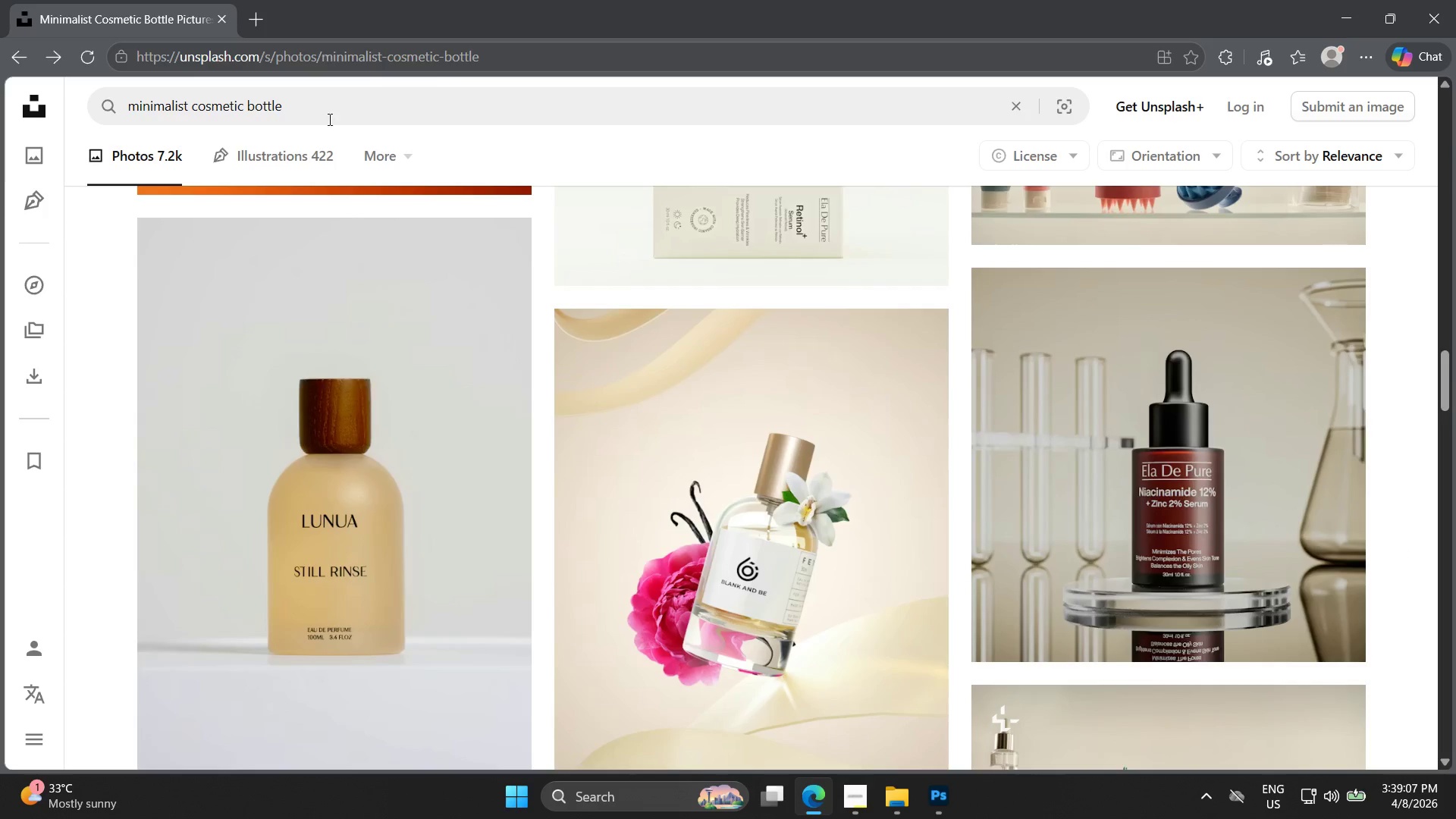 
left_click([949, 811])
 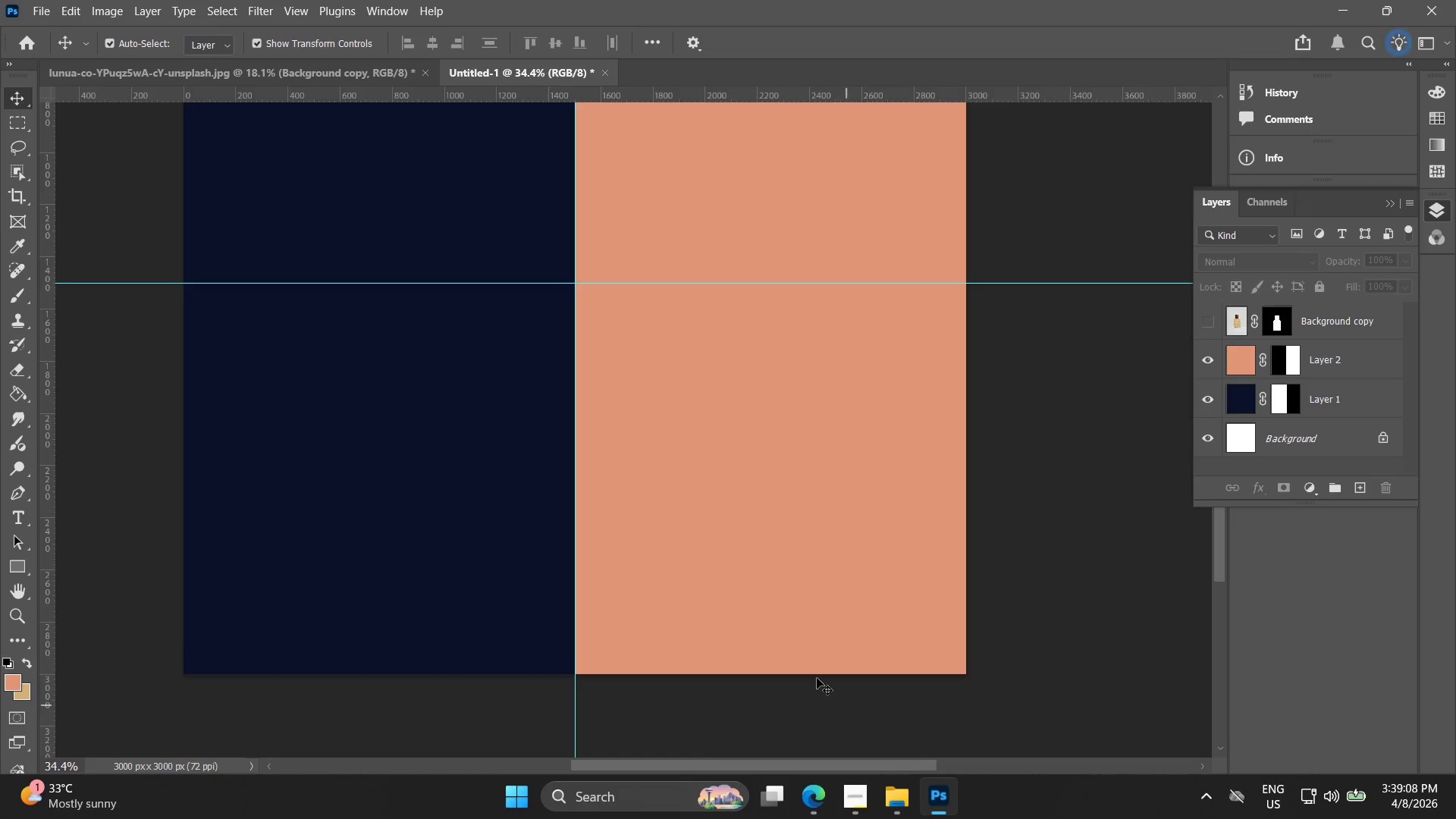 
key(Alt+AltLeft)
 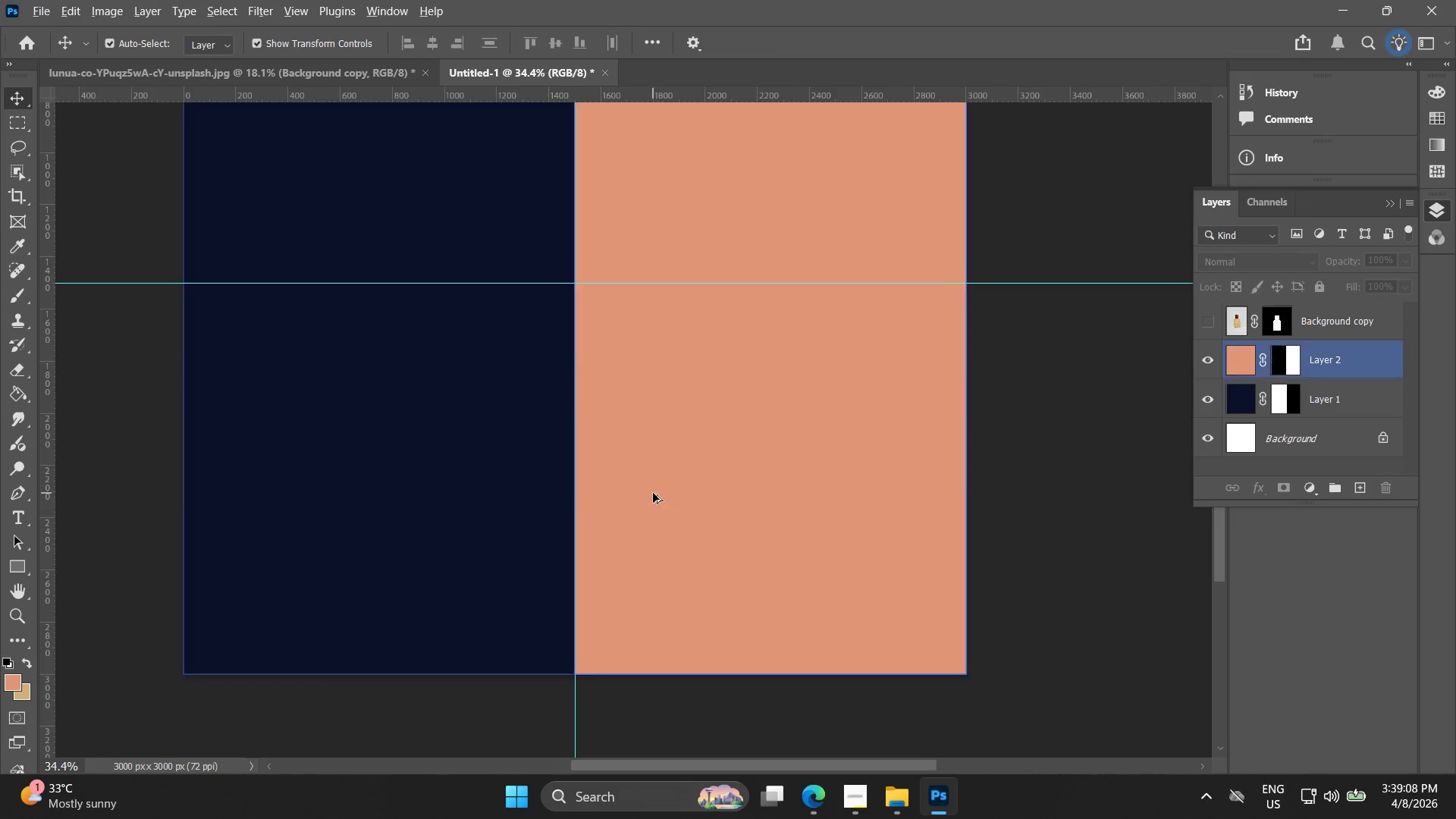 
scroll: coordinate [653, 498], scroll_direction: down, amount: 5.0
 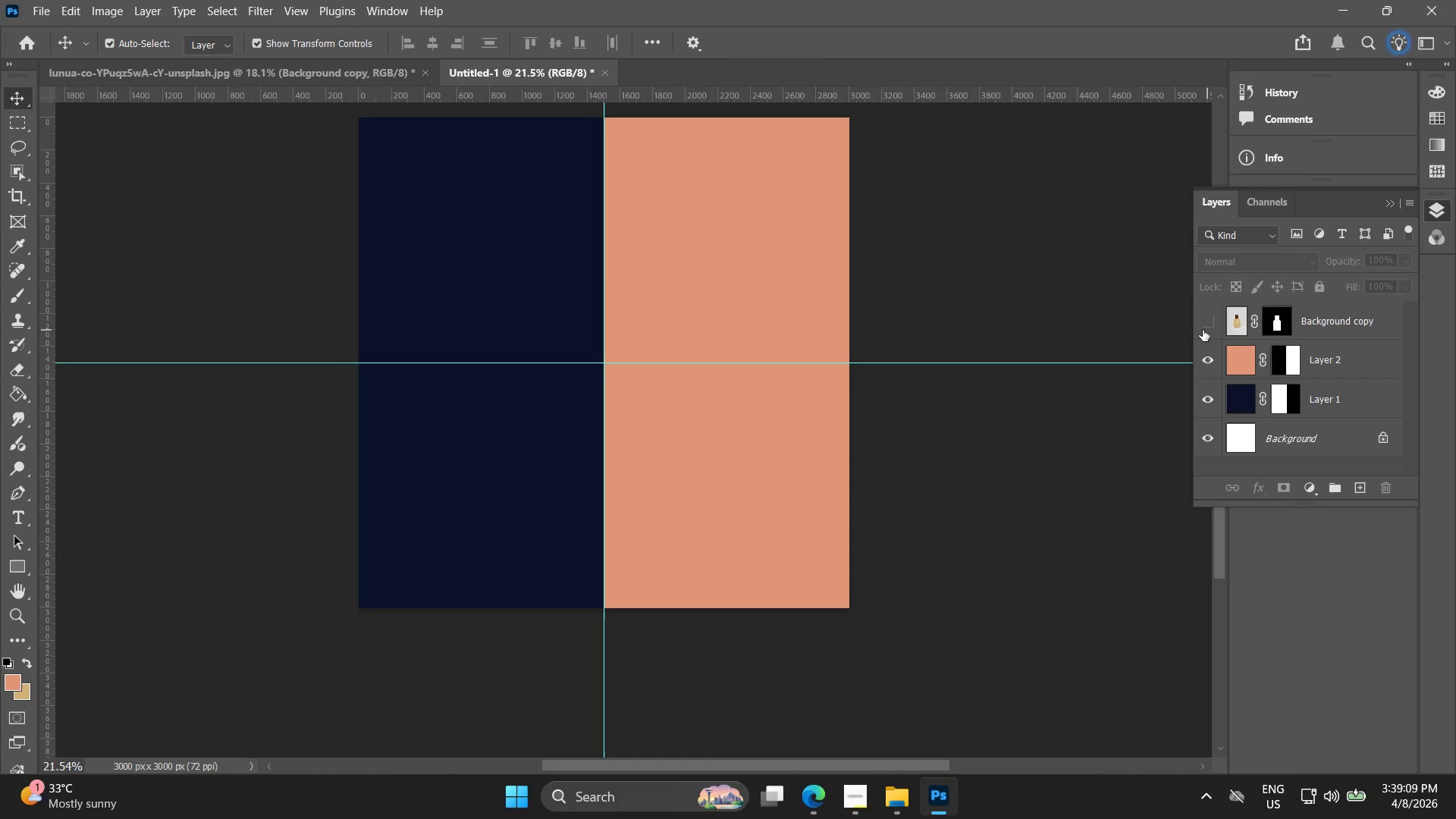 
left_click([1203, 329])
 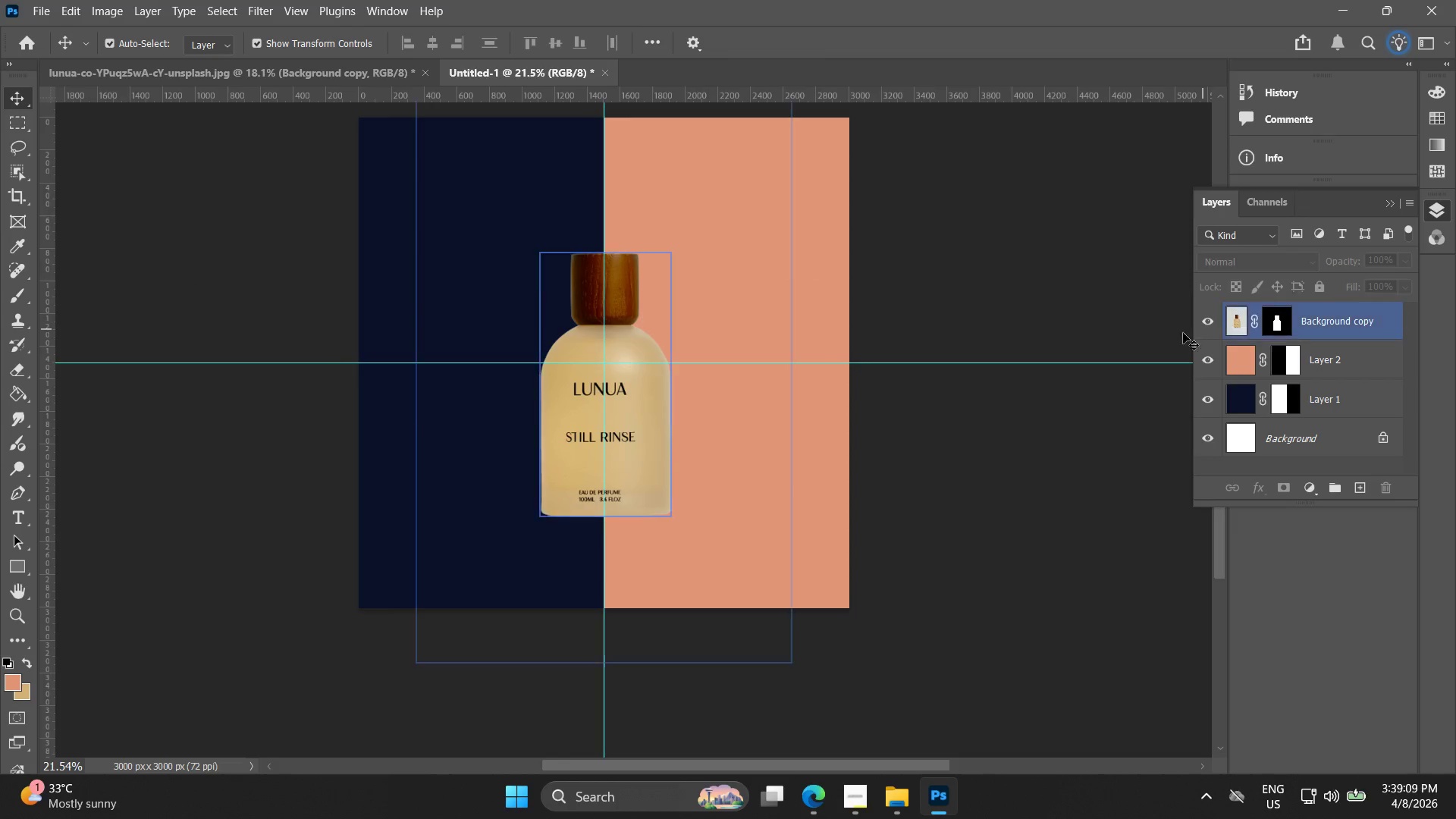 
hold_key(key=Space, duration=0.42)
 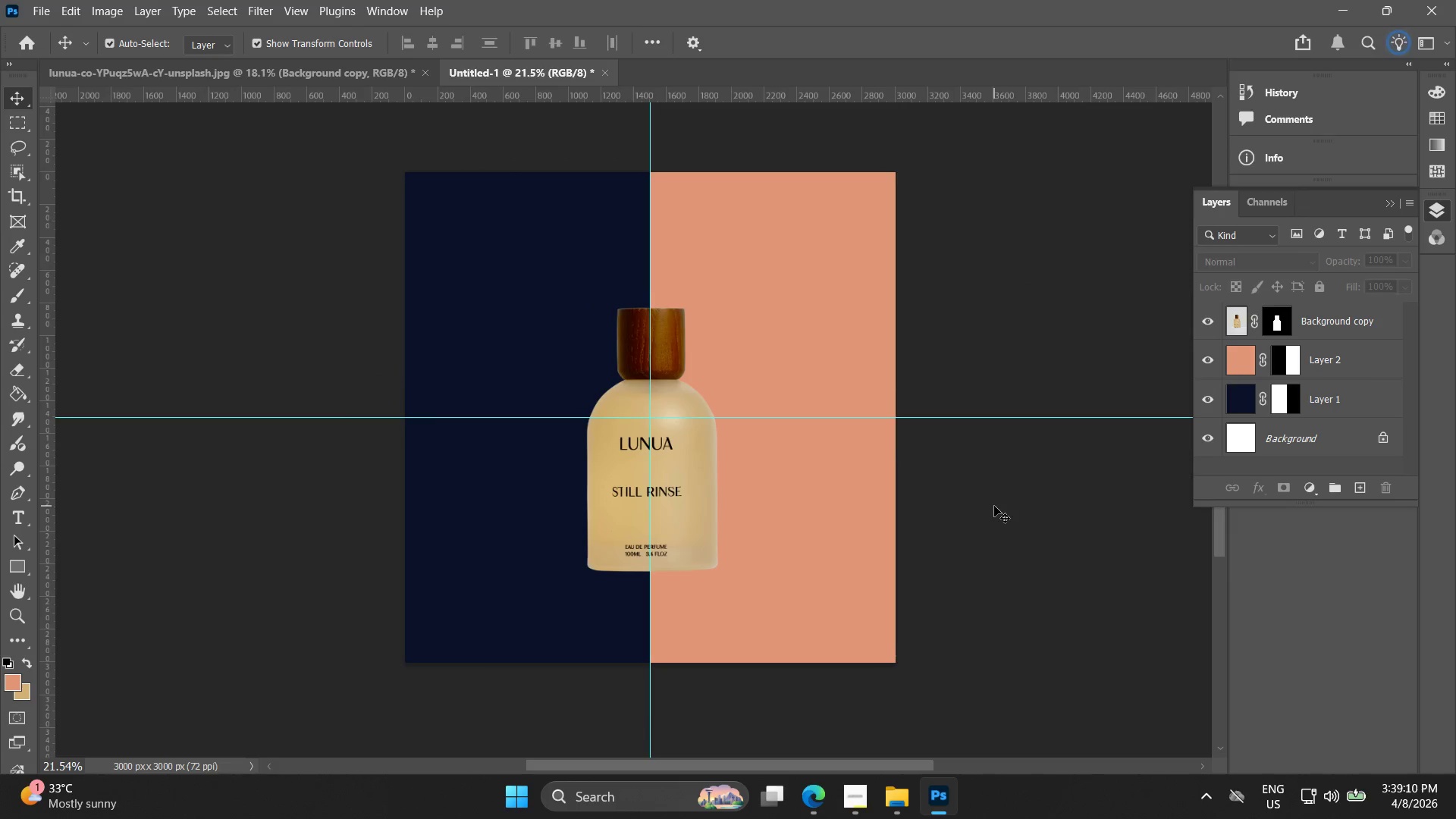 
left_click_drag(start_coordinate=[927, 383], to_coordinate=[974, 438])
 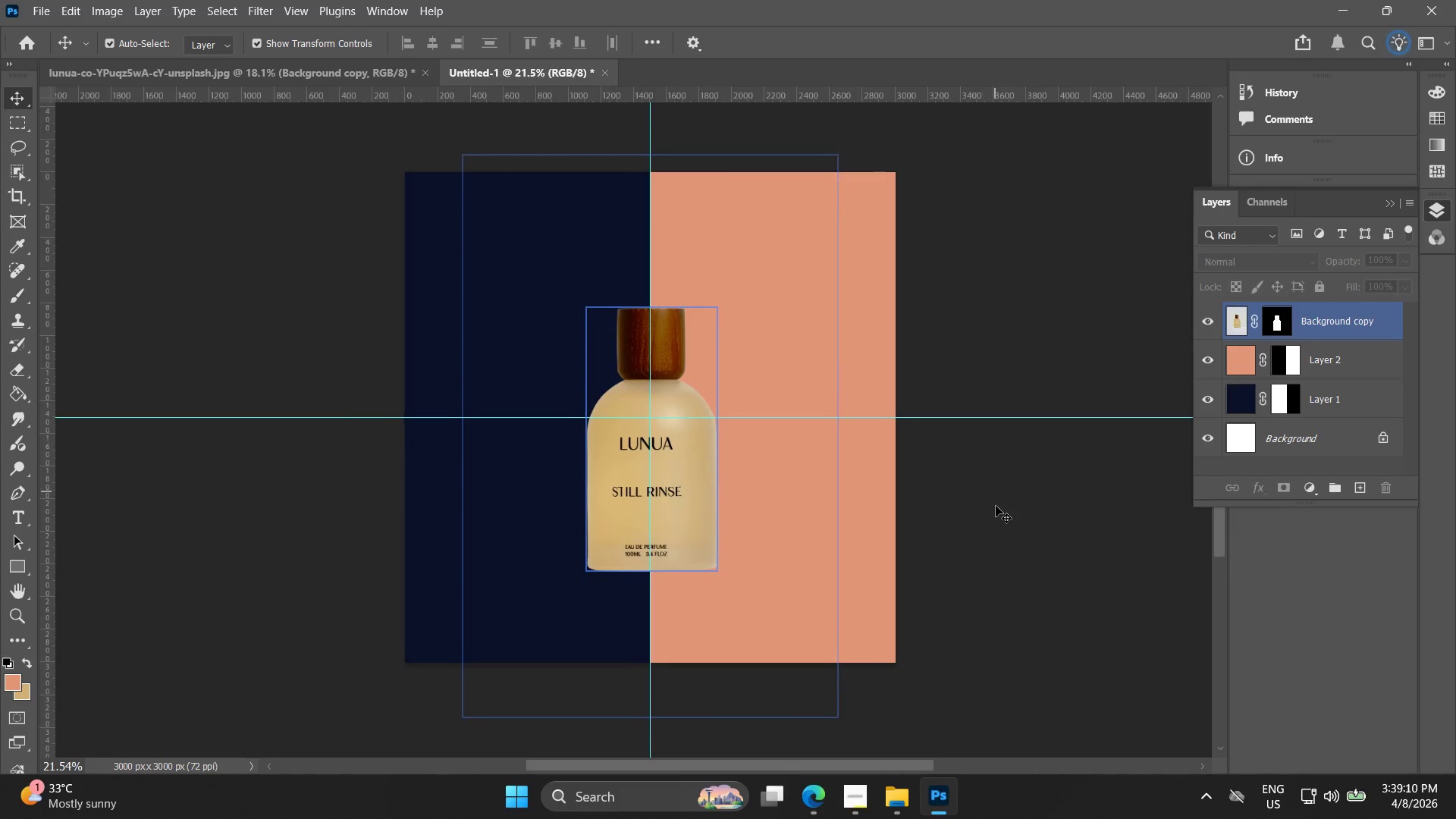 
triple_click([996, 506])
 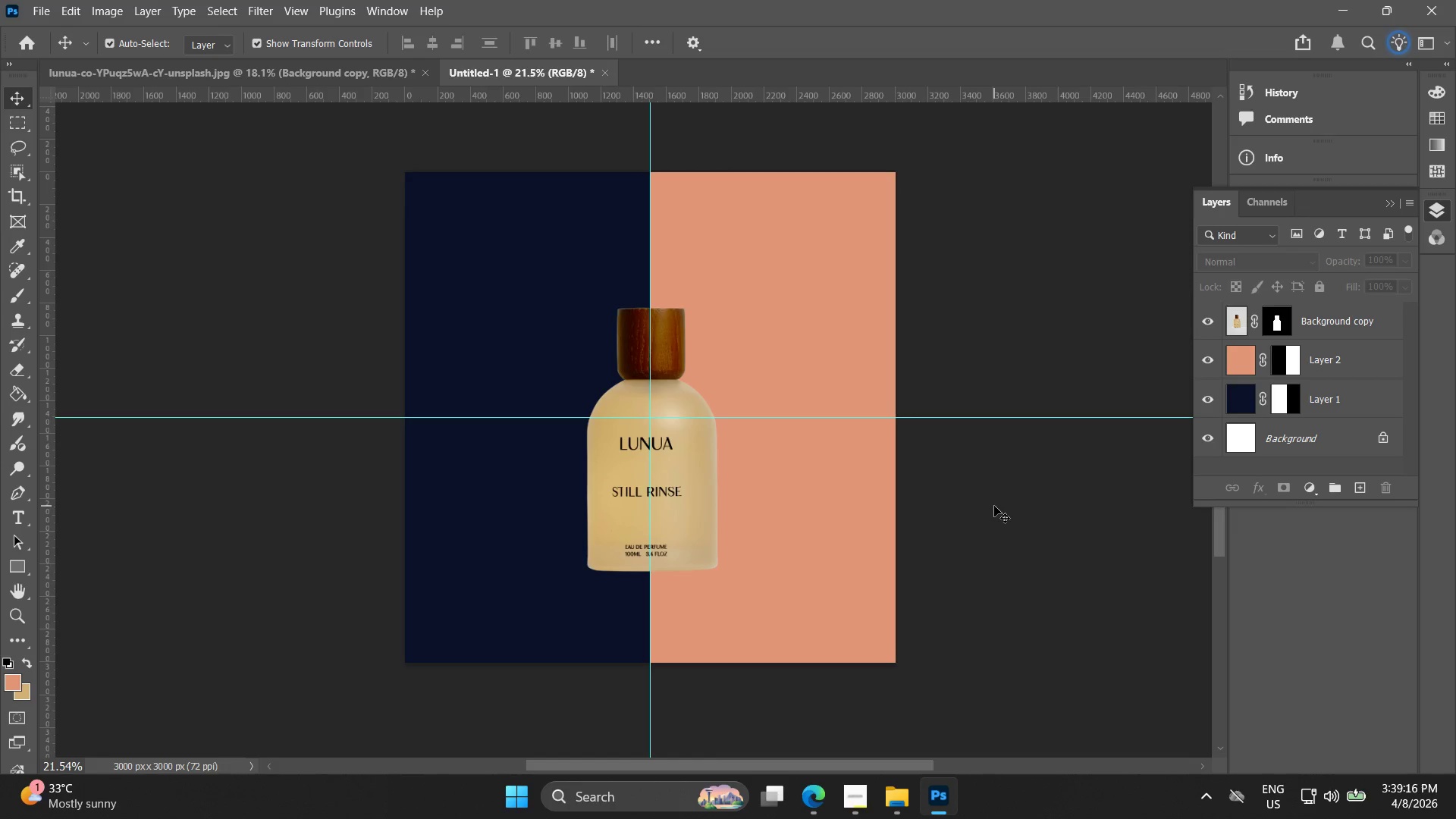 
wait(10.8)
 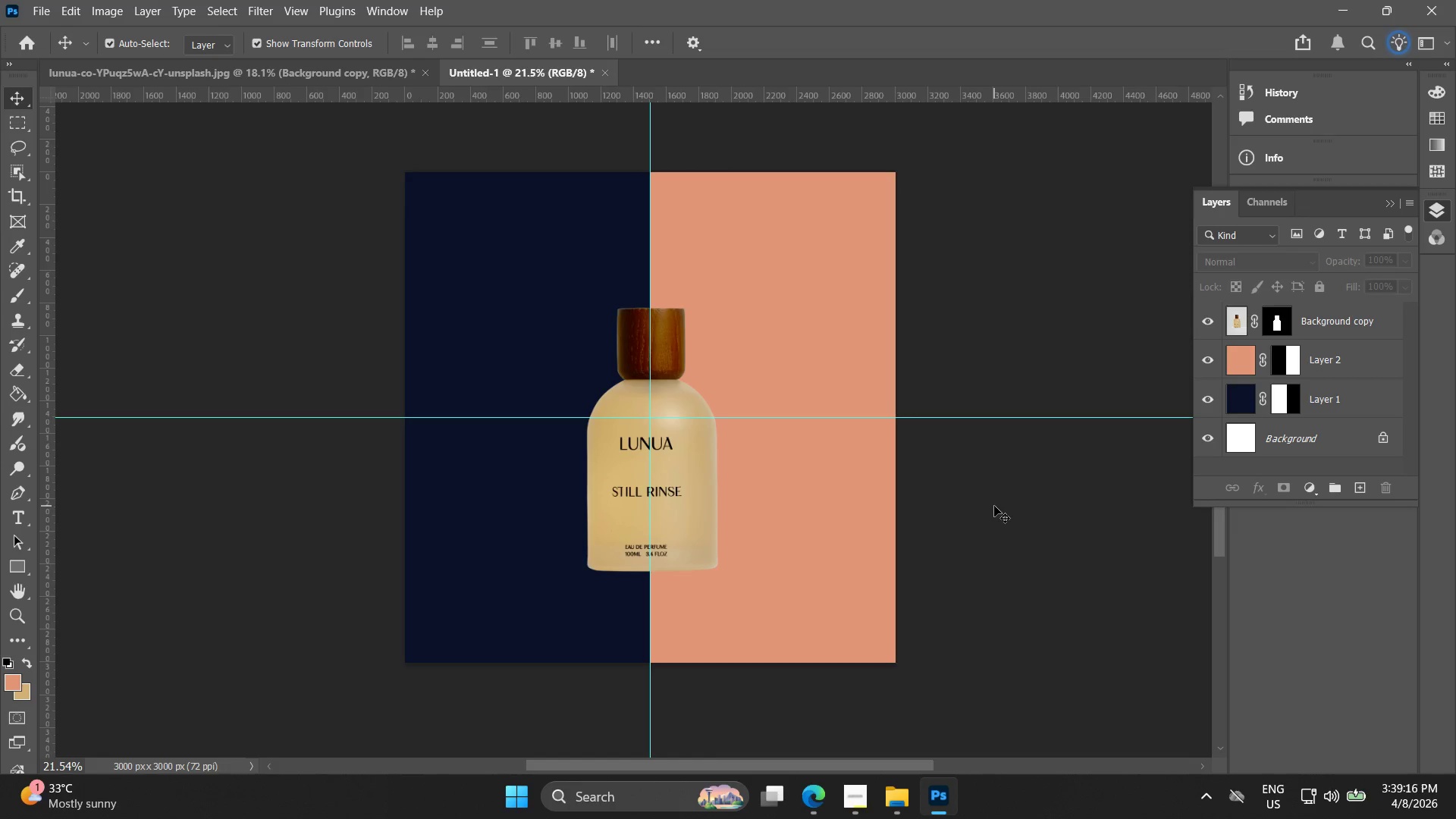 
left_click([703, 509])
 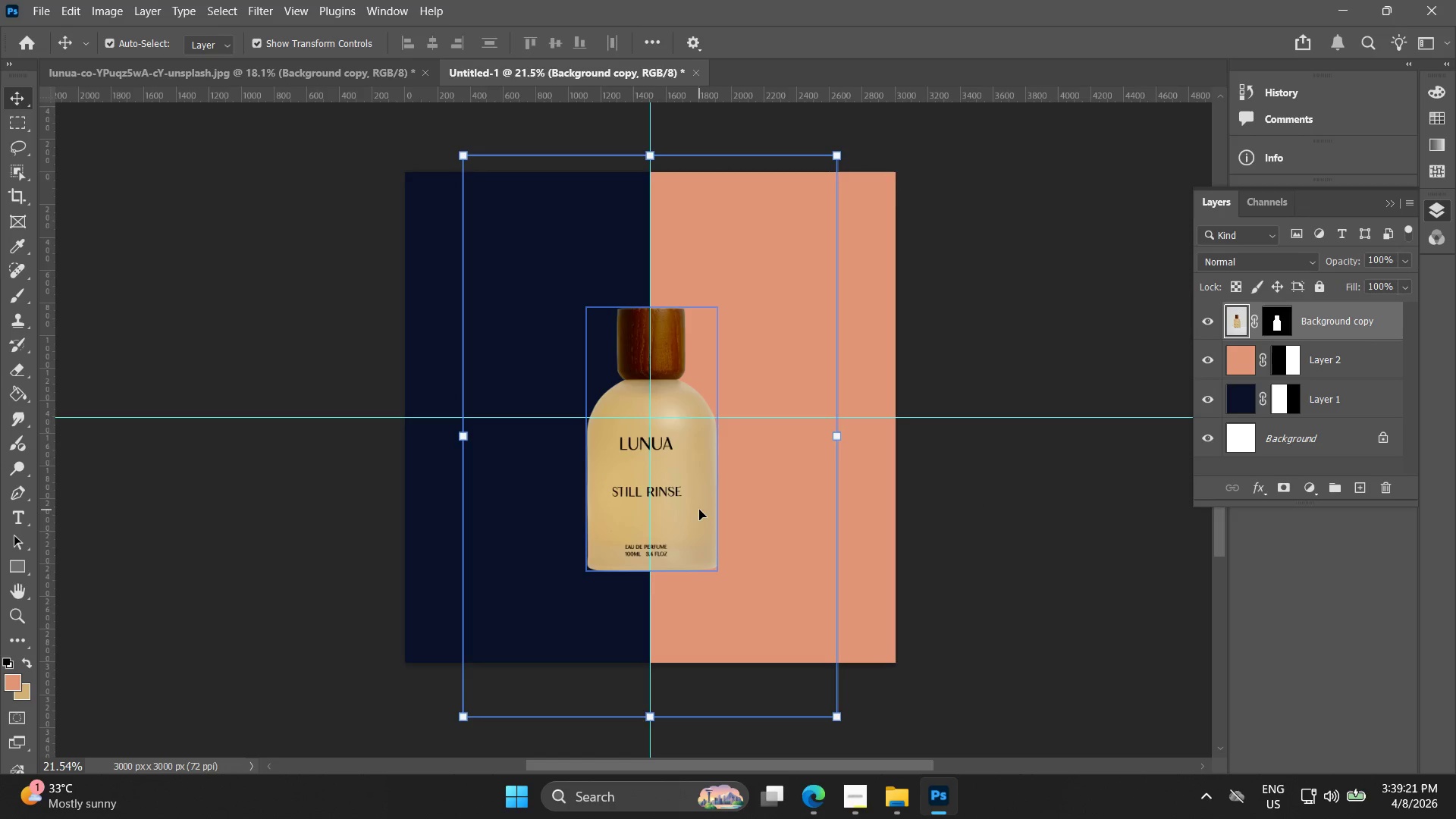 
left_click_drag(start_coordinate=[700, 510], to_coordinate=[699, 500])
 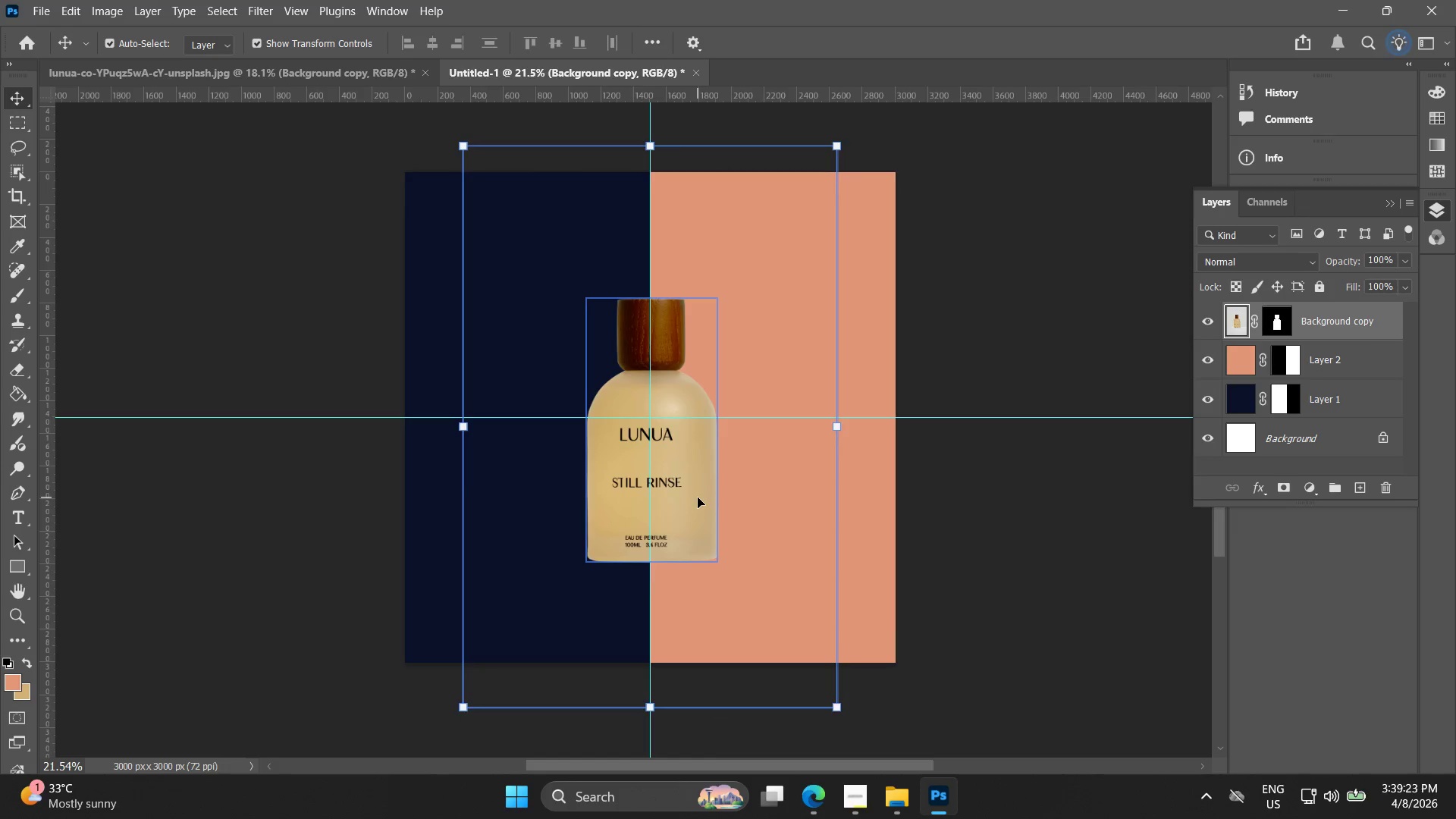 
left_click_drag(start_coordinate=[698, 497], to_coordinate=[697, 491])
 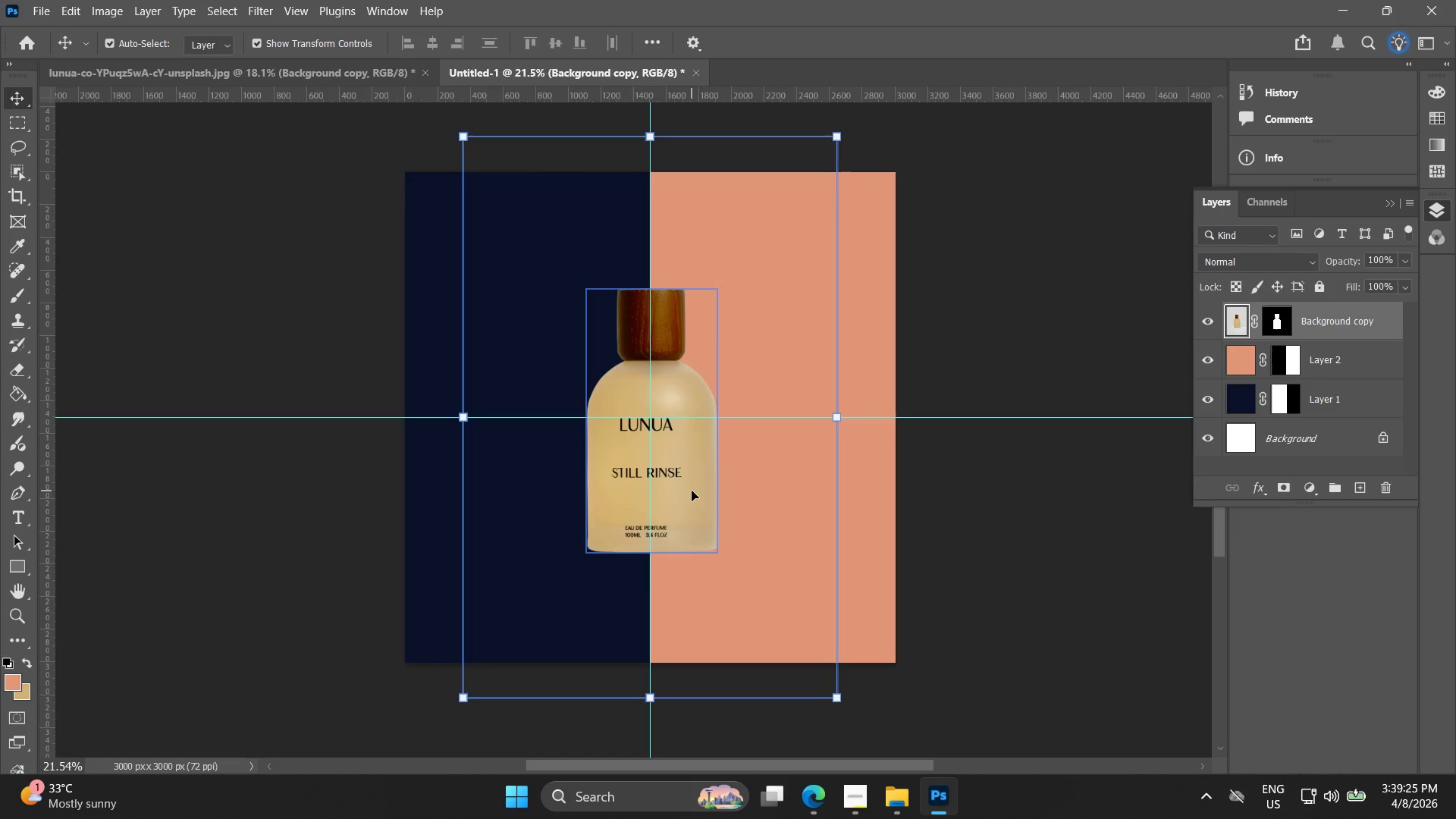 
left_click([691, 491])
 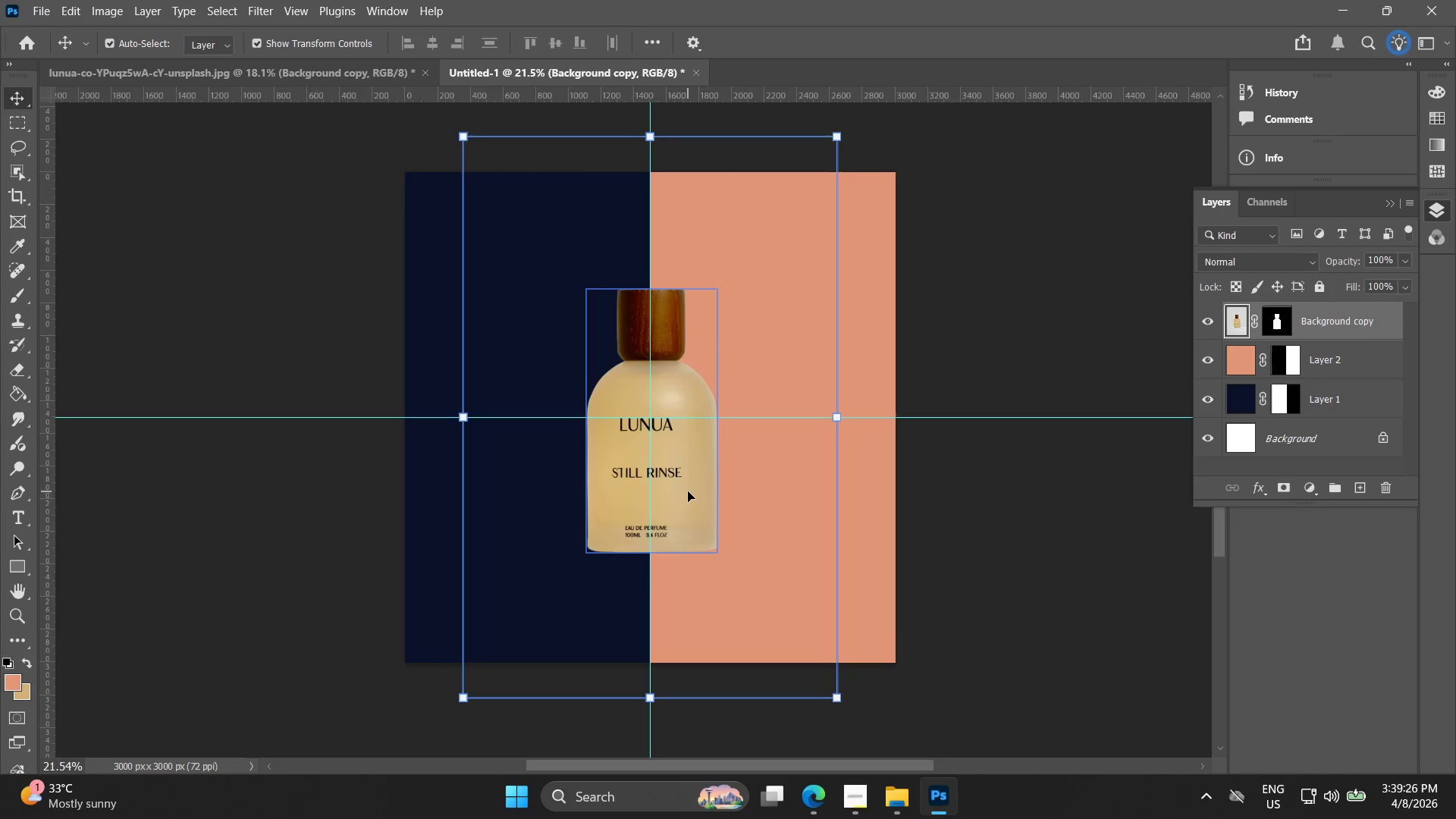 
left_click([1025, 604])
 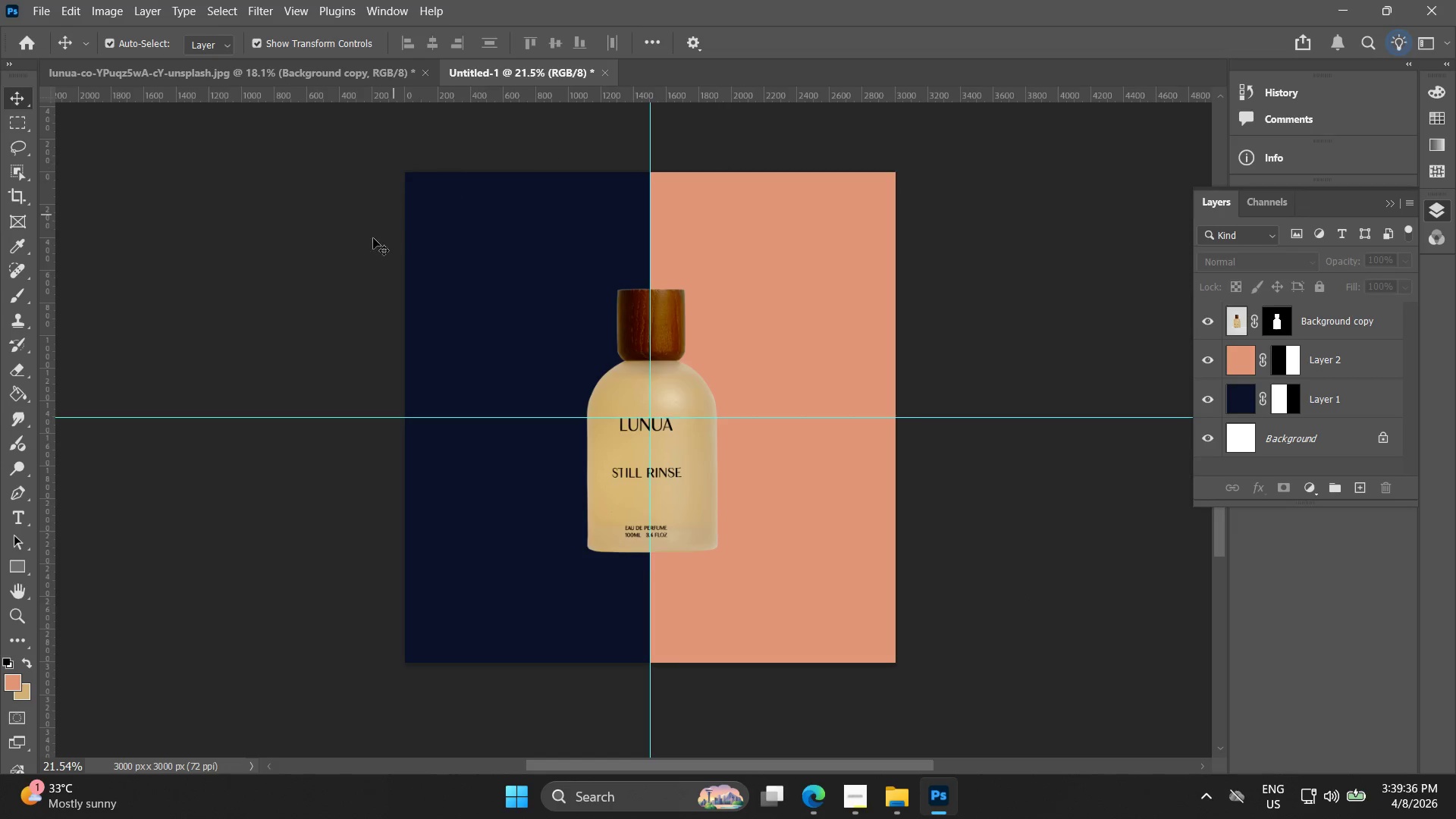 
wait(14.03)
 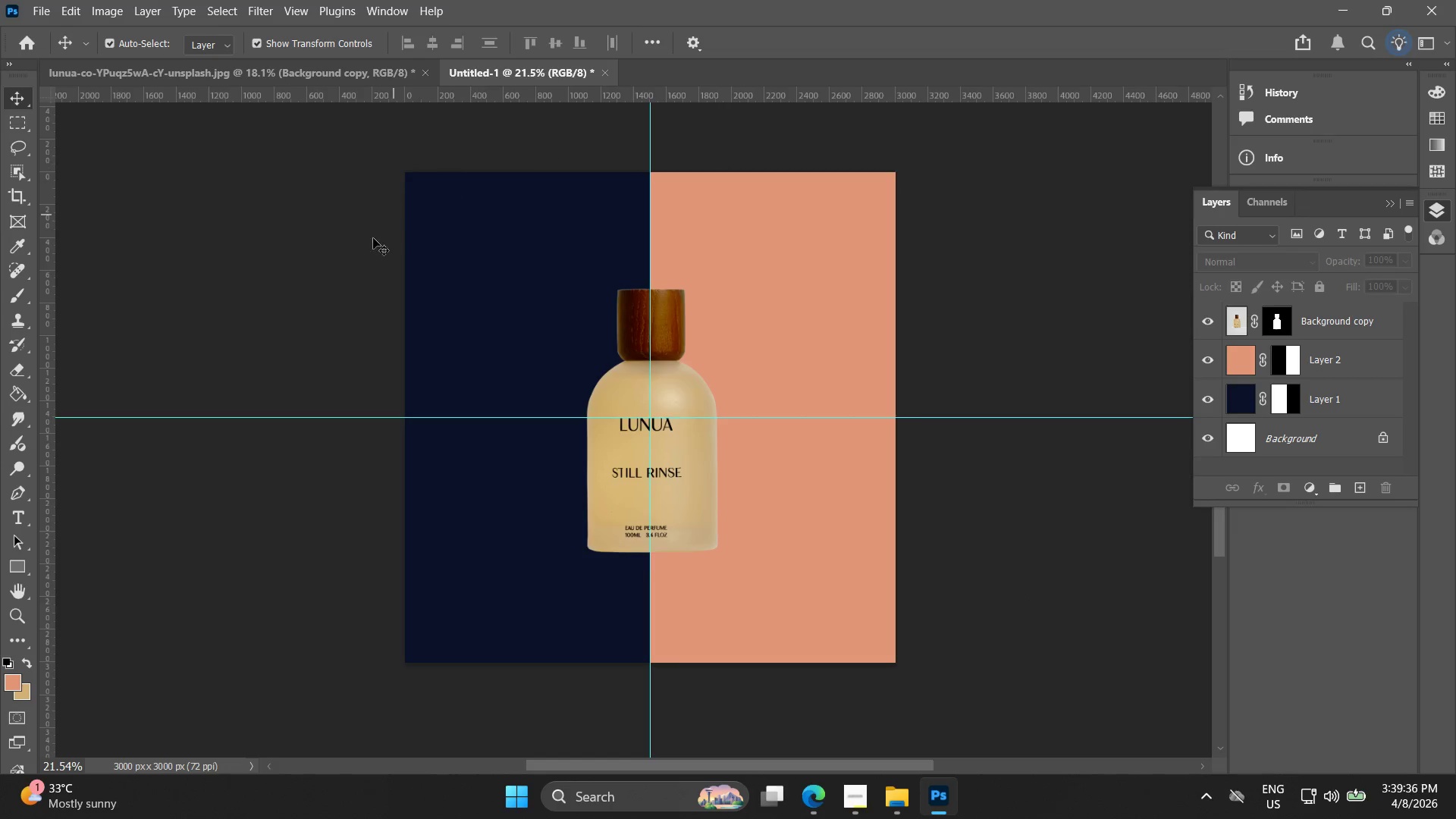 
left_click([942, 807])
 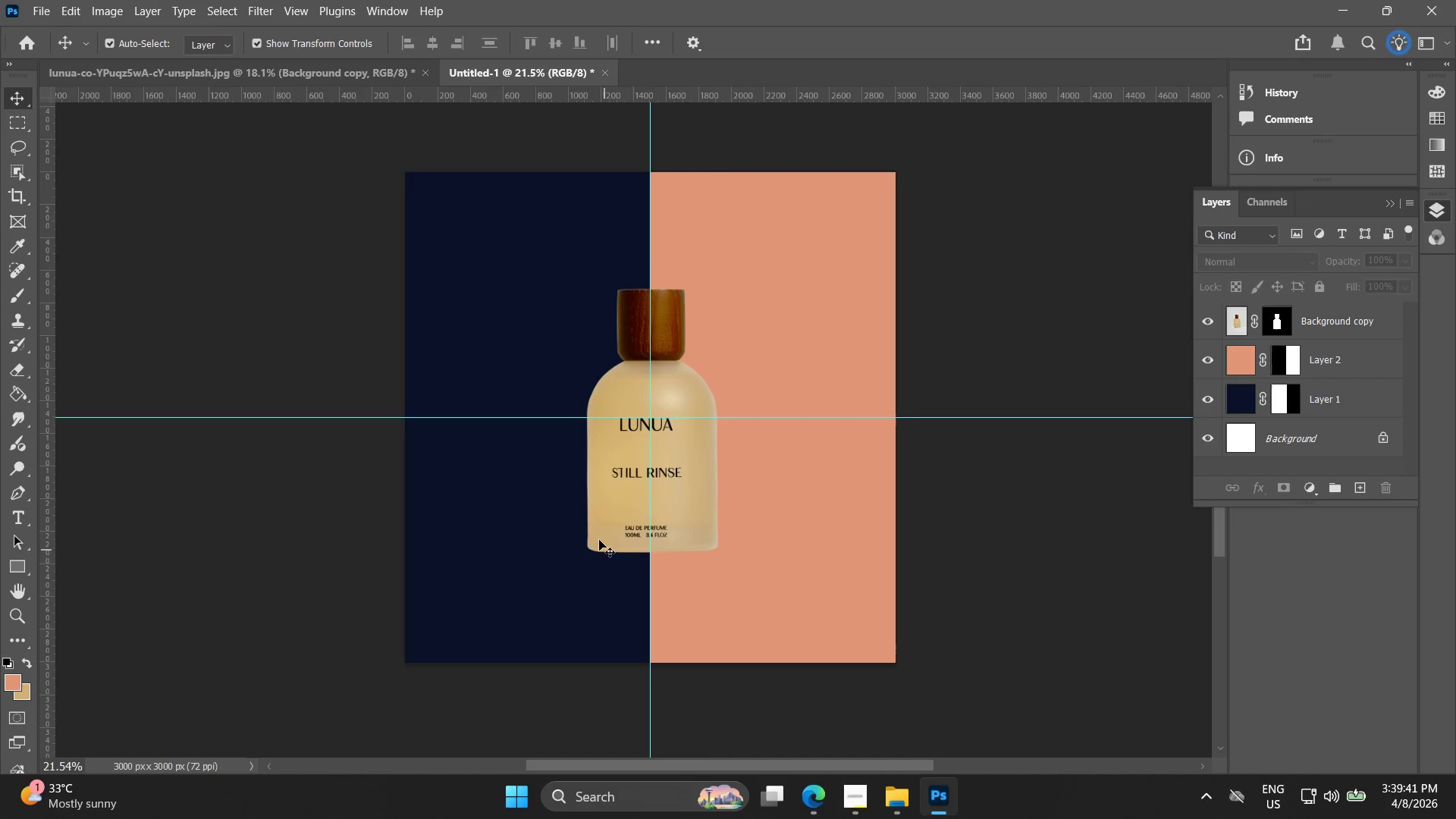 
hold_key(key=AltLeft, duration=0.52)
scroll: coordinate [544, 490], scroll_direction: up, amount: 8.0
 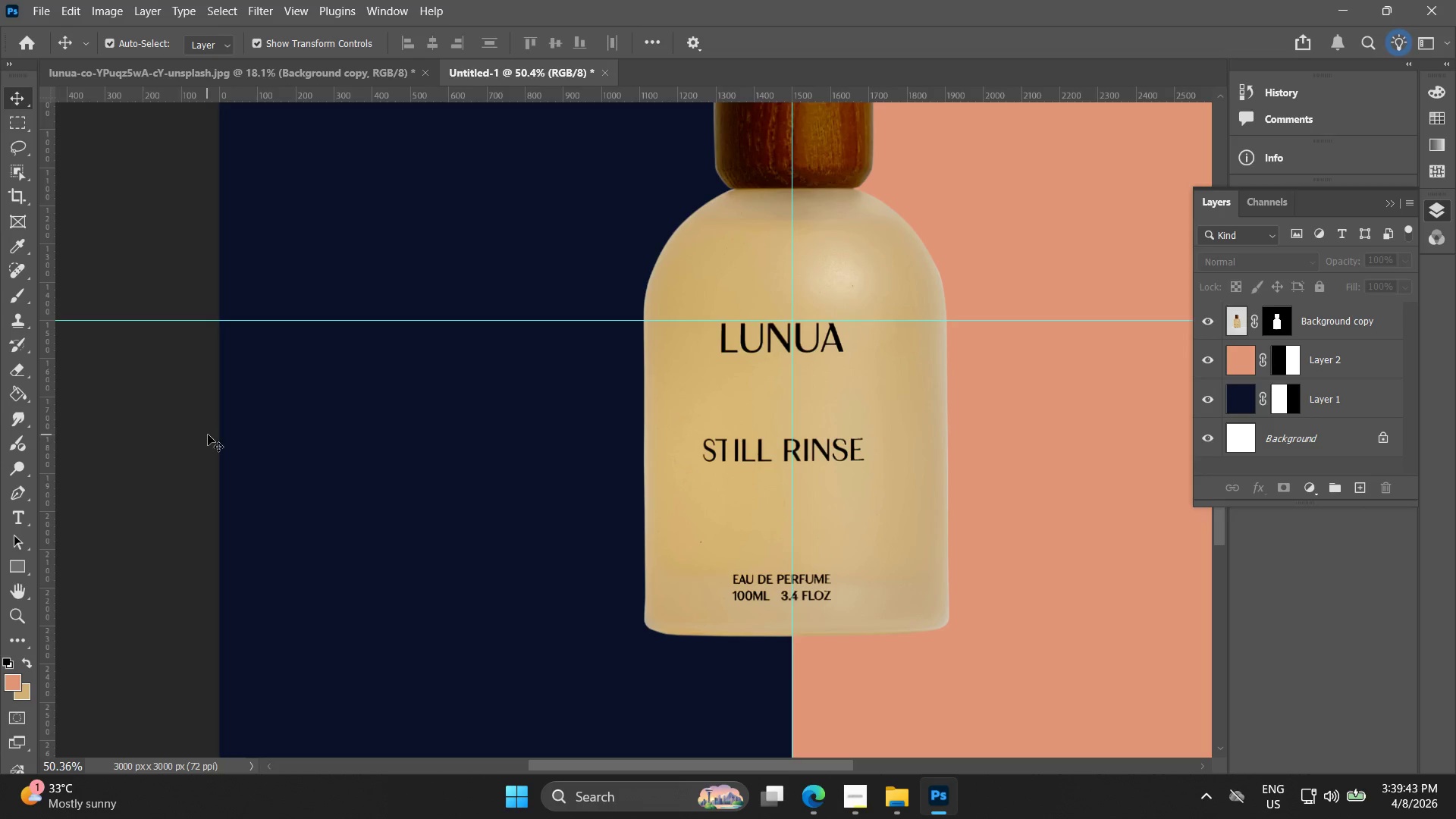 
key(Alt+AltLeft)
 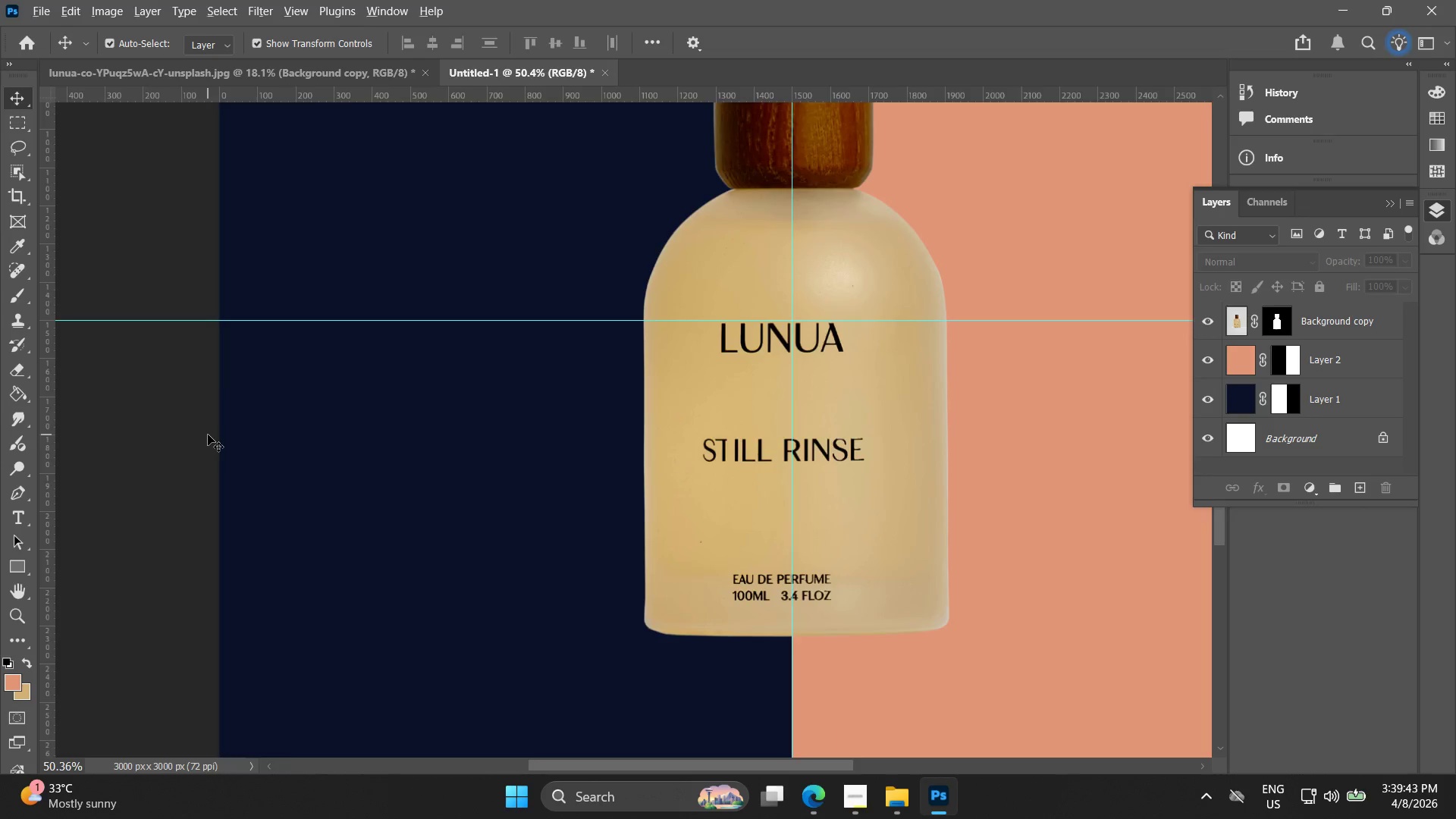 
key(Alt+AltLeft)
 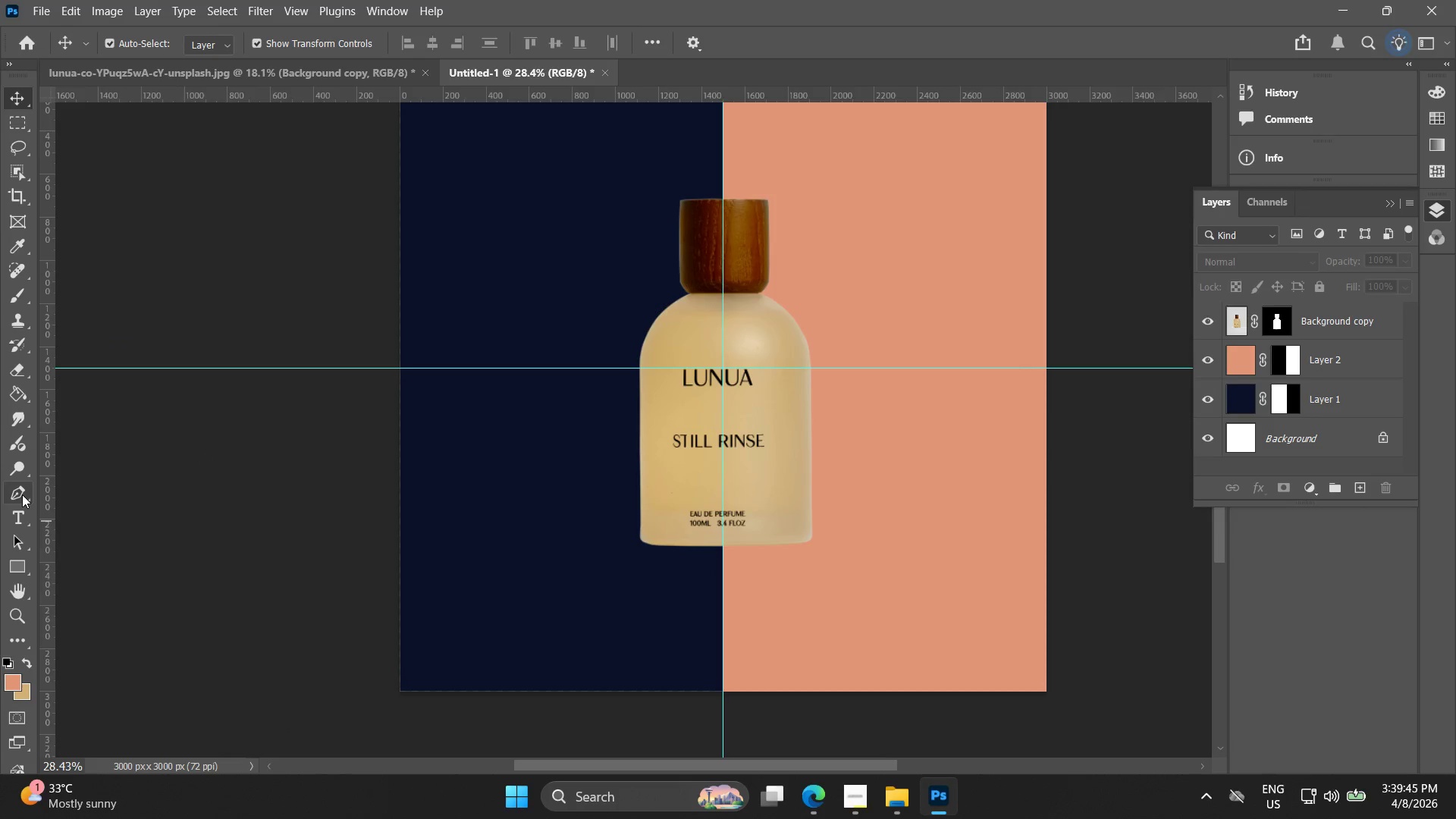 
scroll: coordinate [206, 457], scroll_direction: down, amount: 6.0
 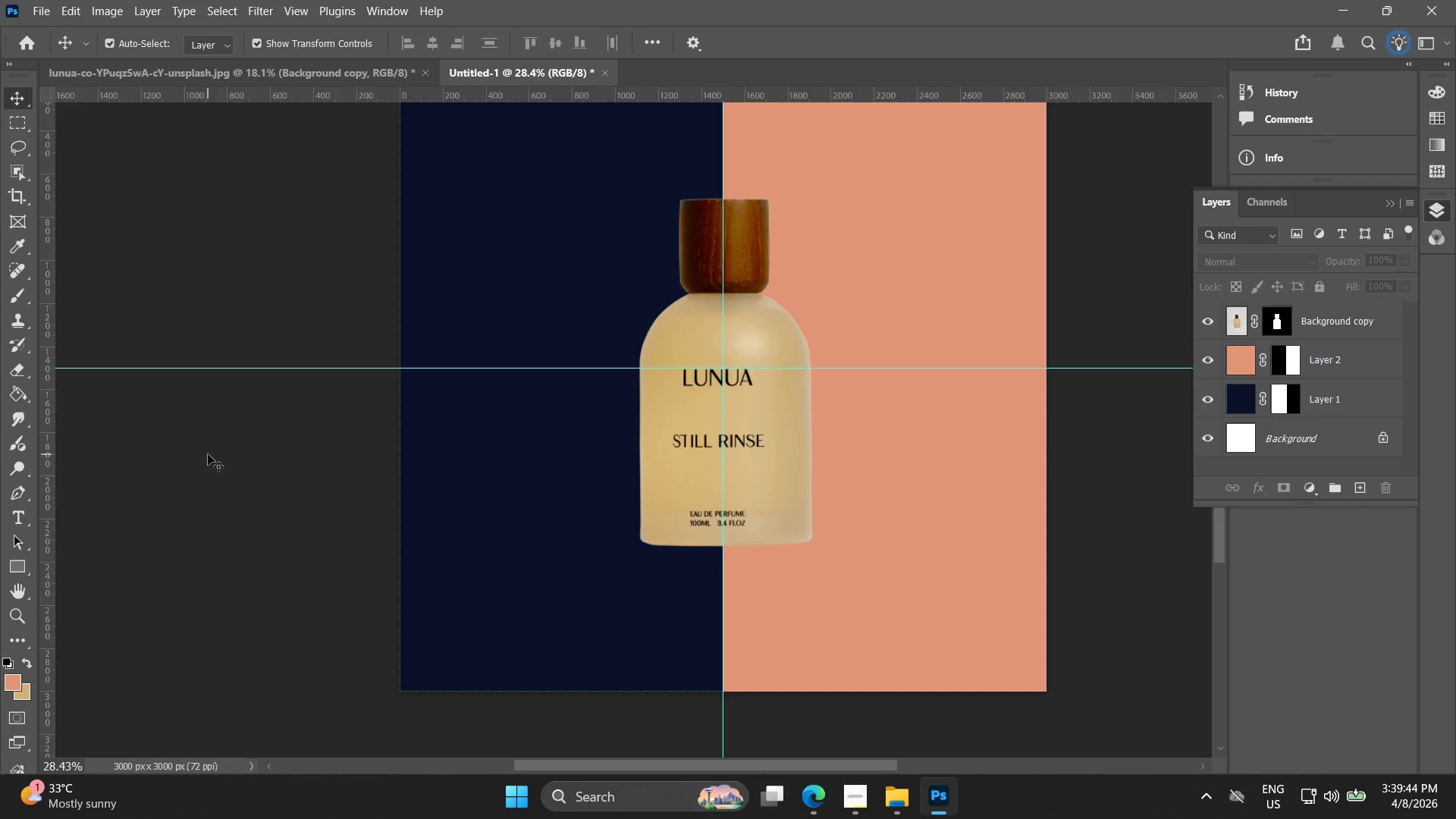 
hold_key(key=ShiftLeft, duration=1.5)
left_click_drag(start_coordinate=[402, 488], to_coordinate=[406, 488])
 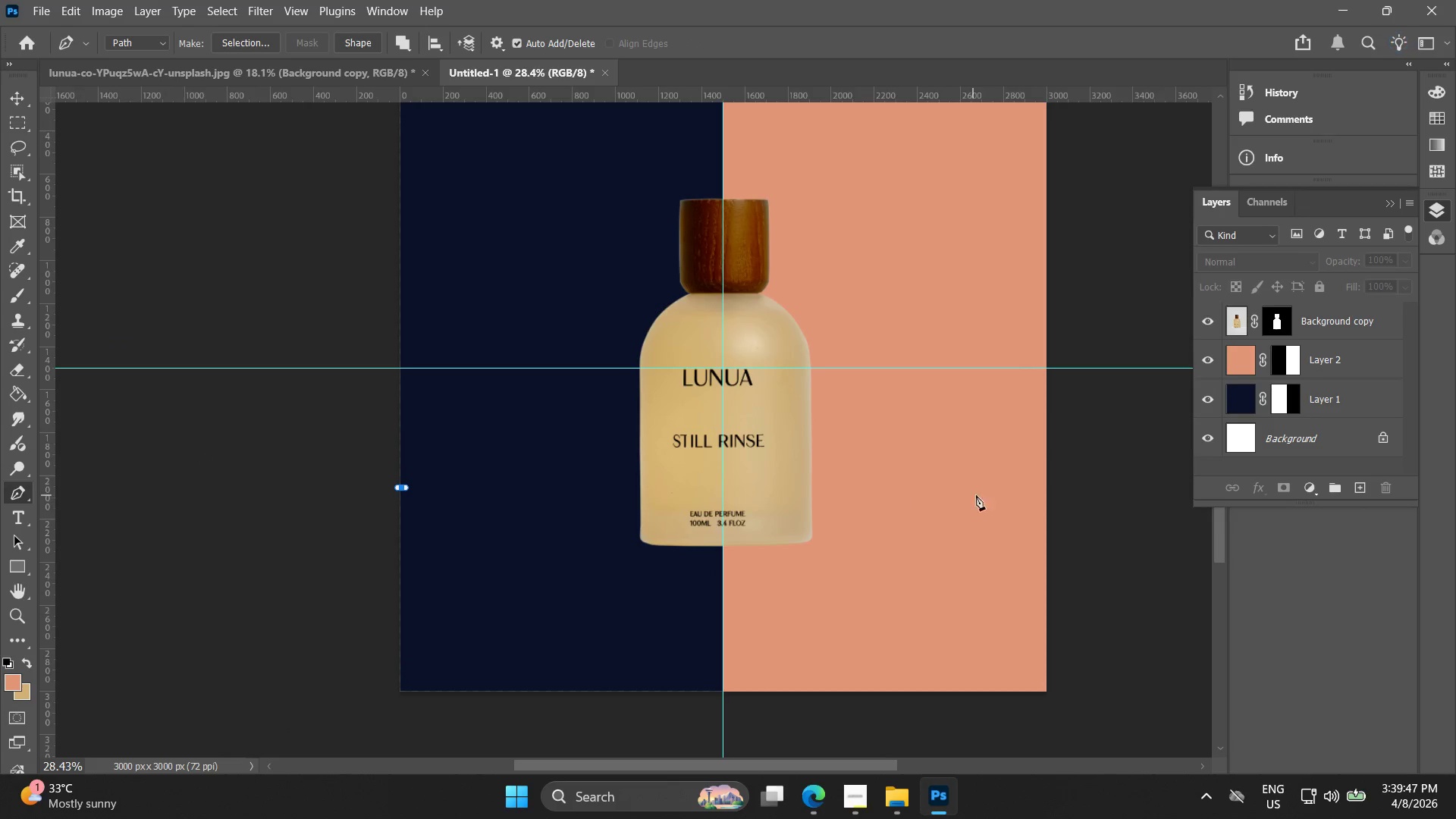 
hold_key(key=ShiftLeft, duration=1.16)
left_click([1053, 488])
 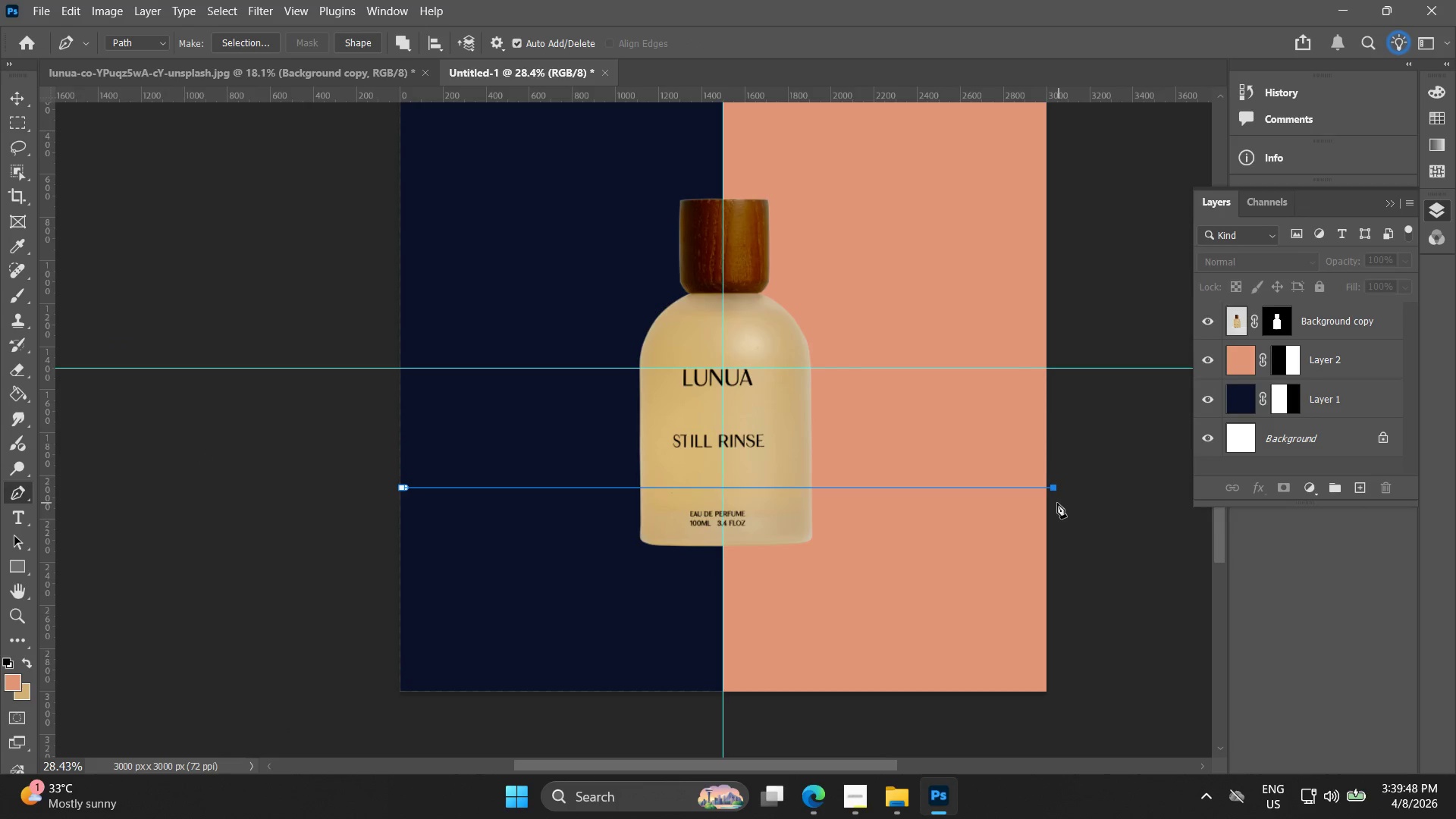 
key(Control+Z)
 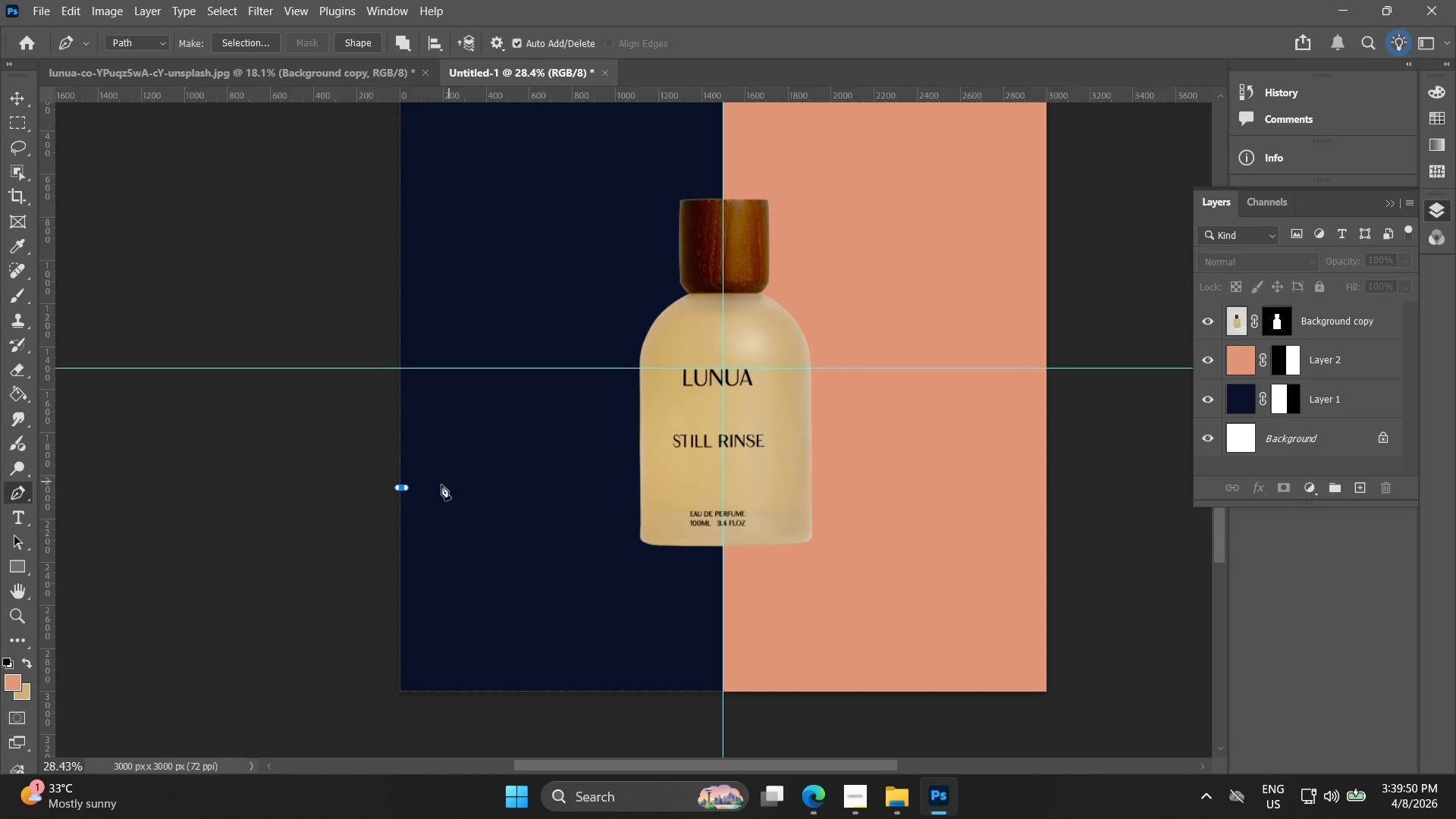 
key(Control+ControlLeft)
 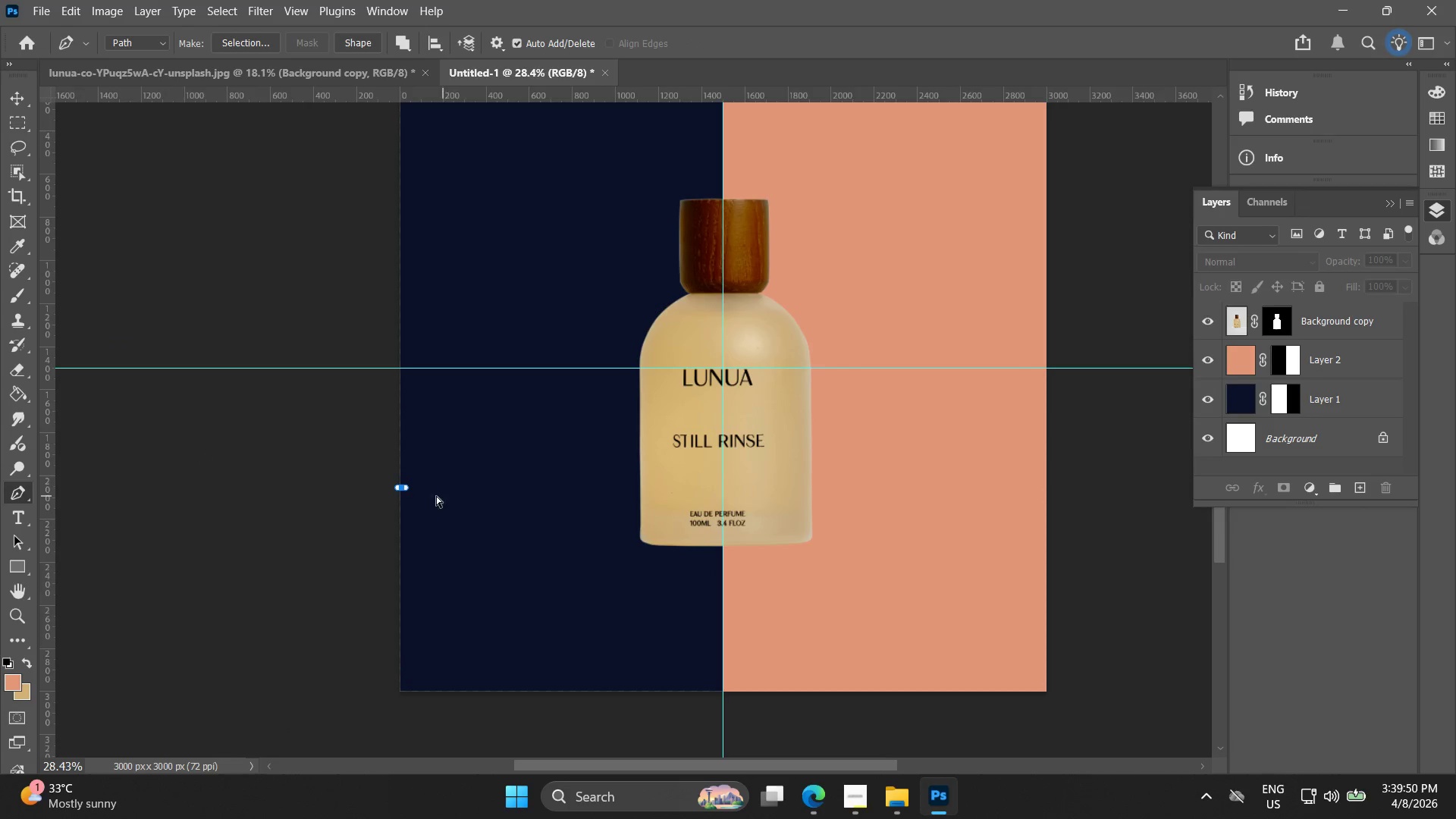 
key(Control+Z)
 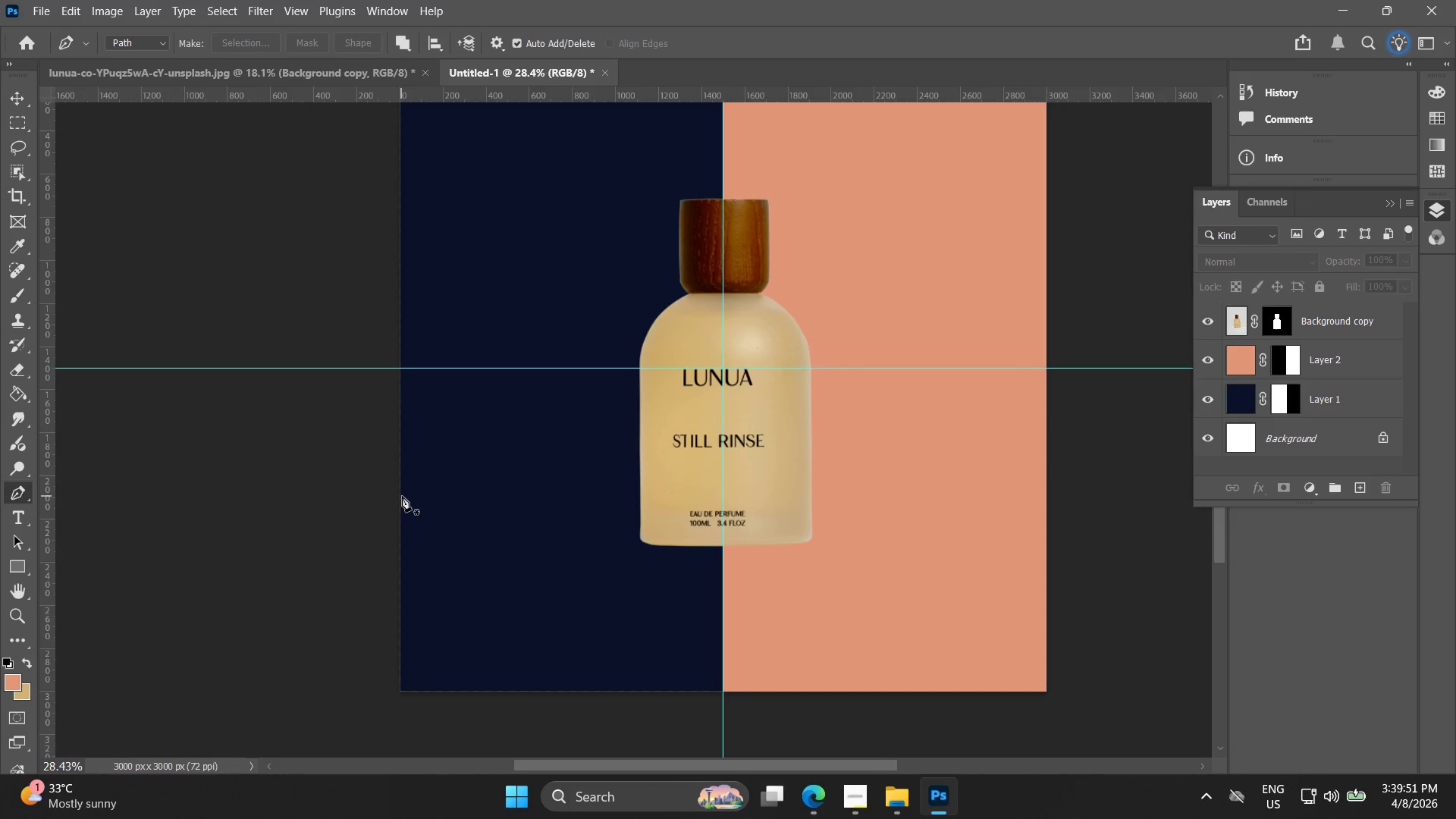 
left_click([402, 496])
 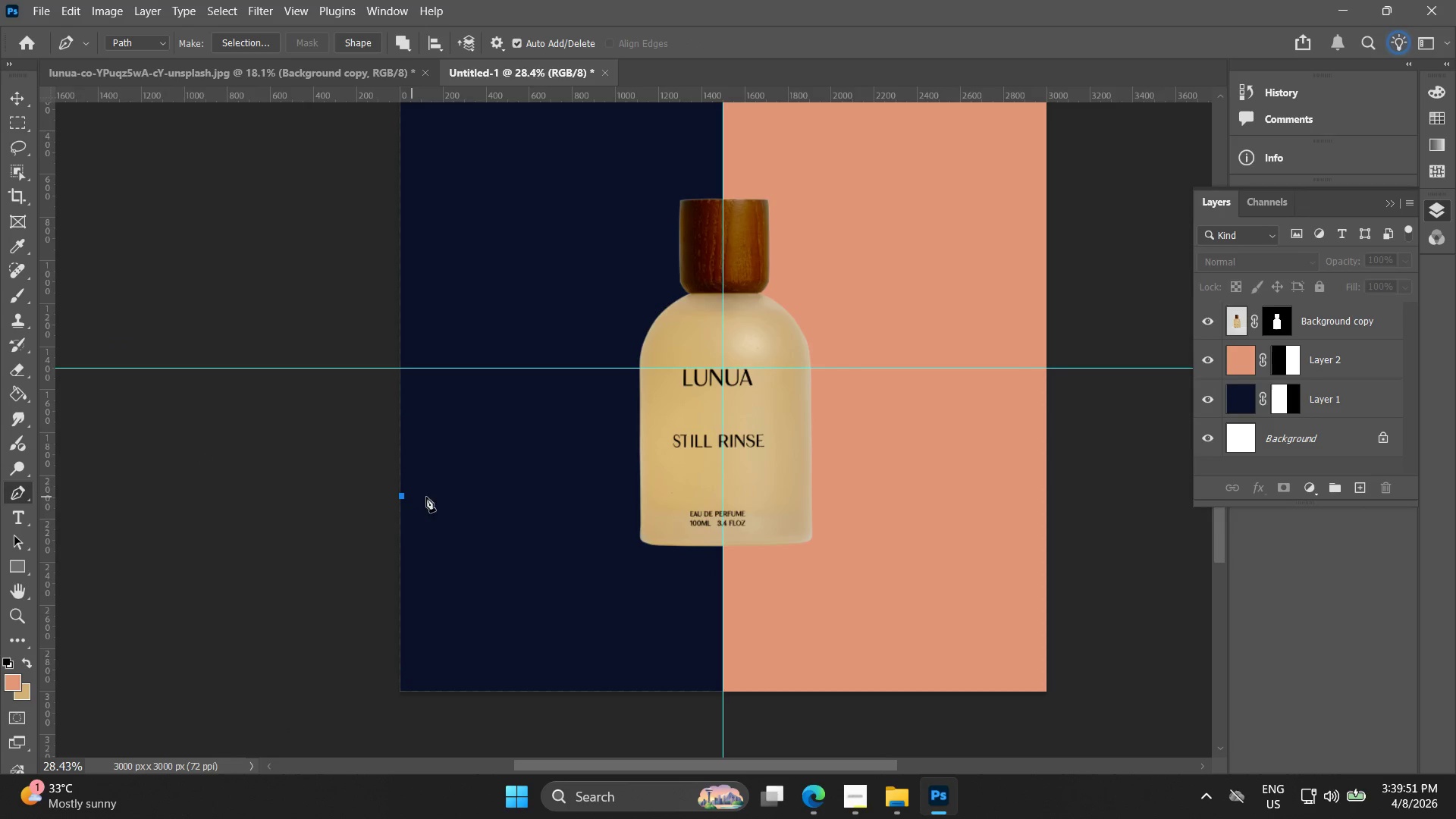 
hold_key(key=ShiftLeft, duration=1.5)
left_click([1054, 500])
 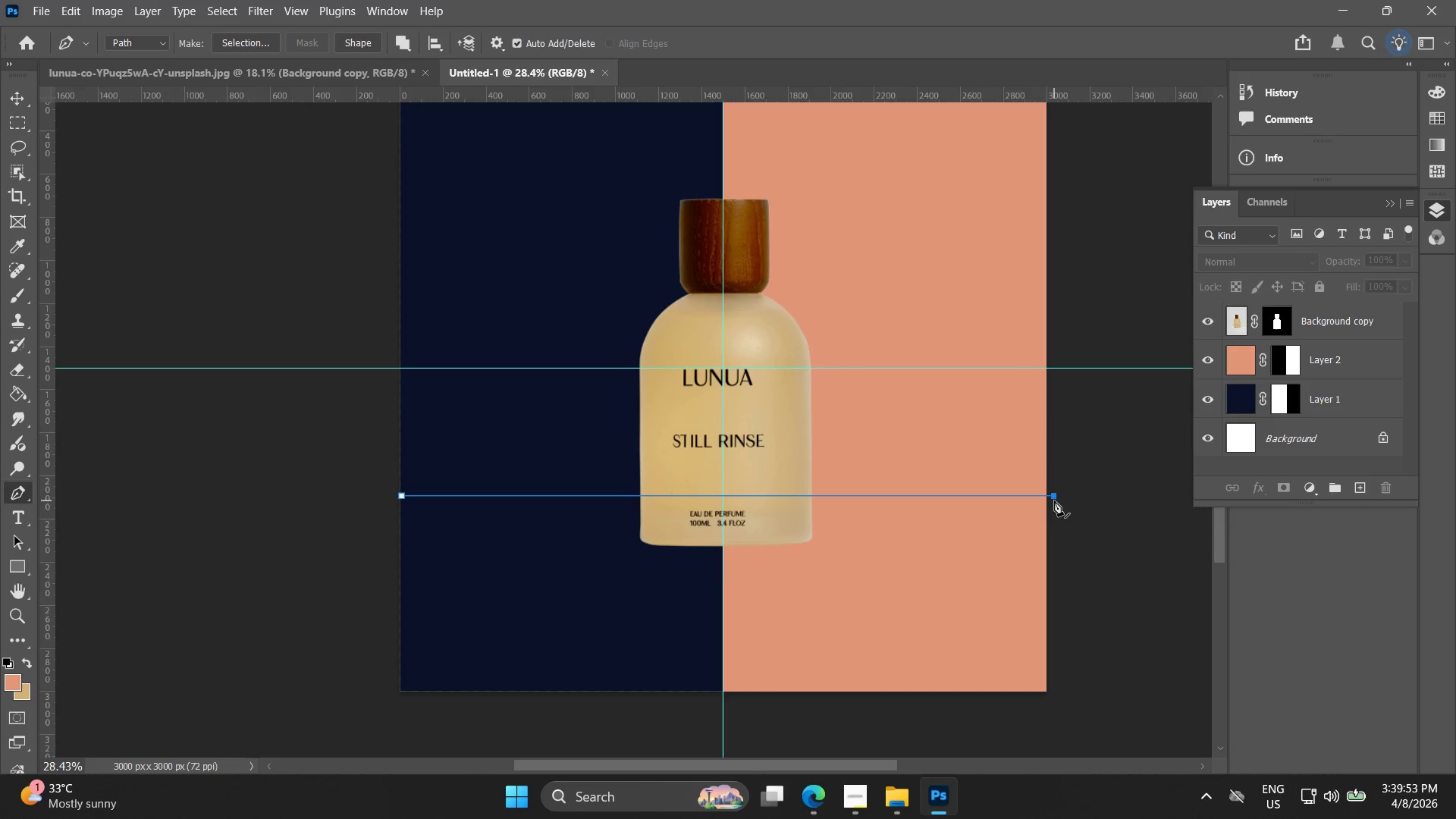 
hold_key(key=ShiftLeft, duration=1.53)
 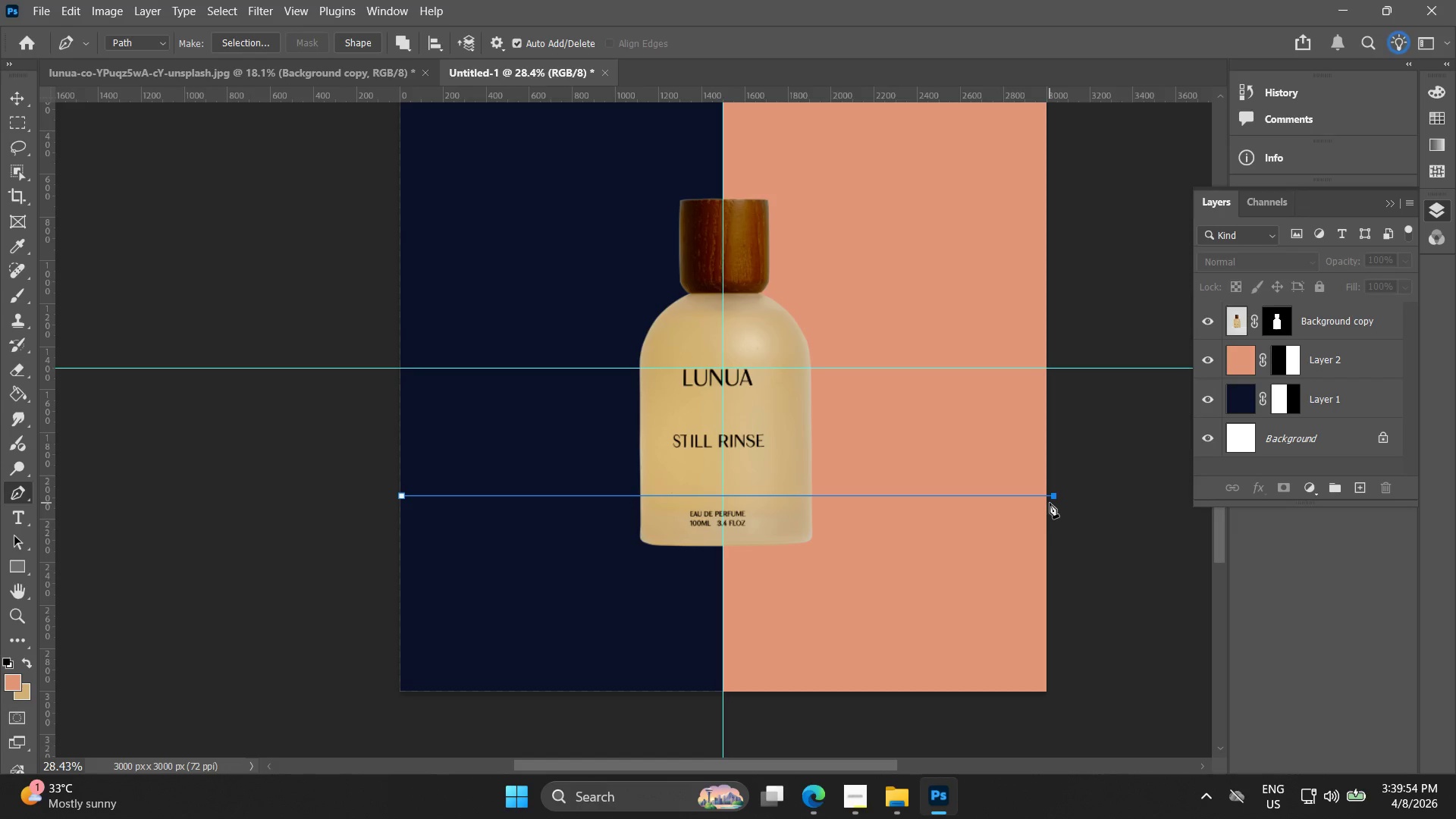 
key(Shift+ShiftLeft)
 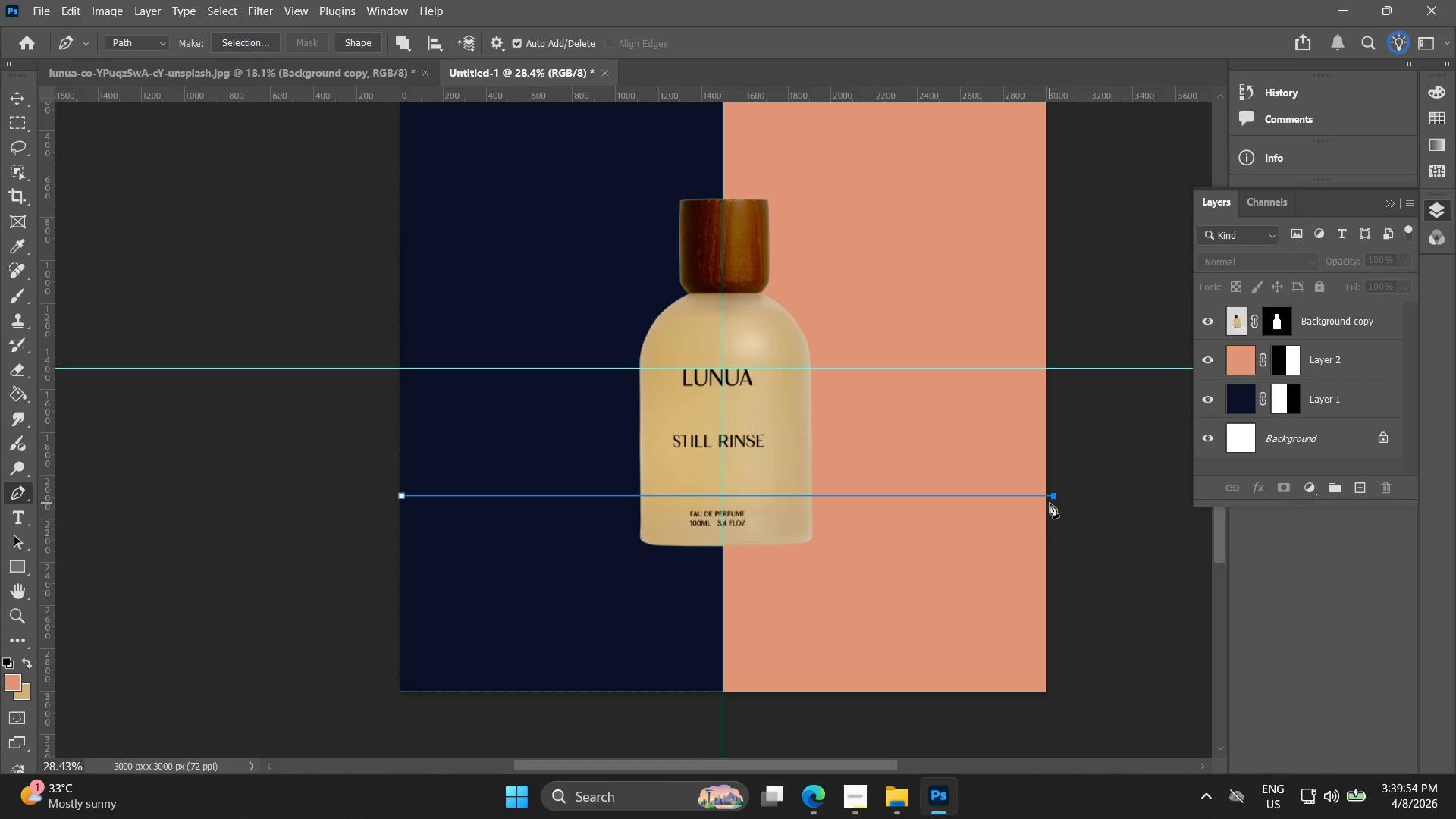 
key(Shift+ShiftLeft)
 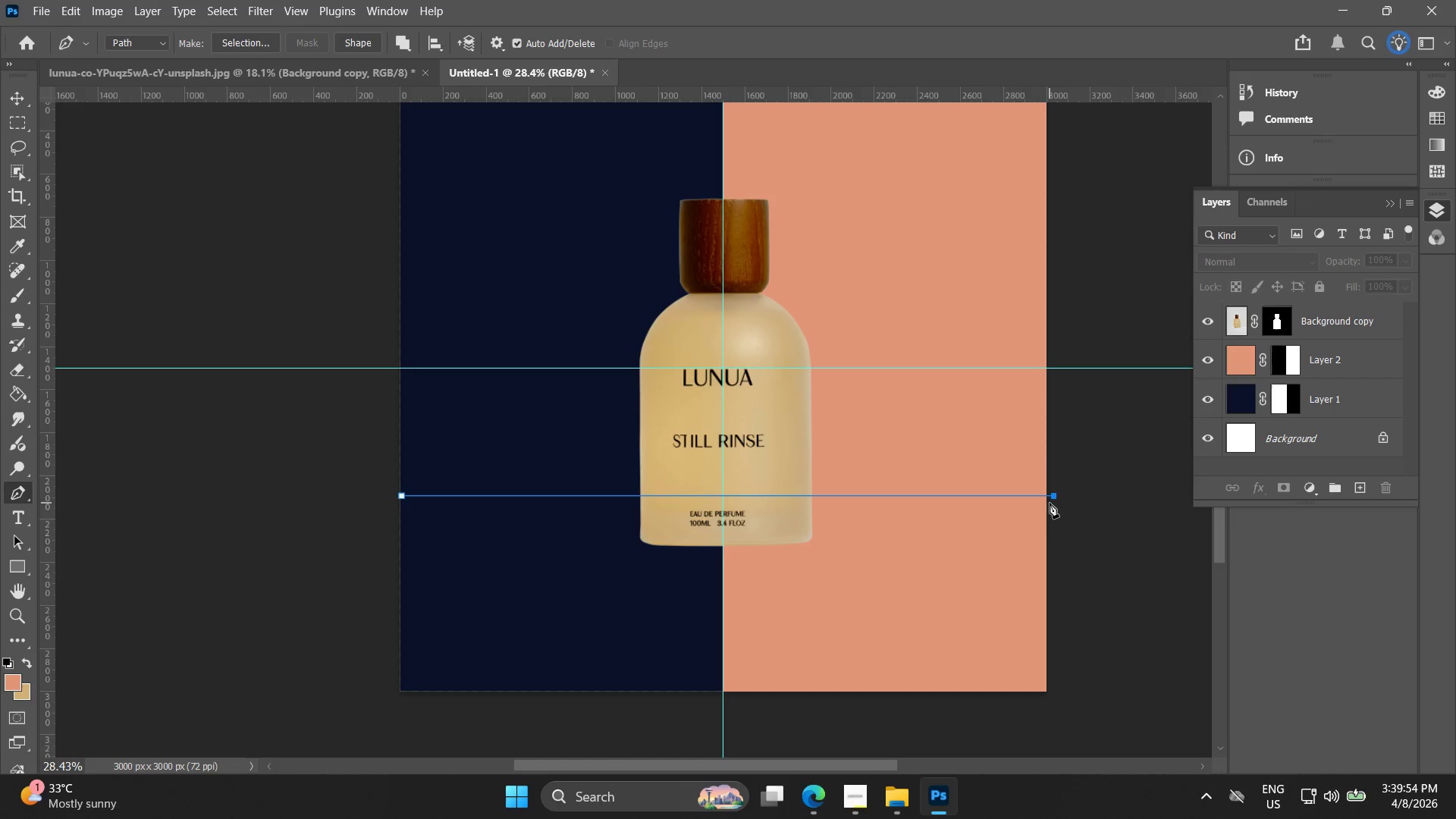 
key(Shift+ShiftLeft)
 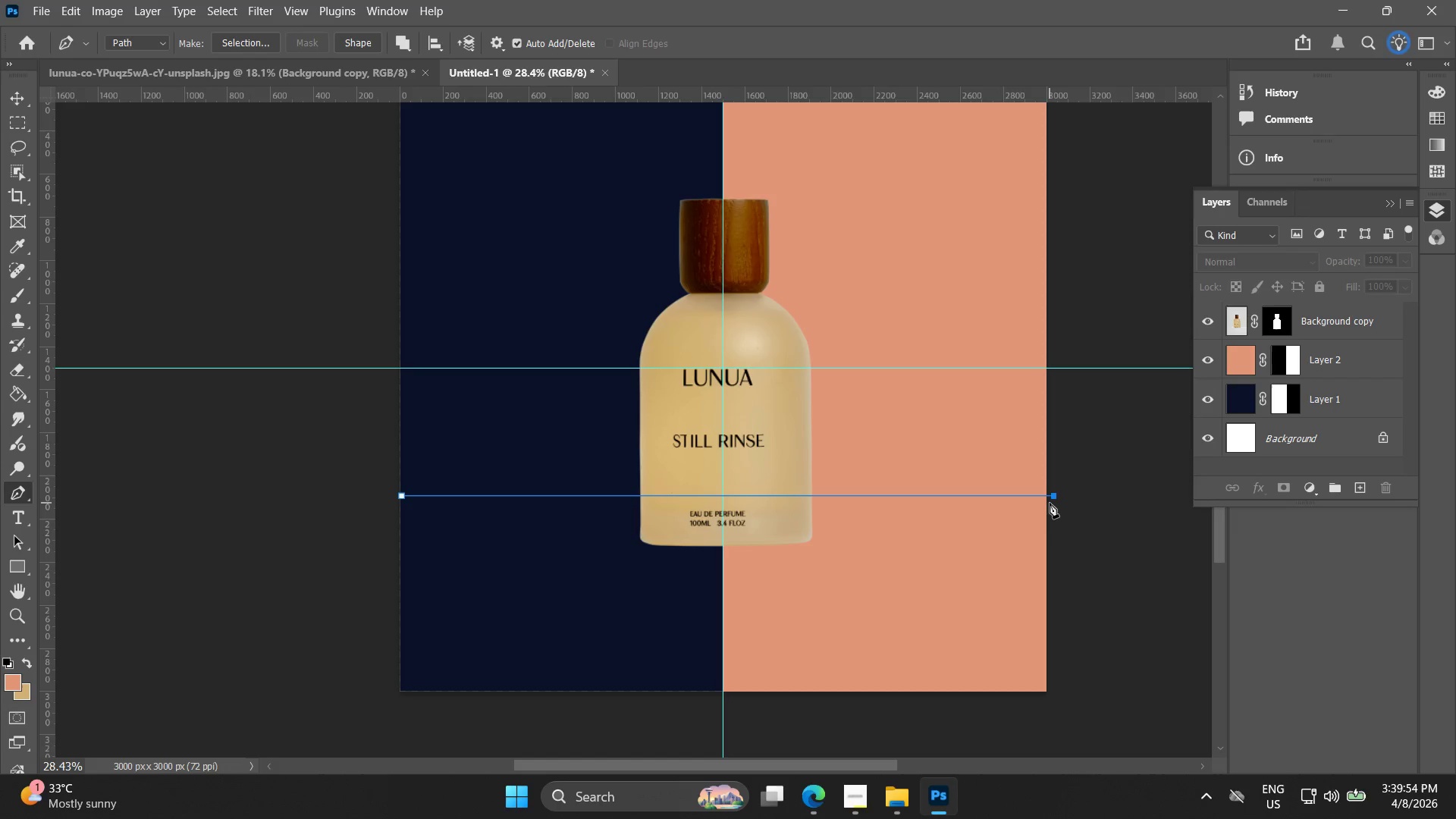 
key(Shift+ShiftLeft)
 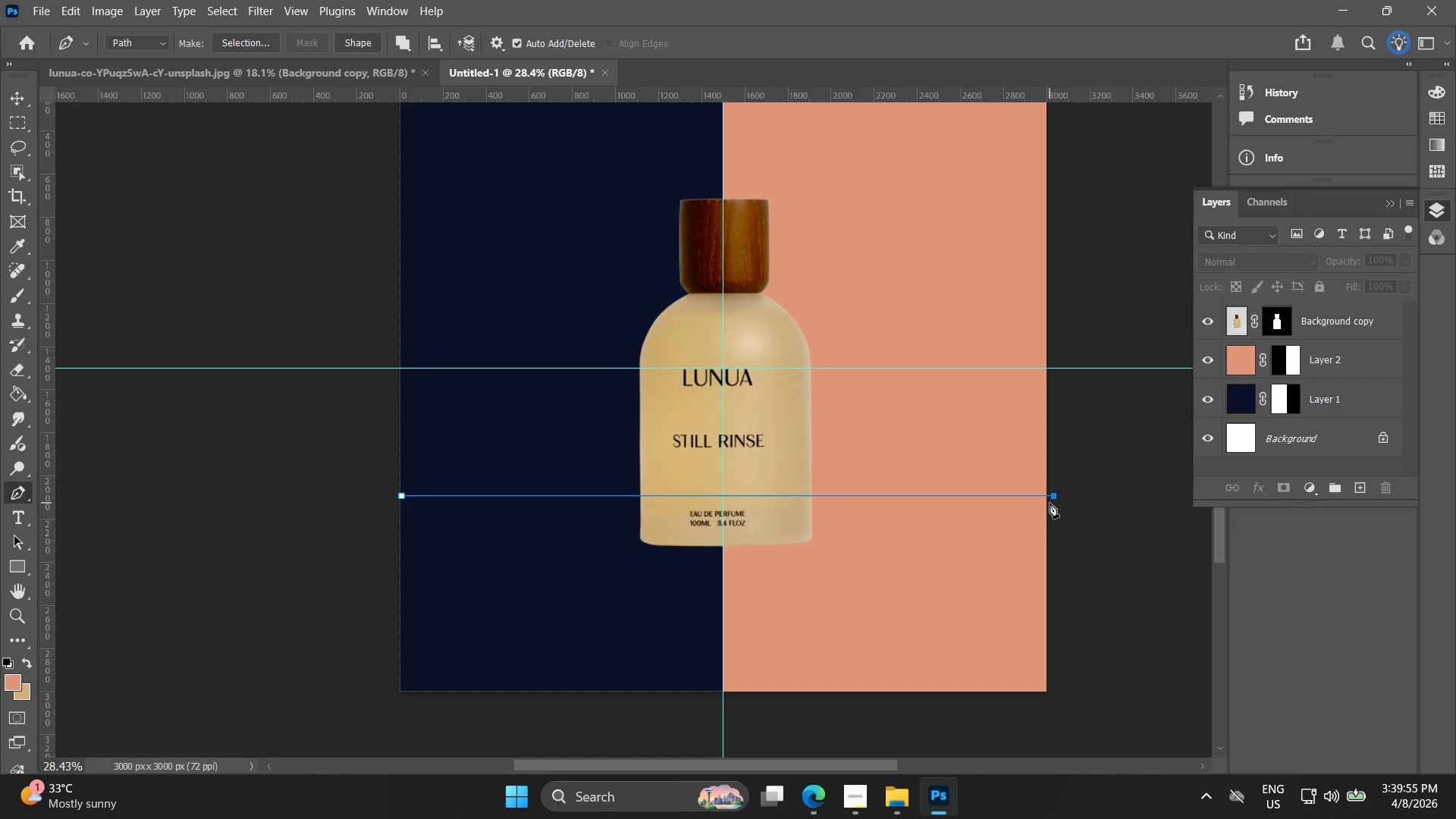 
key(Shift+ShiftLeft)
 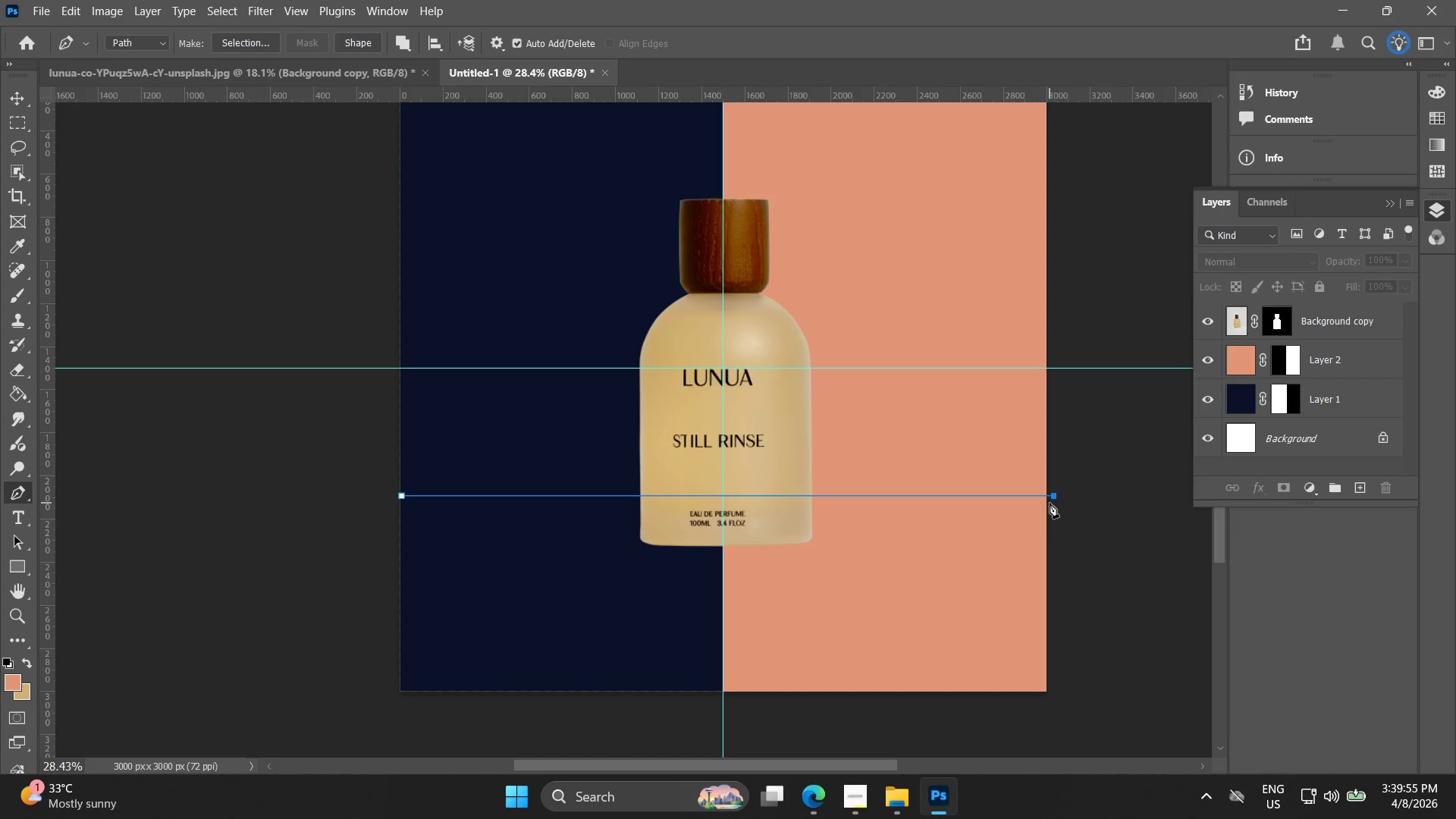 
key(Shift+ShiftLeft)
 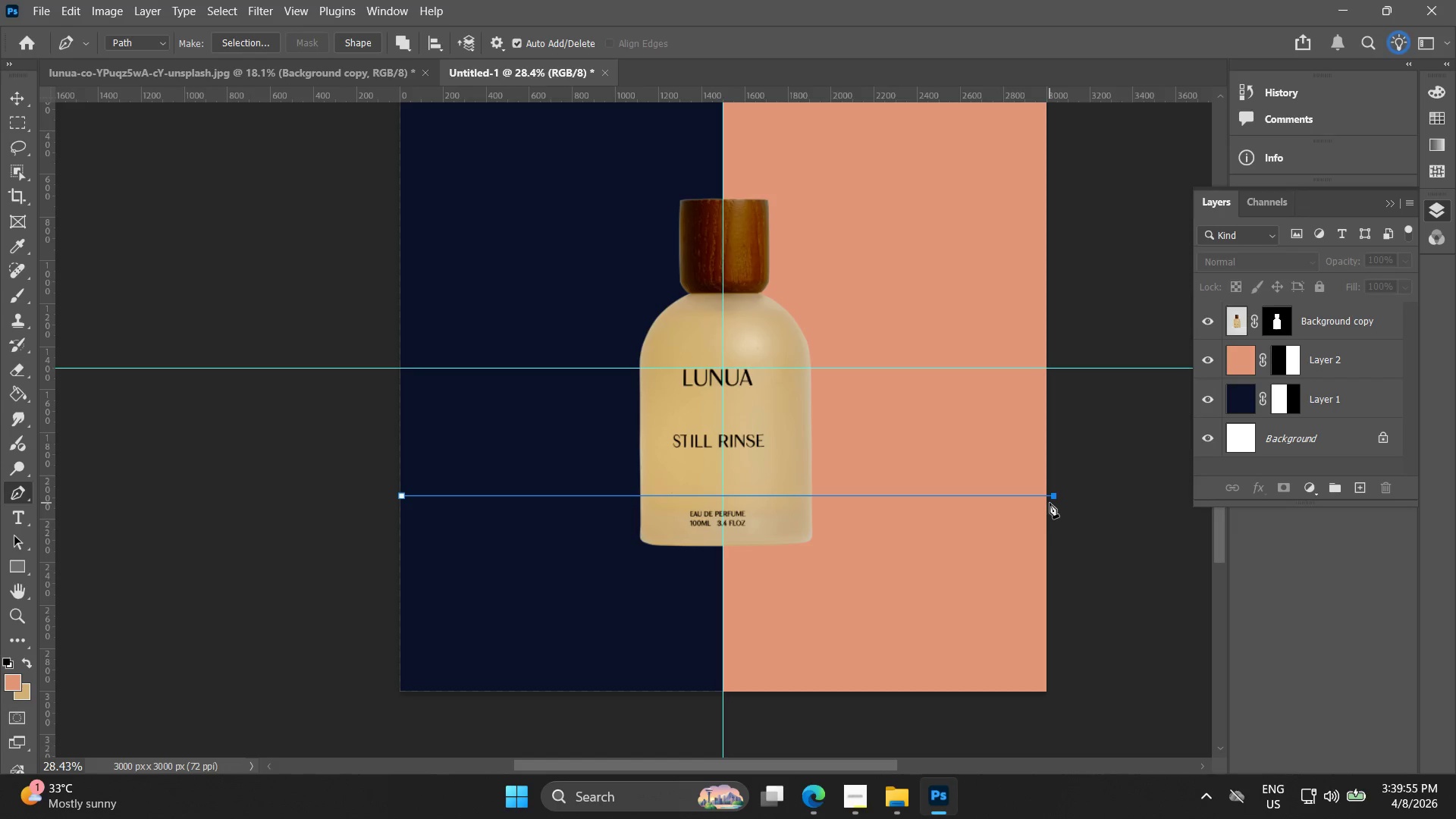 
key(Shift+ShiftLeft)
 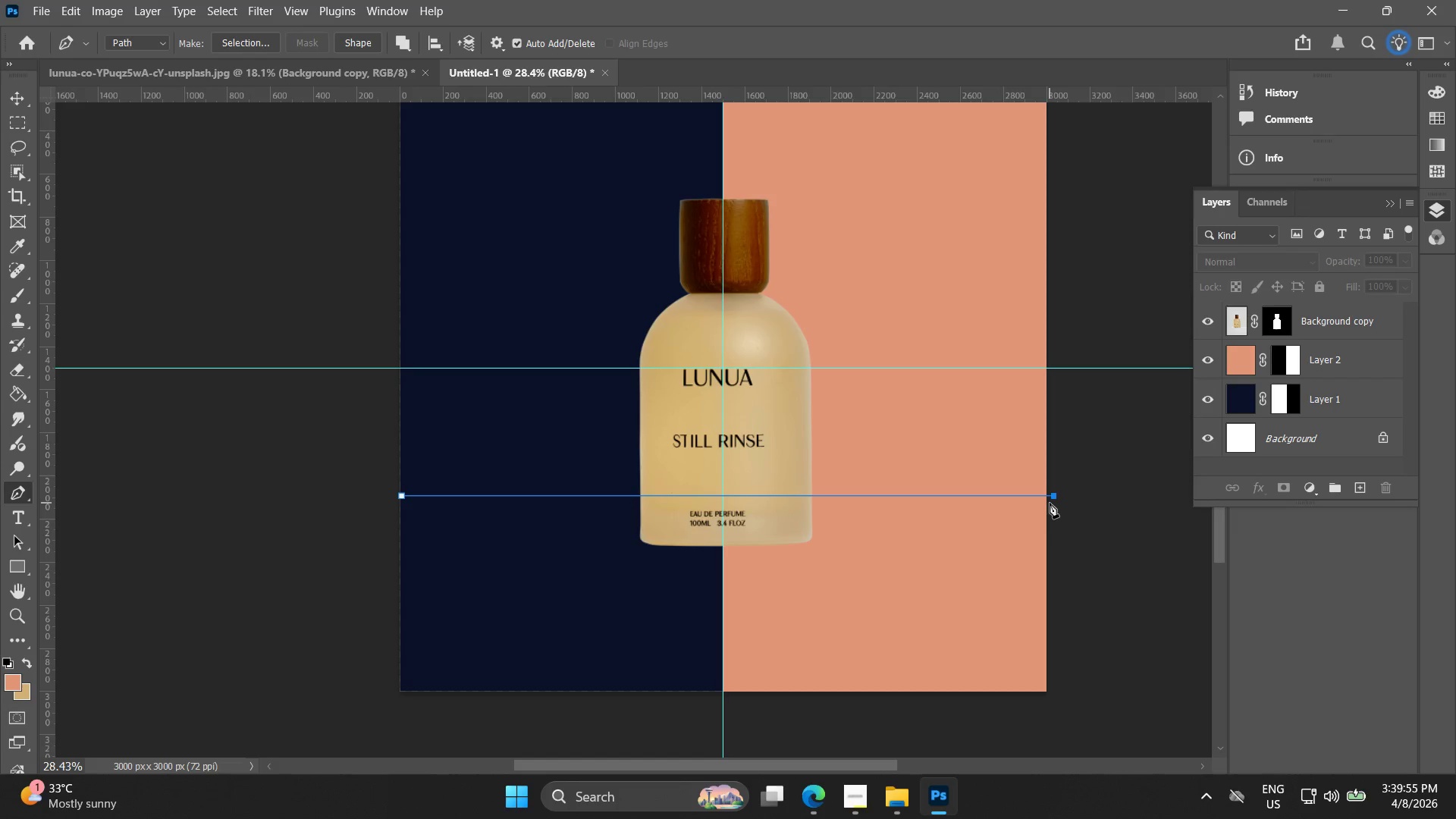 
key(V)
 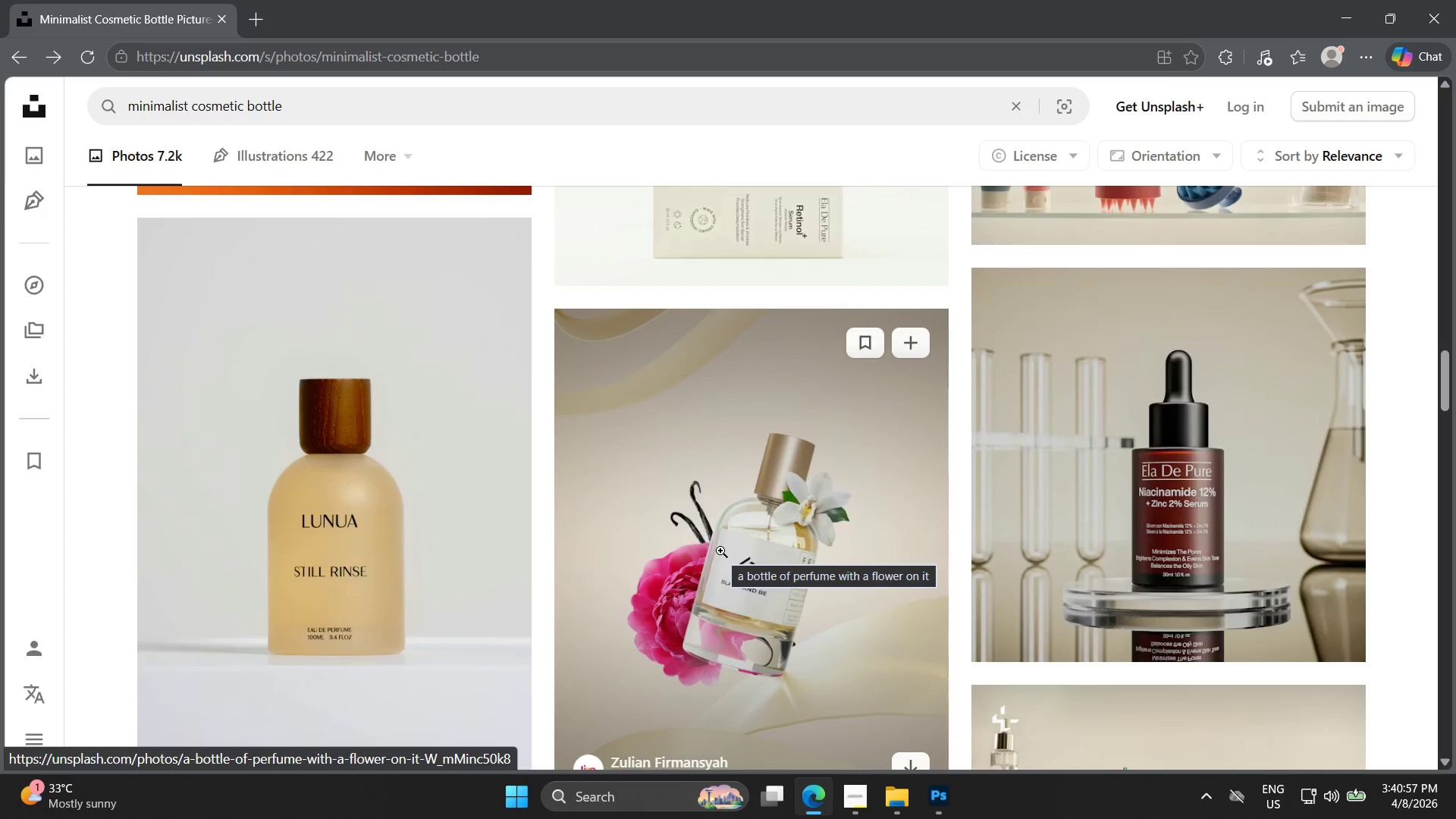 
wait(66.12)
 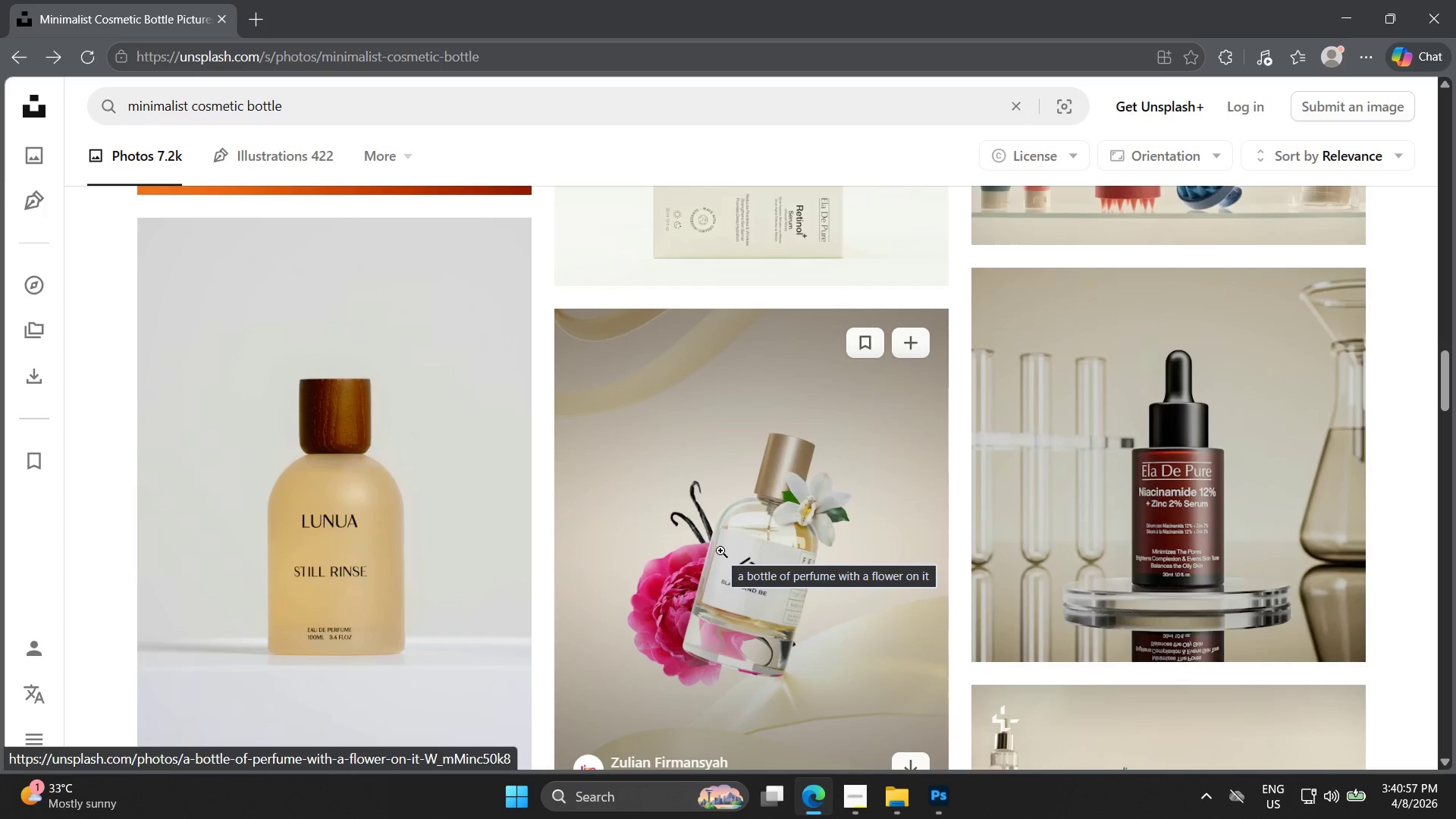 
left_click([942, 802])
 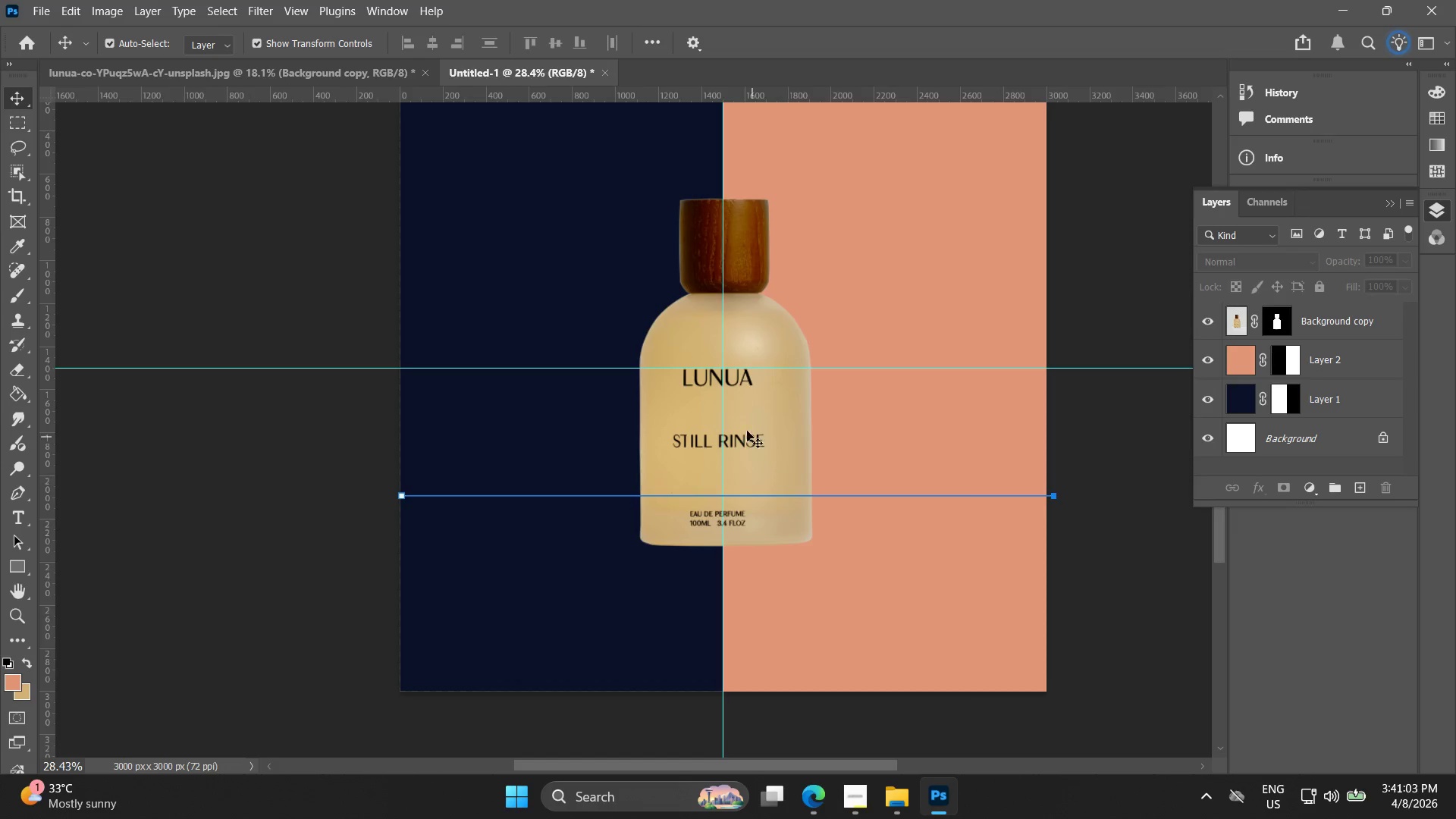 
hold_key(key=AltLeft, duration=0.62)
hold_key(key=AltLeft, duration=0.42)
scroll: coordinate [703, 290], scroll_direction: up, amount: 14.0
 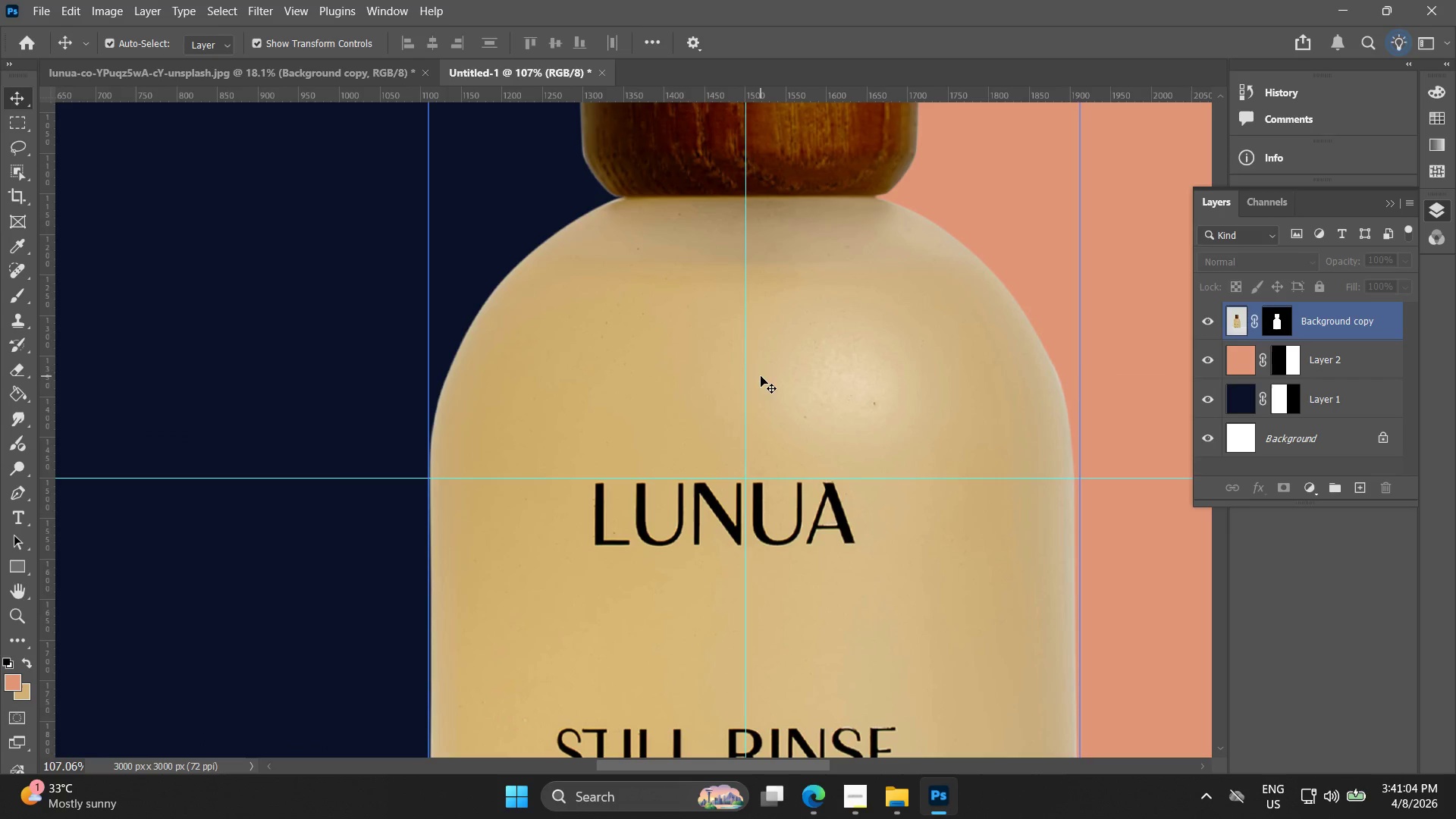 
key(Alt+AltLeft)
 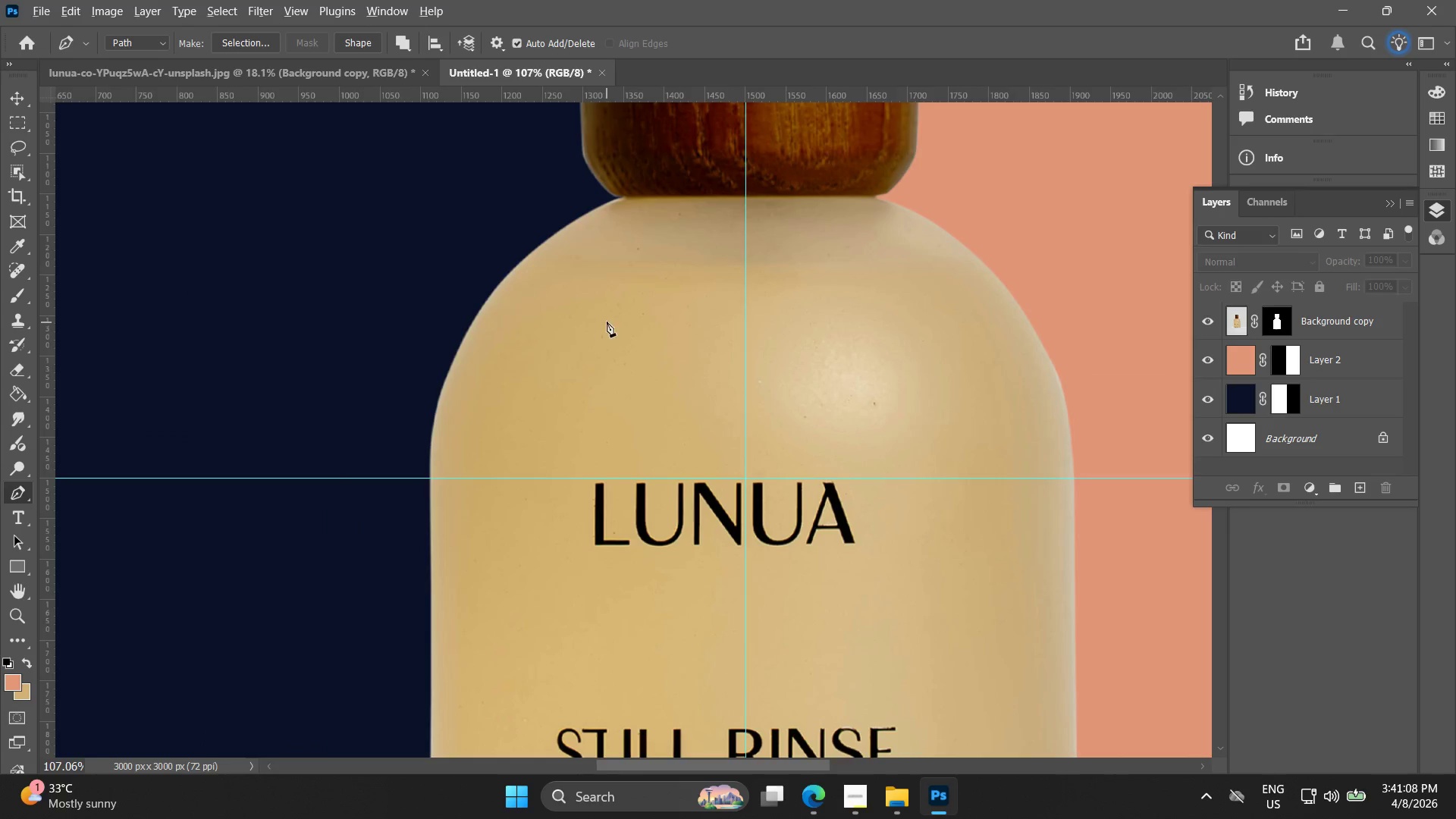 
scroll: coordinate [603, 327], scroll_direction: up, amount: 4.0
 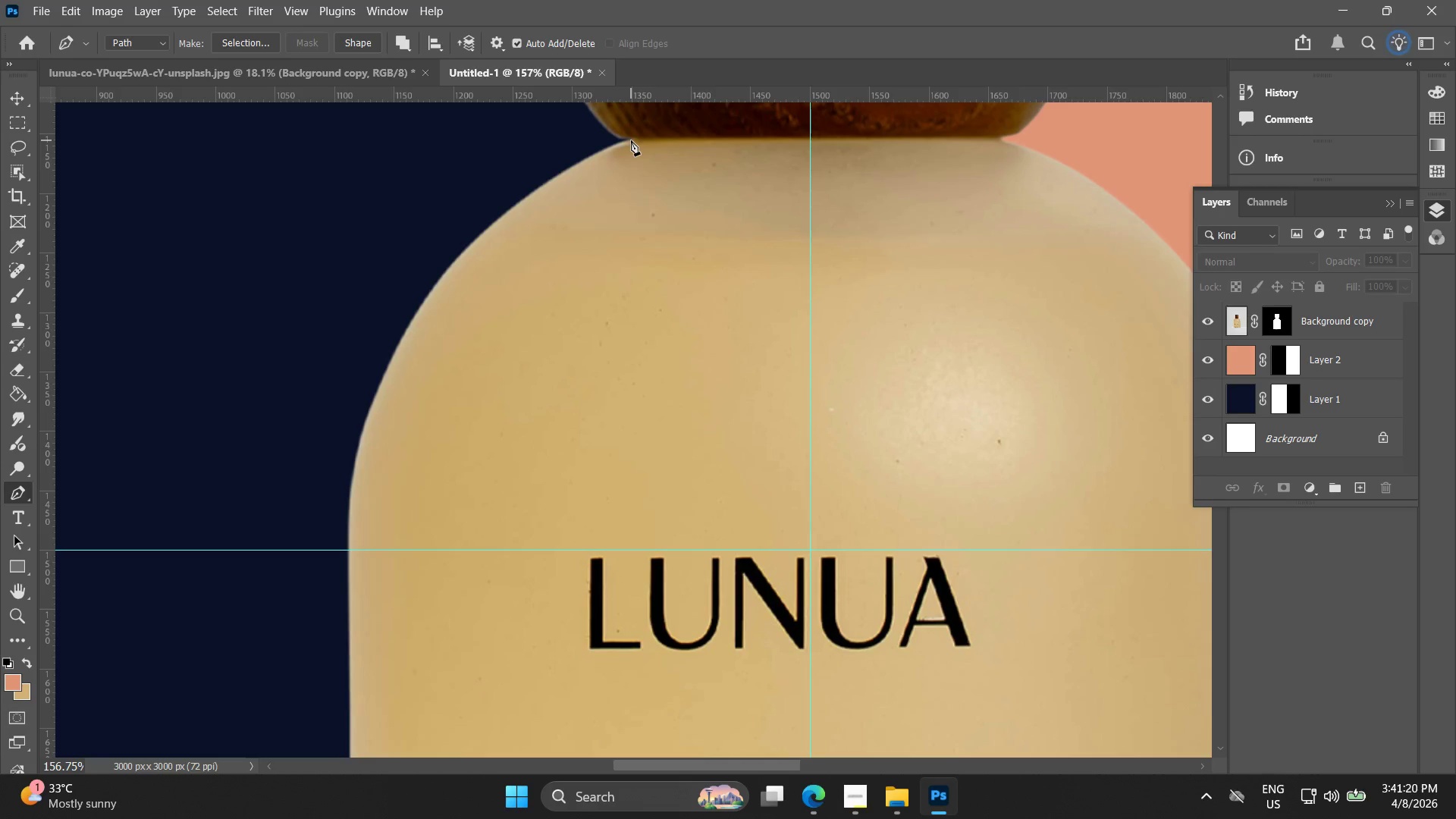 
wait(16.06)
 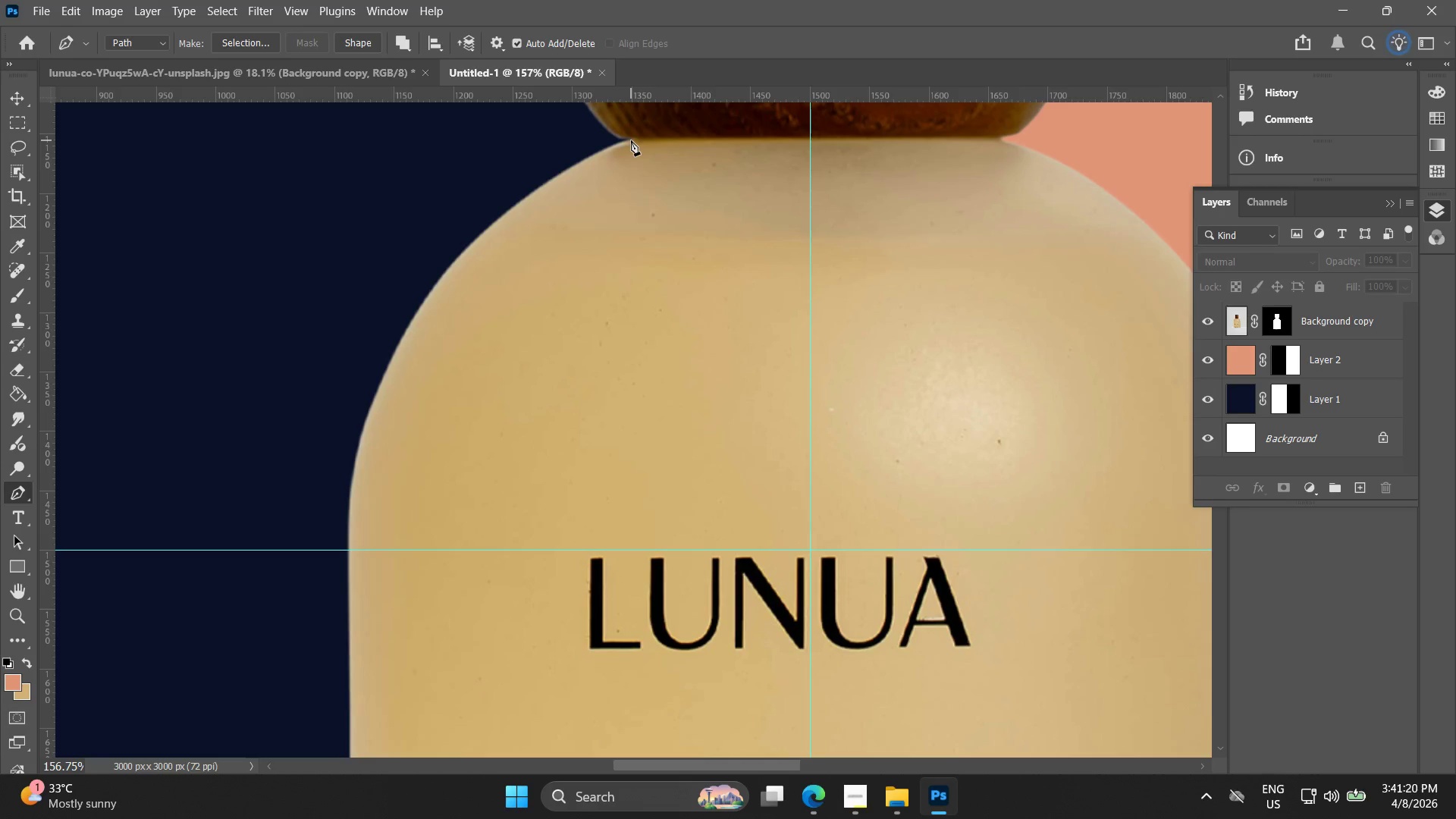 
left_click([633, 140])
 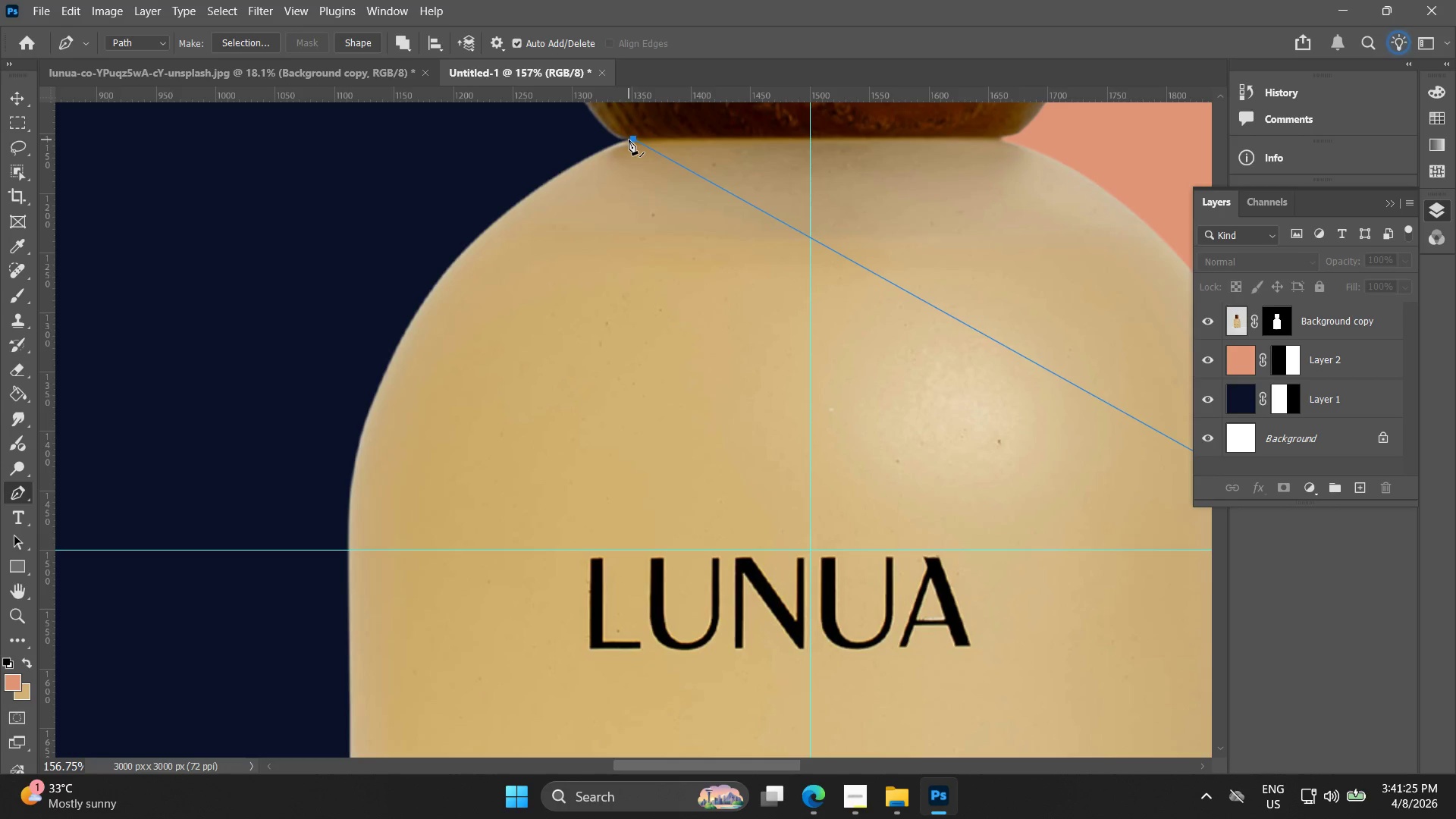 
key(Control+ControlLeft)
 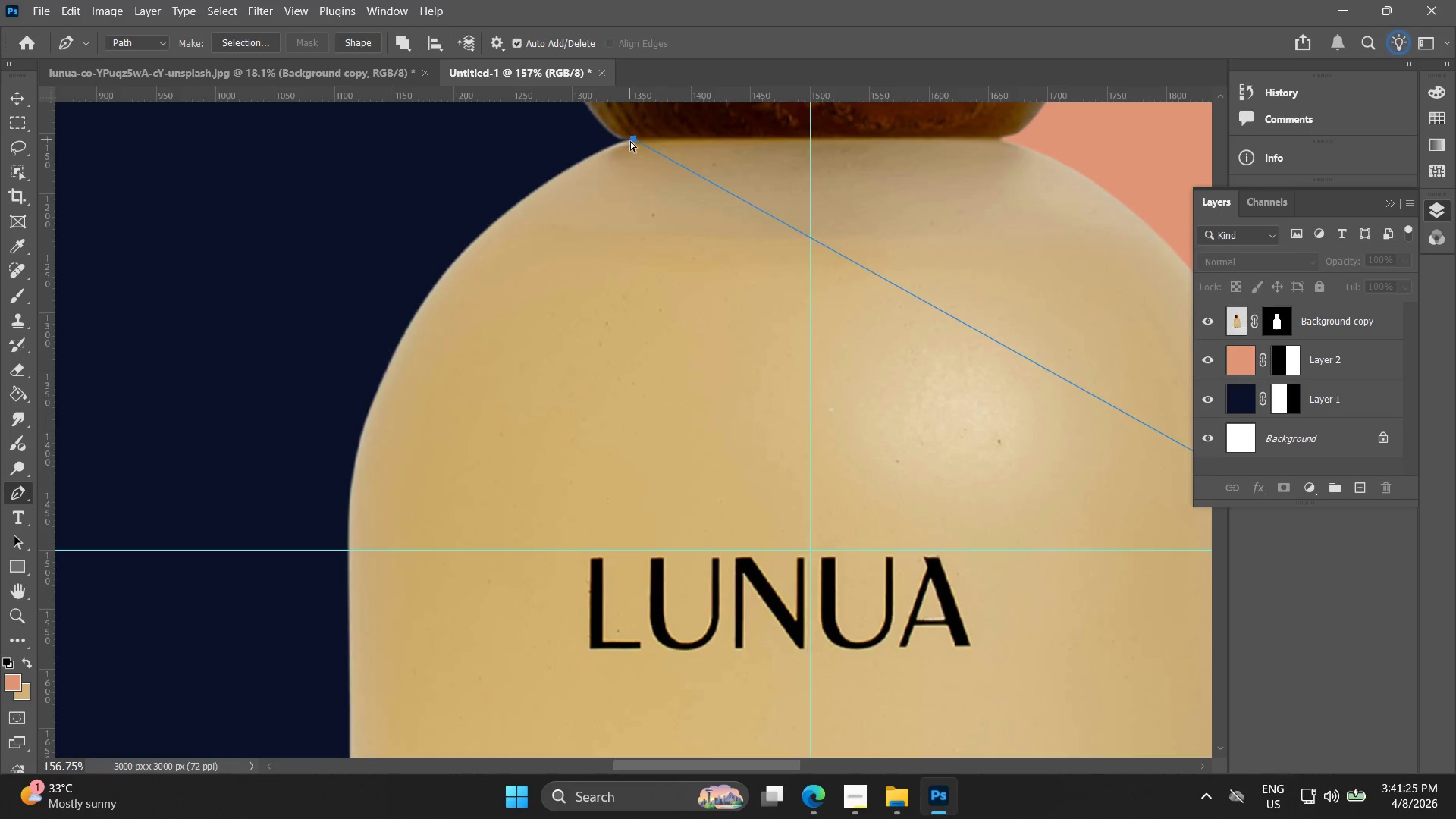 
key(Control+Z)
 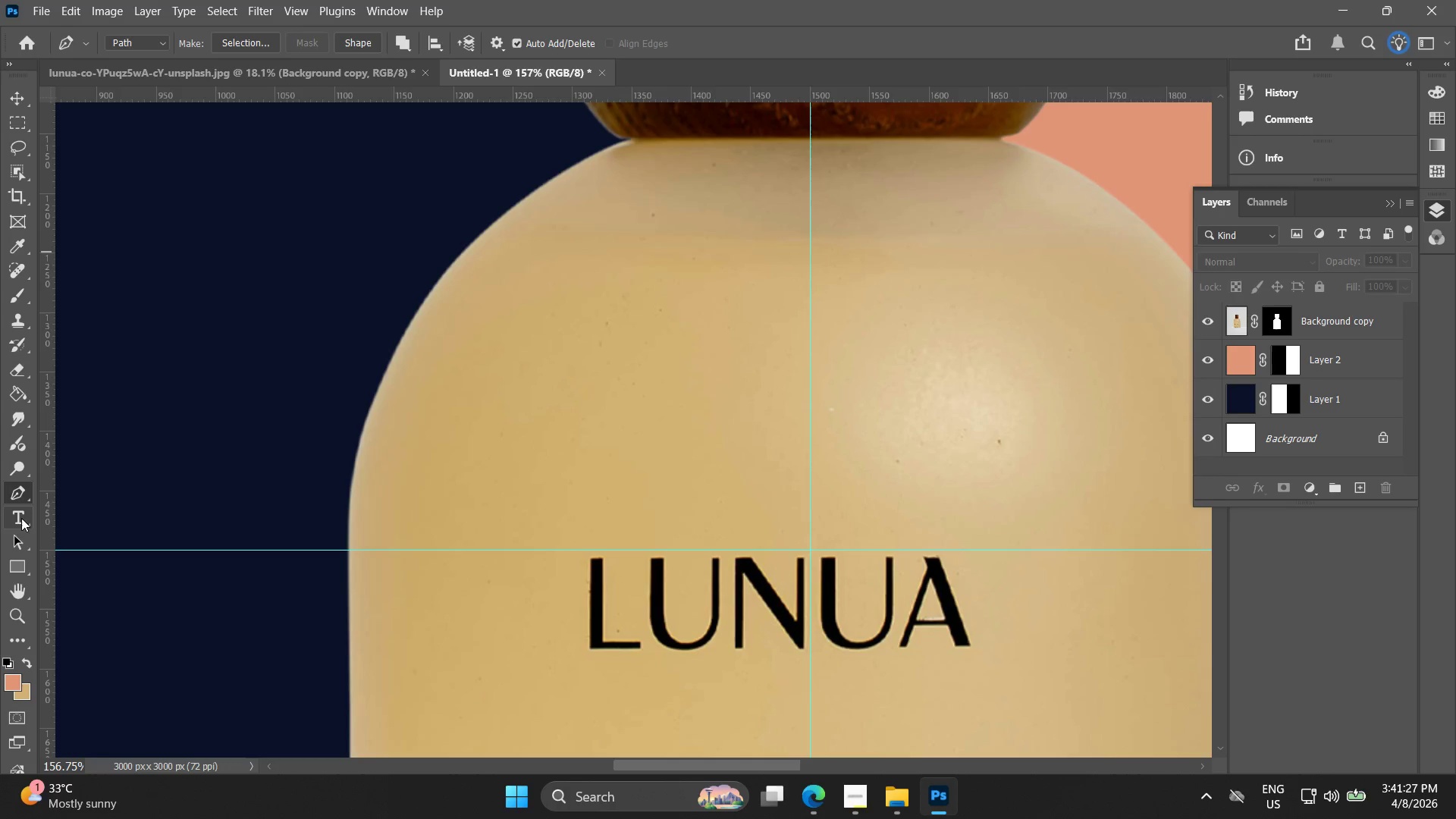 
hold_key(key=AltLeft, duration=0.97)
 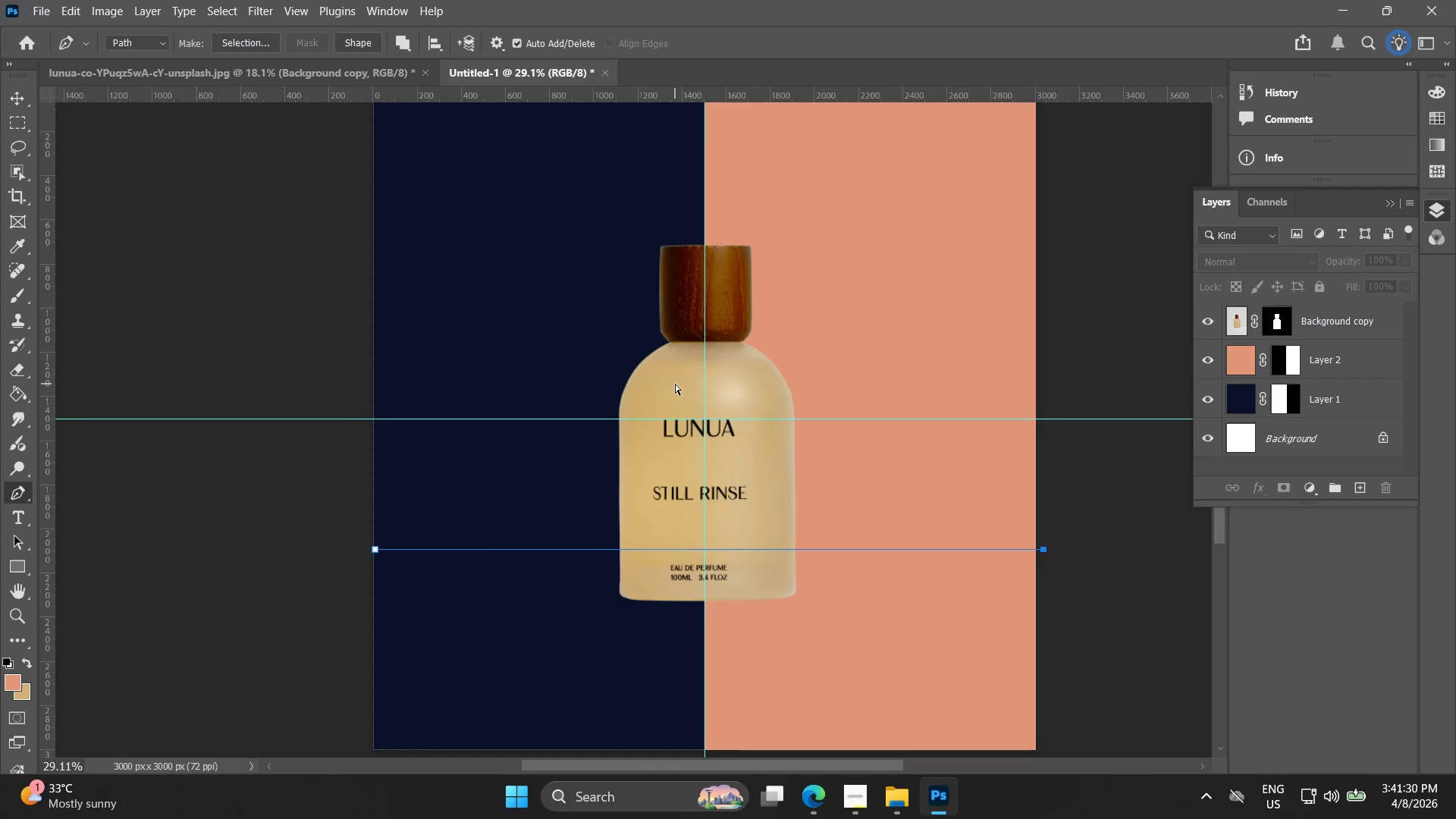 
hold_key(key=AltLeft, duration=1.83)
 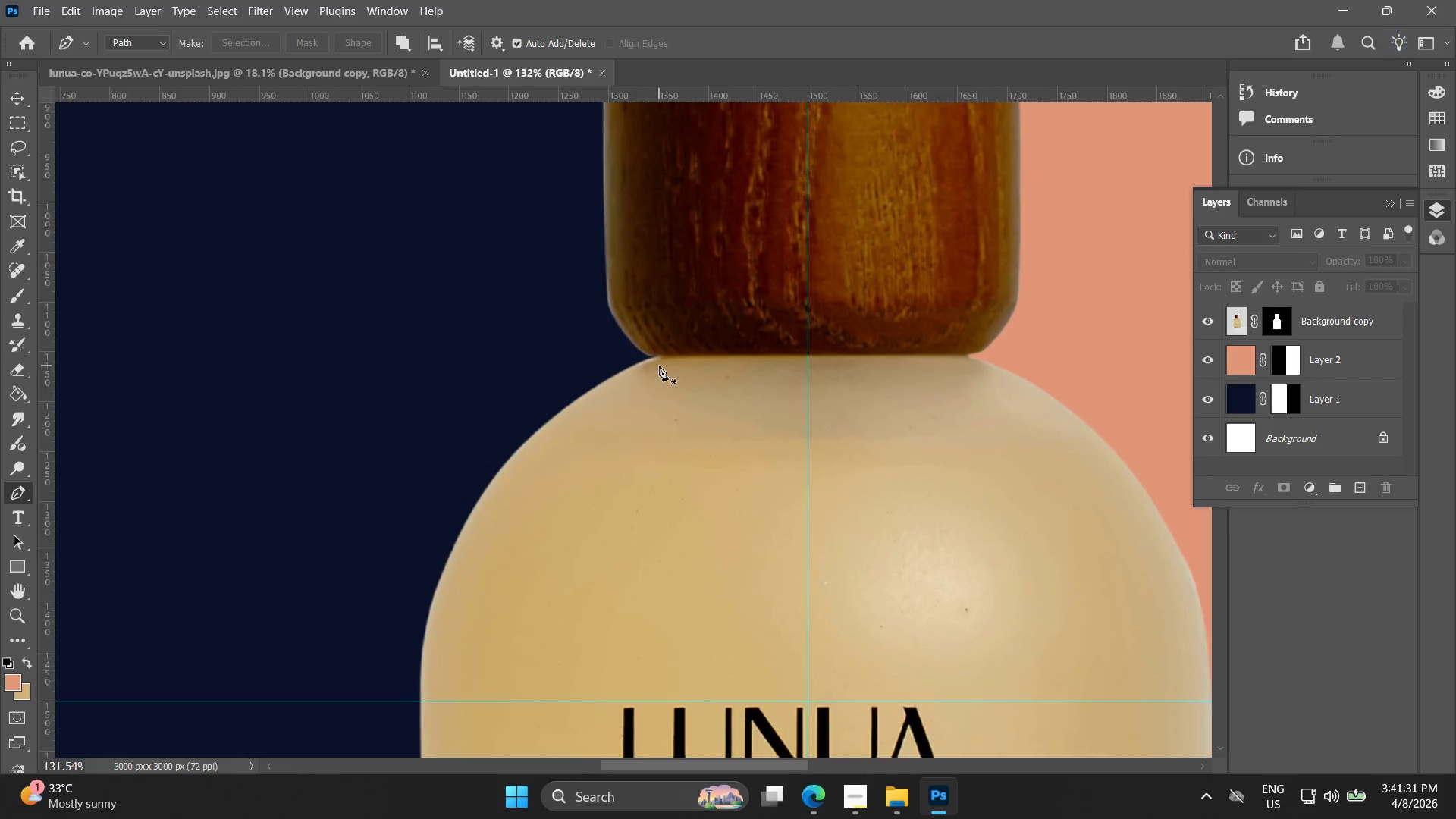 
scroll: coordinate [675, 388], scroll_direction: down, amount: 18.0
 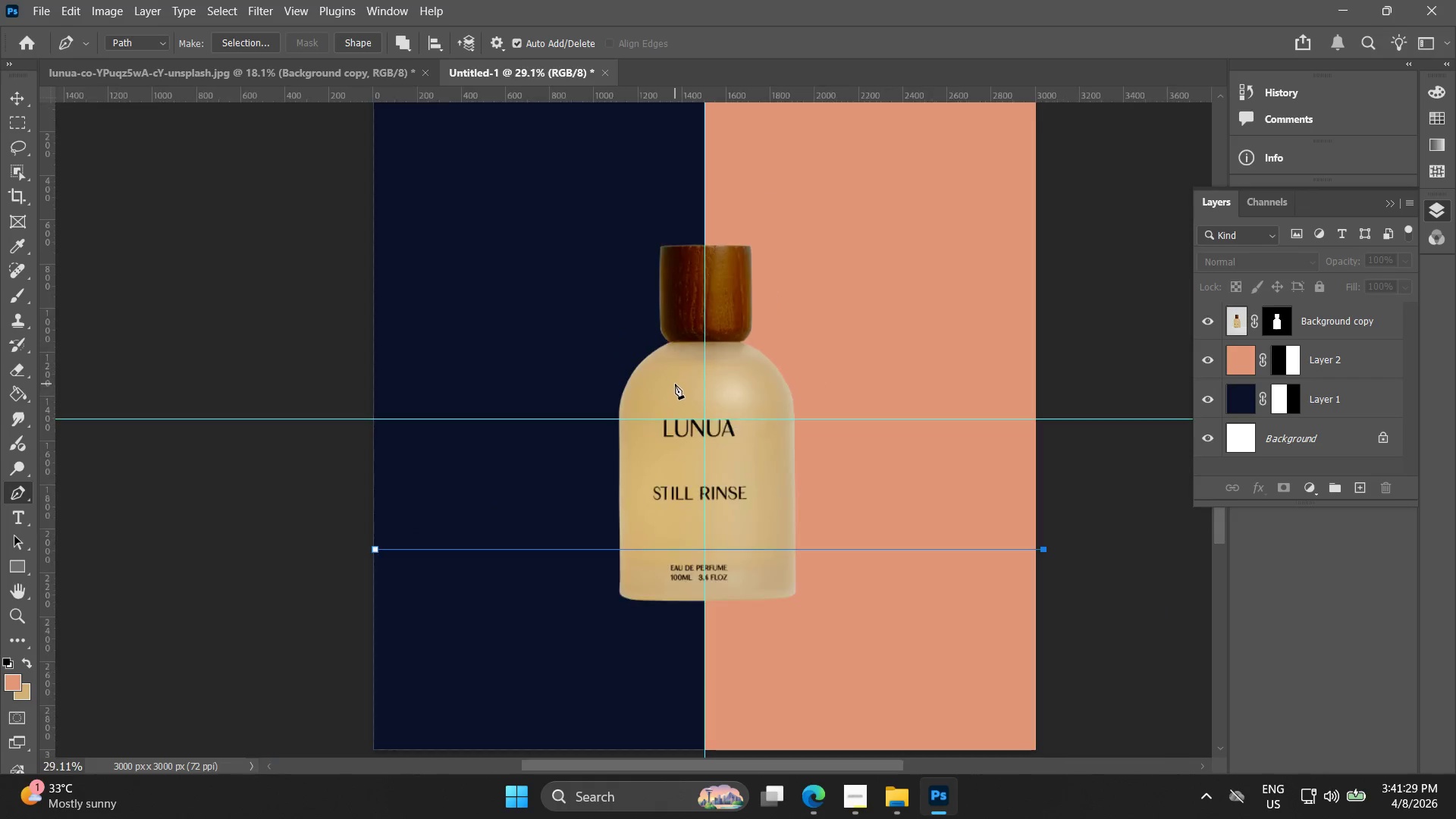 
key(Control+Z)
 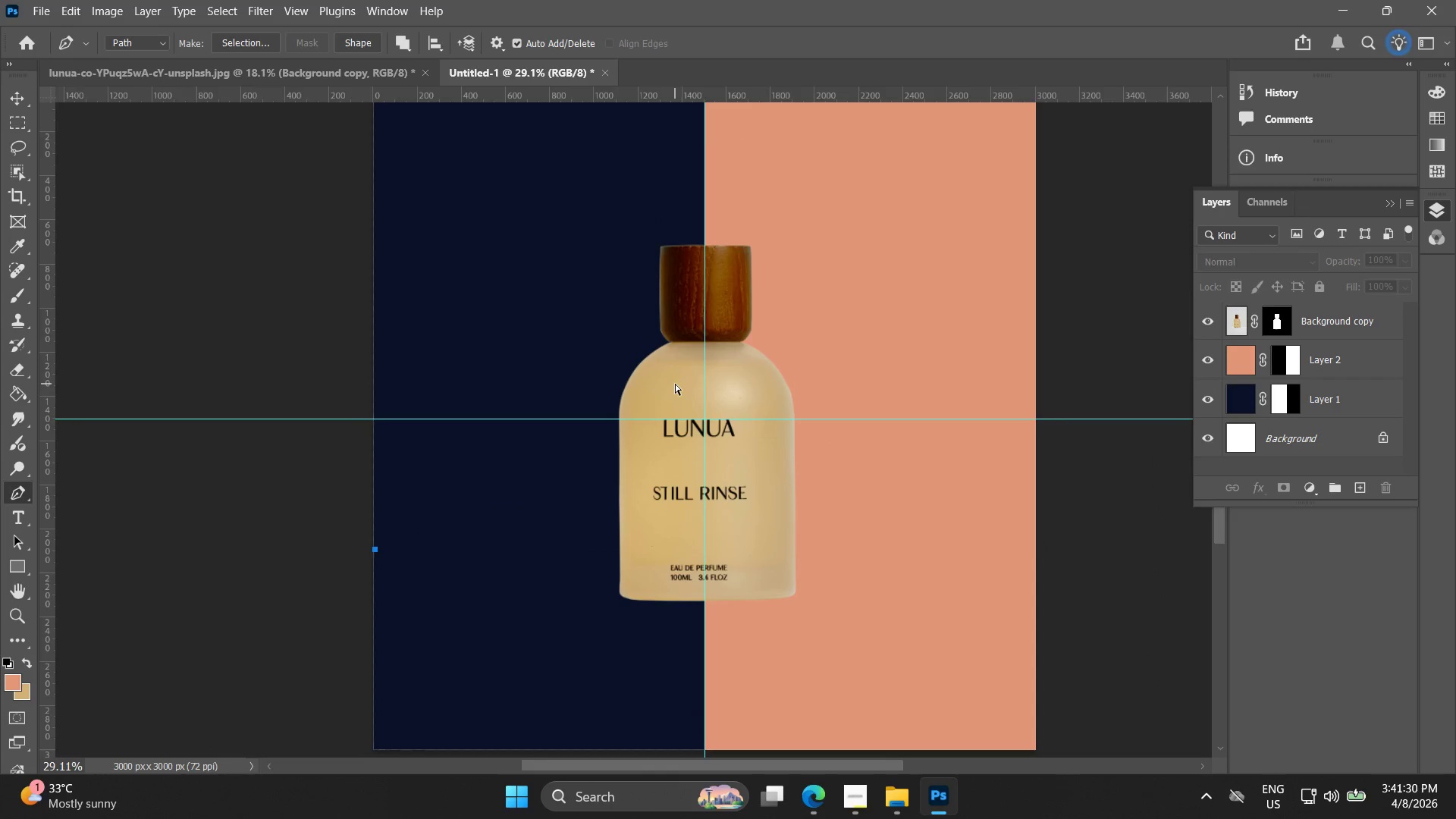 
key(Control+Z)
 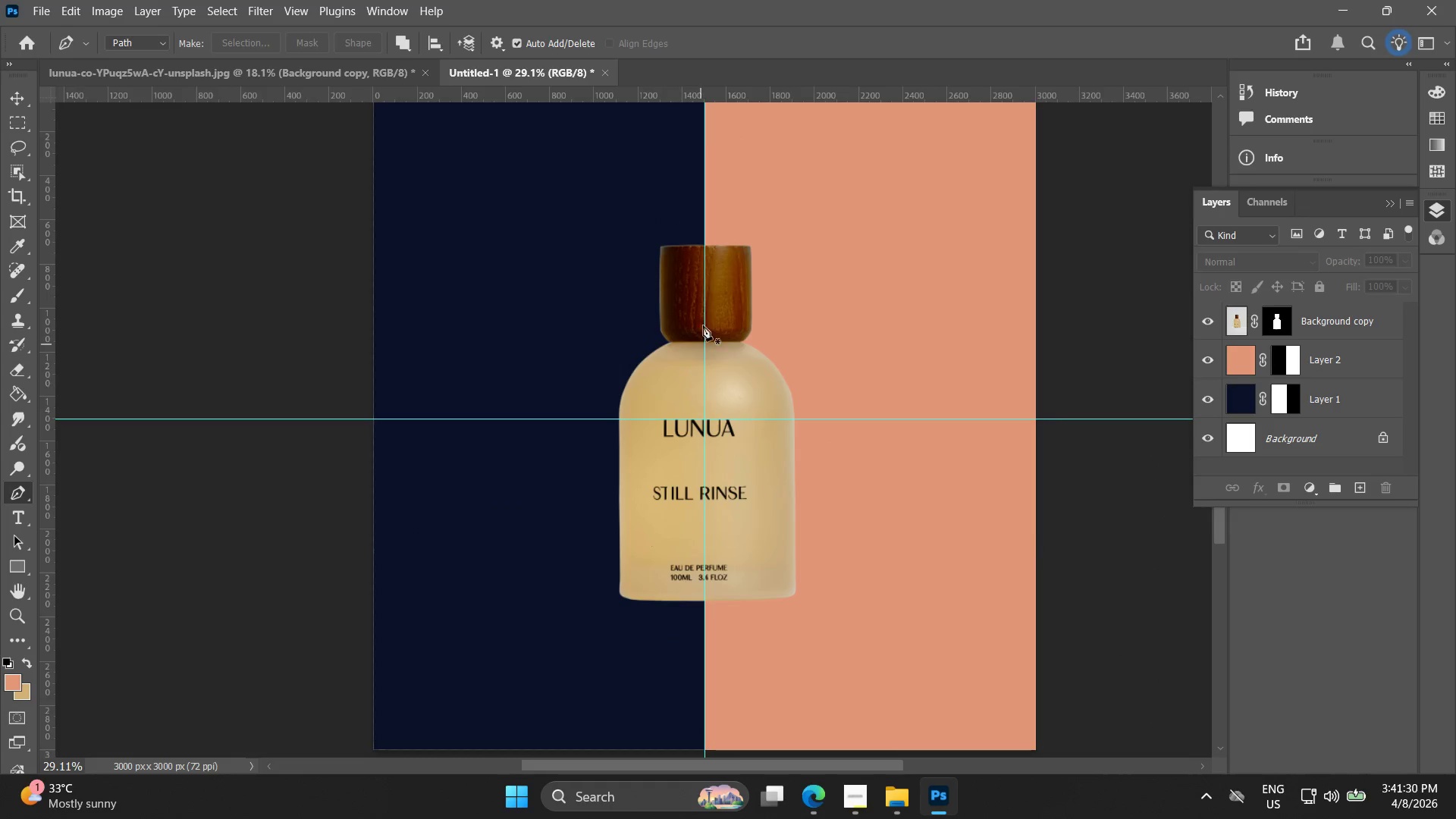 
hold_key(key=AltLeft, duration=1.25)
 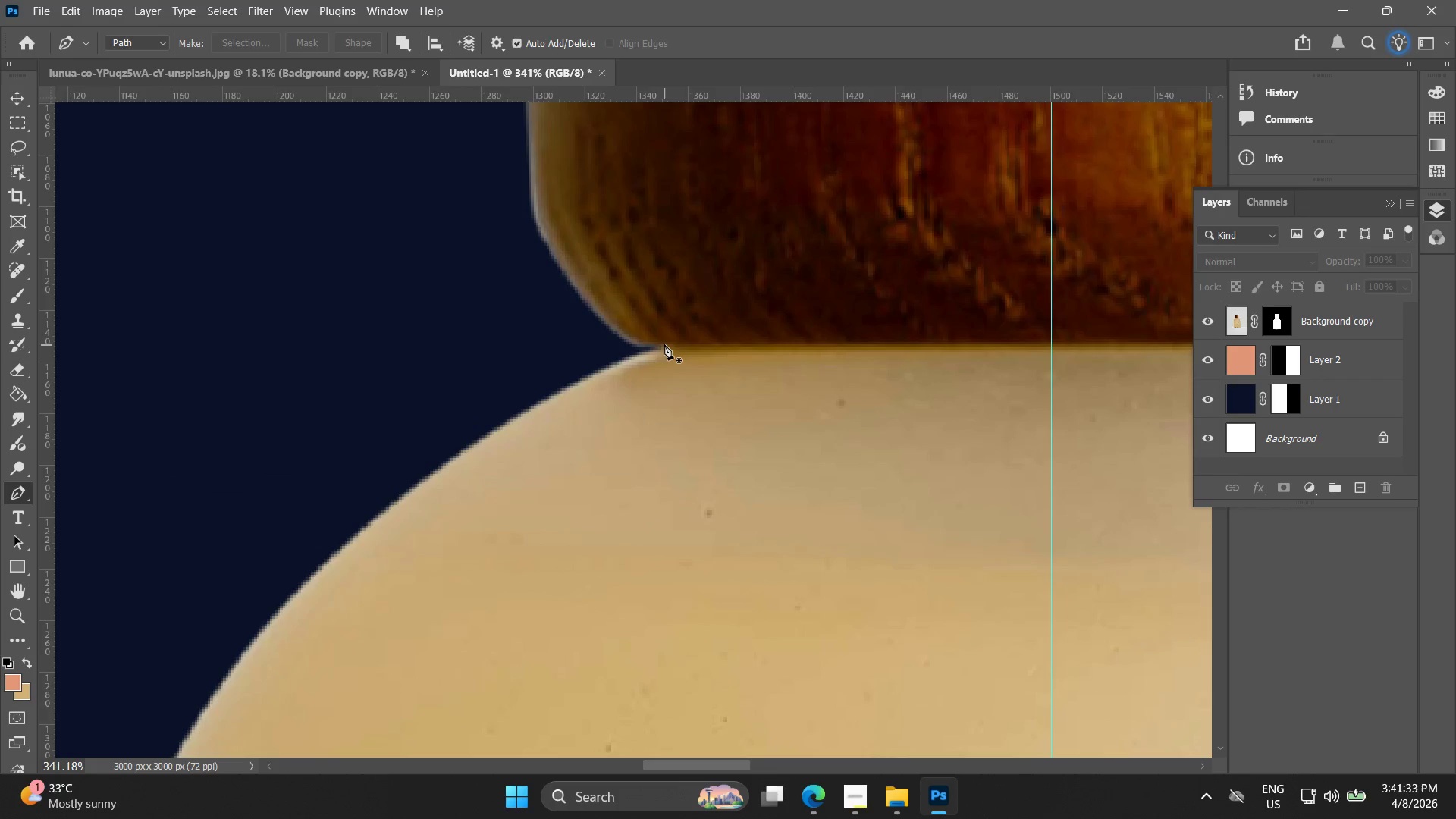 
hold_key(key=AltLeft, duration=22.11)
 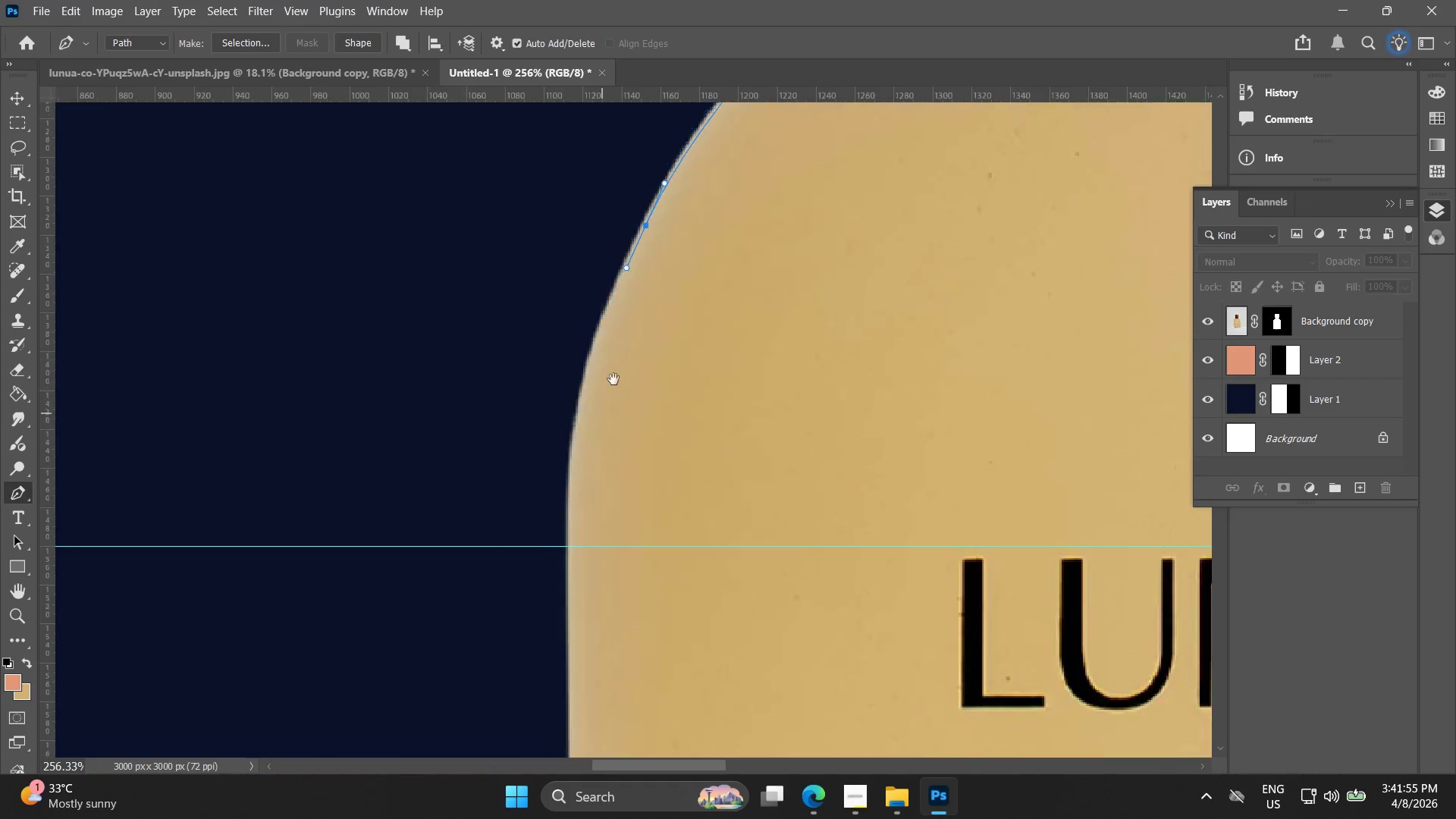 
scroll: coordinate [655, 357], scroll_direction: up, amount: 26.0
 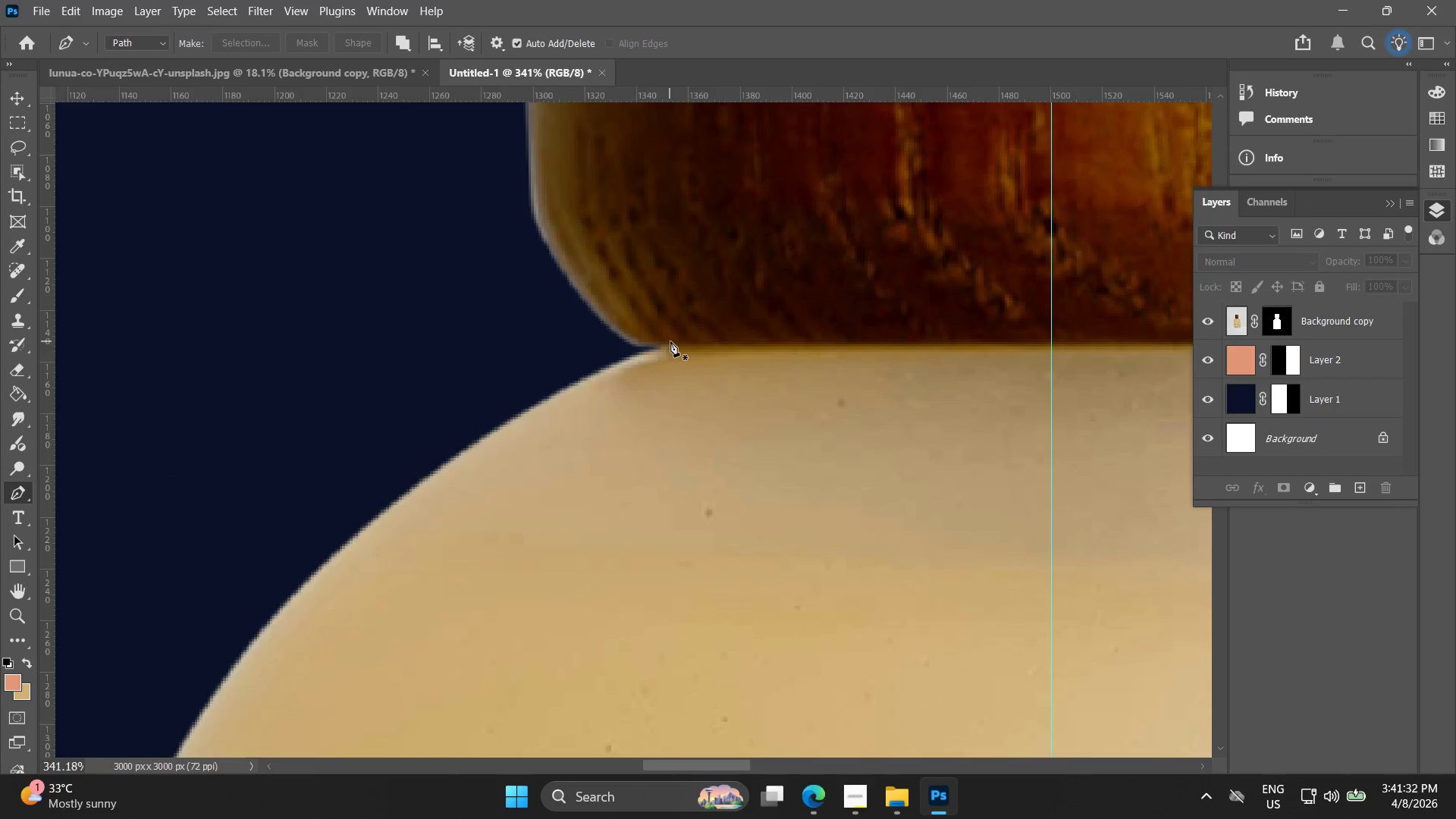 
left_click([664, 347])
 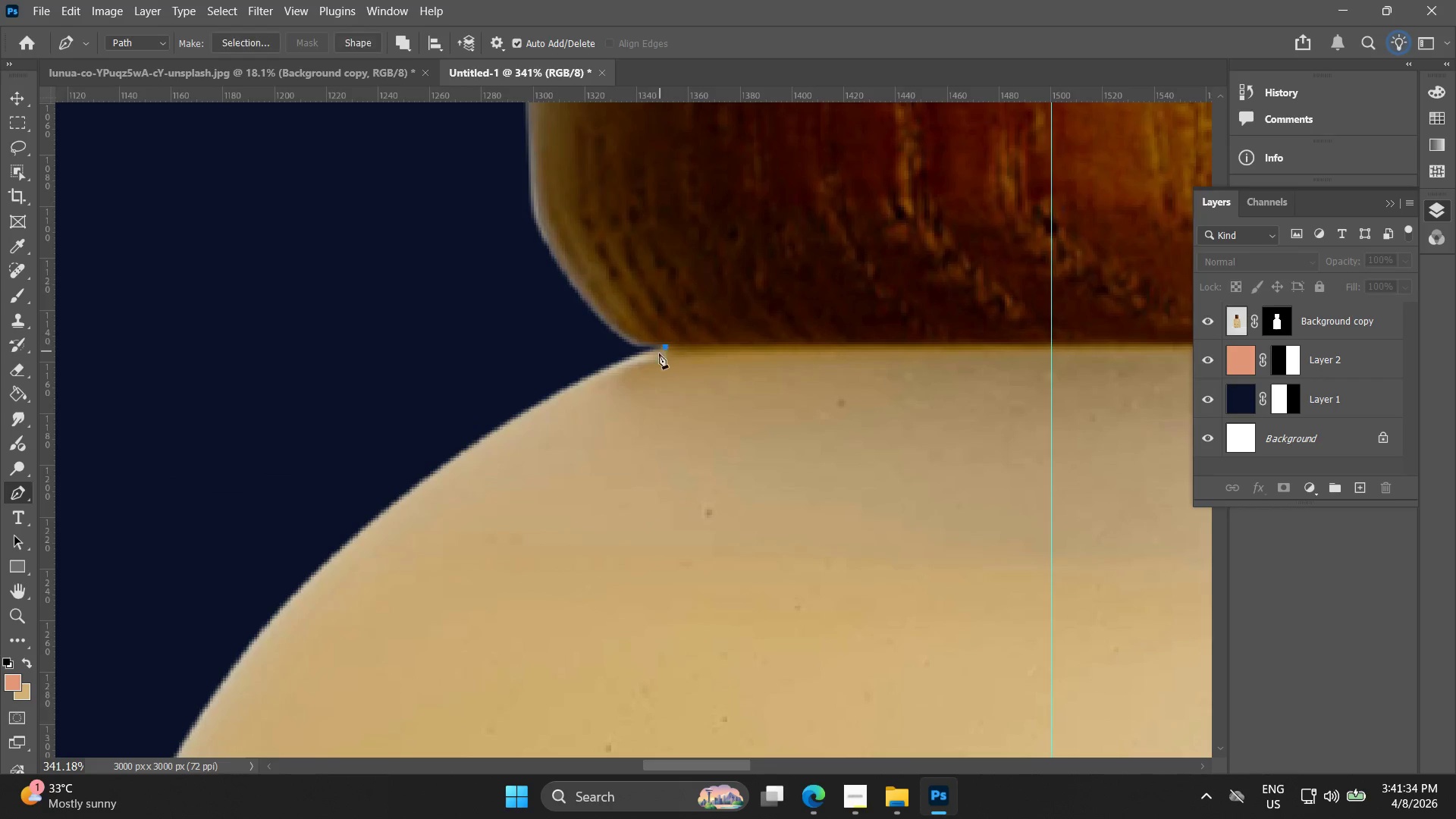 
hold_key(key=Space, duration=0.45)
 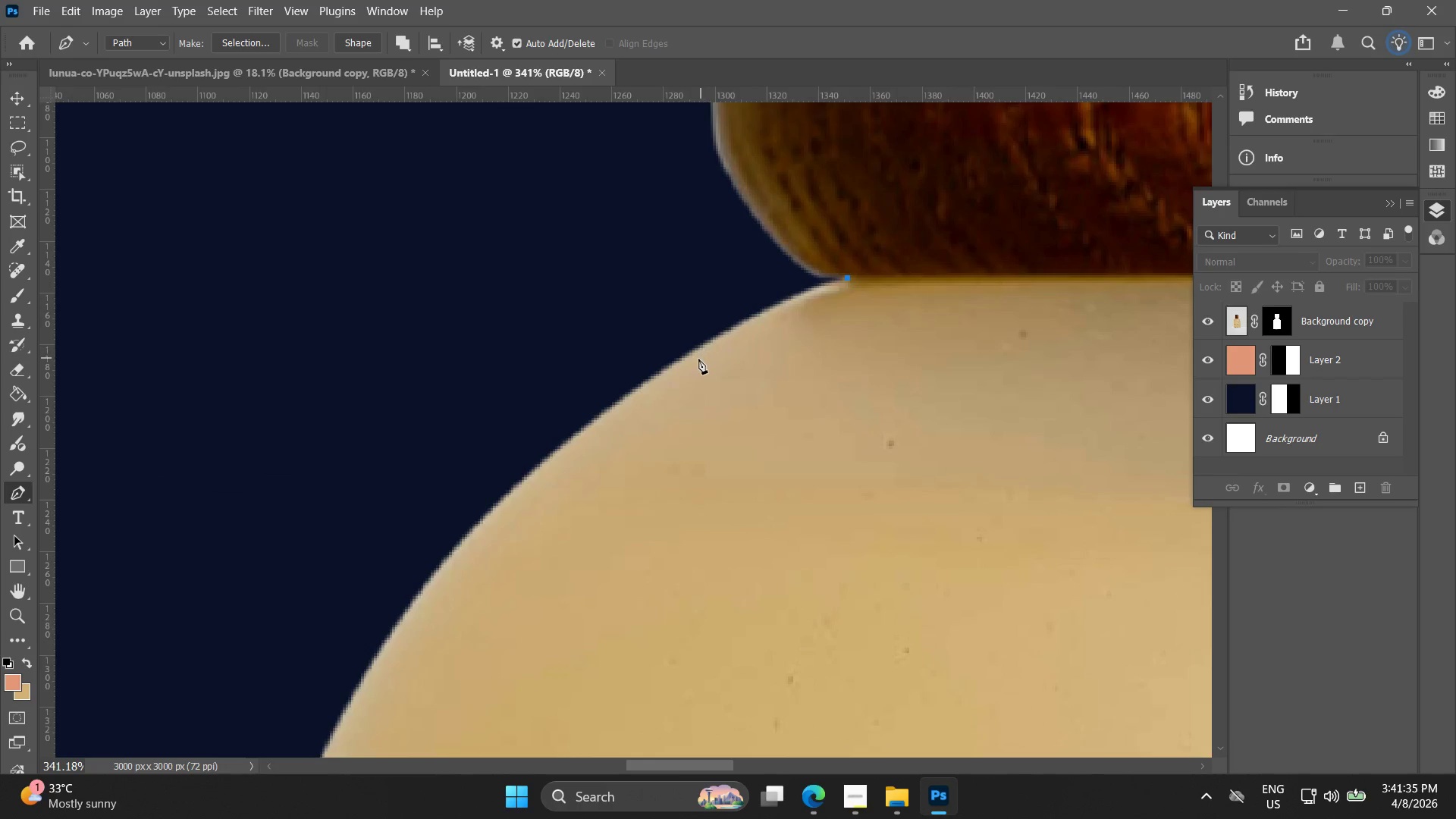 
left_click_drag(start_coordinate=[633, 363], to_coordinate=[815, 294])
 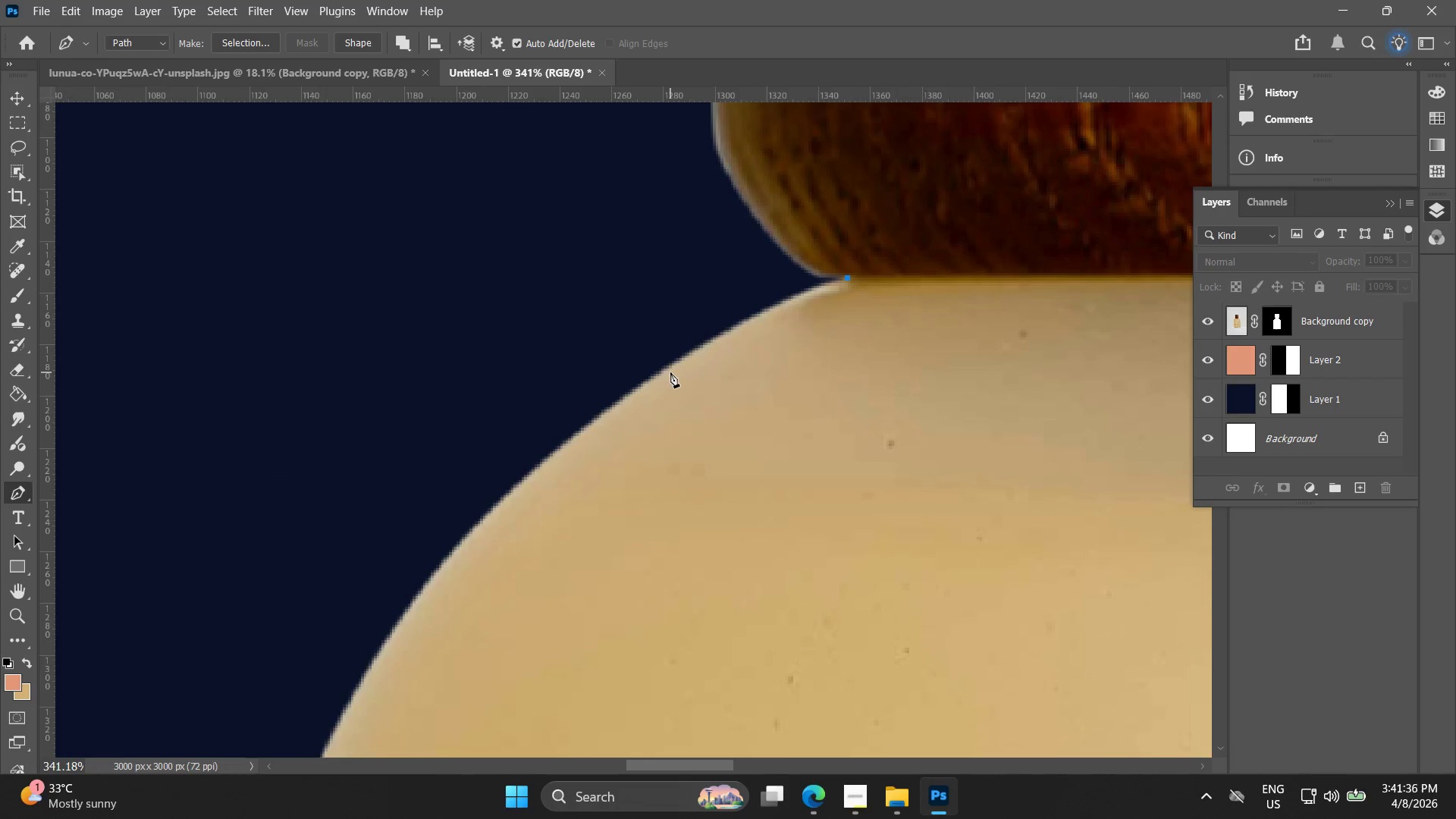 
key(Control+ControlLeft)
 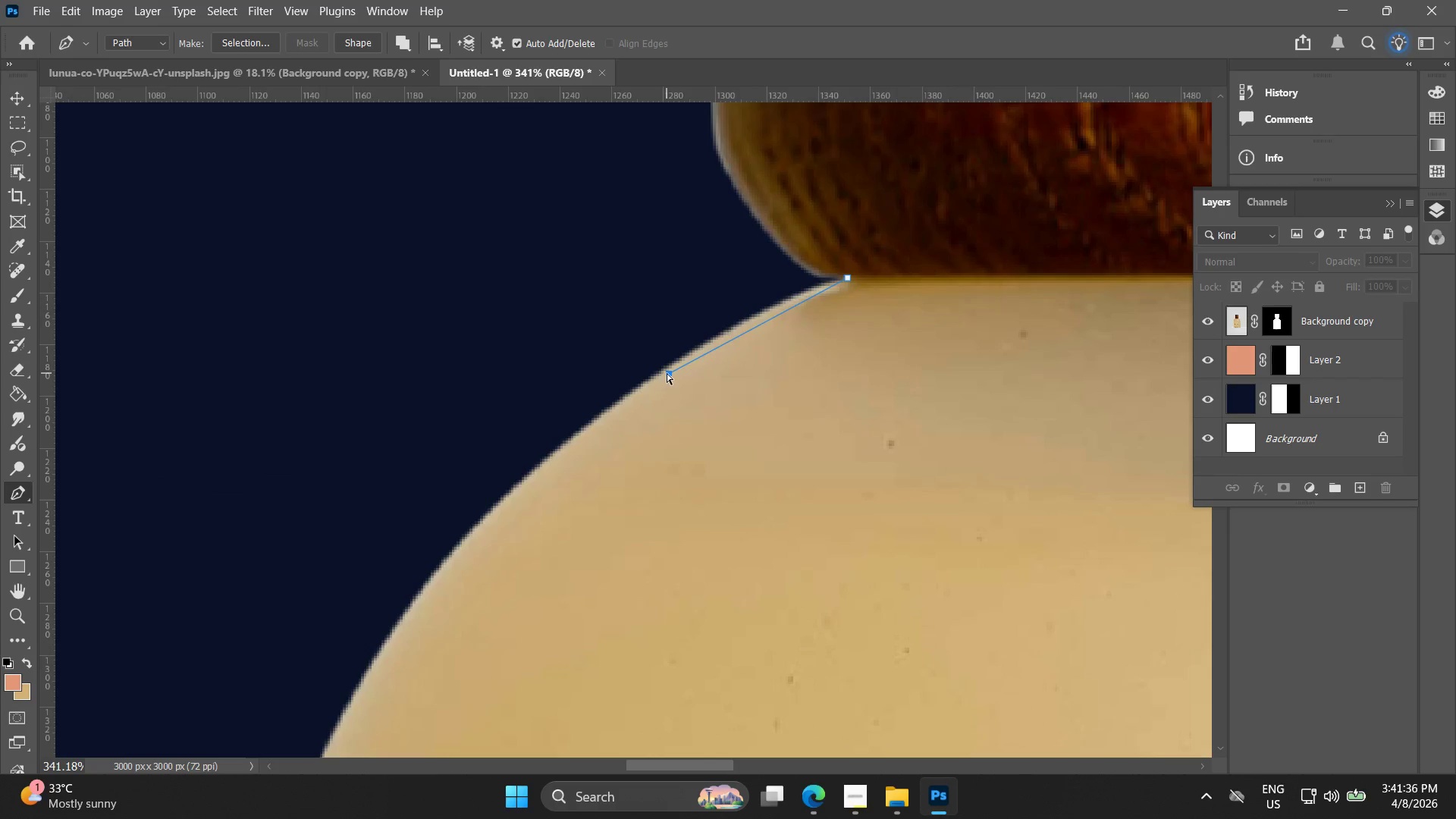 
key(Control+Z)
 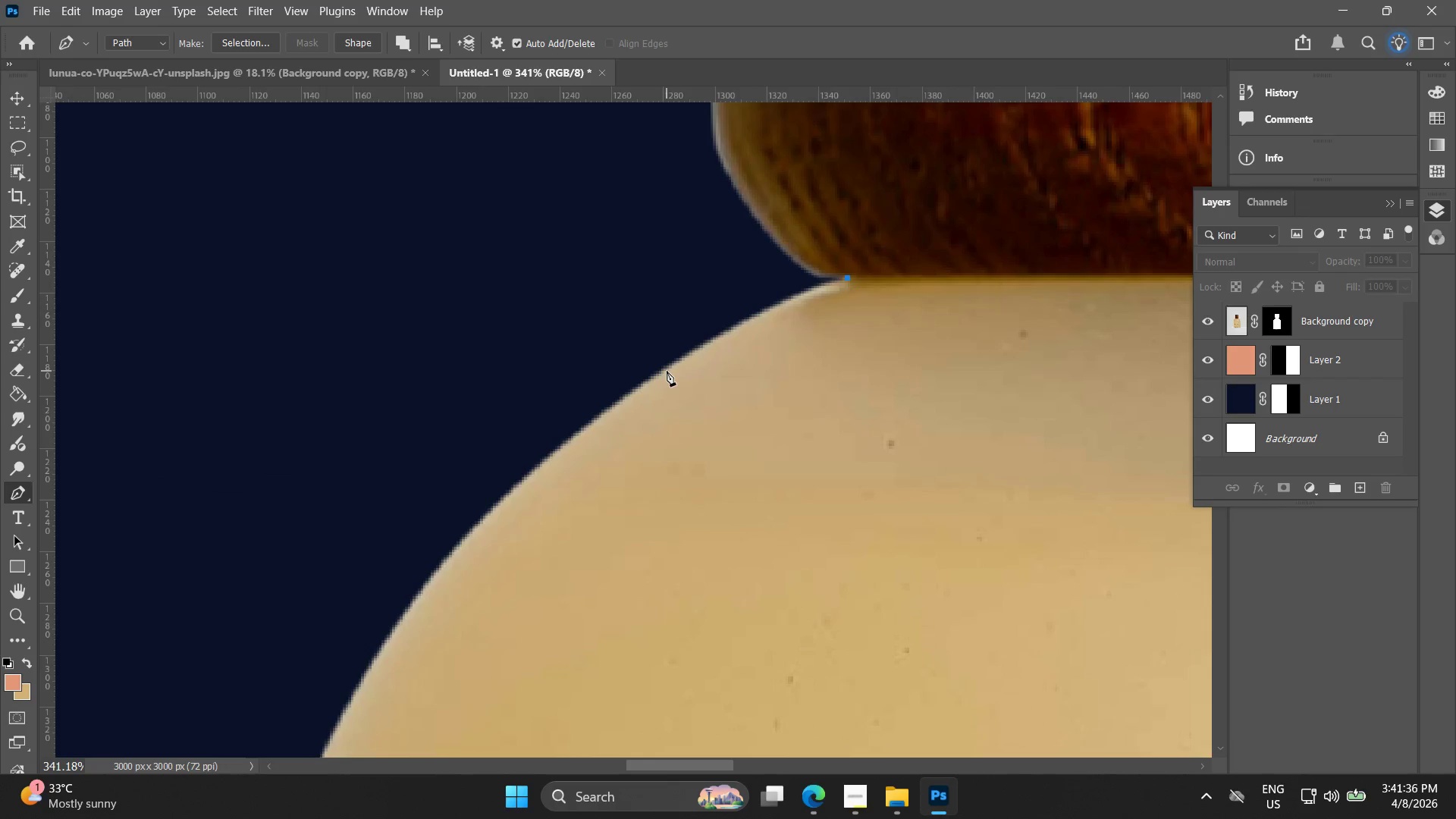 
left_click_drag(start_coordinate=[667, 371], to_coordinate=[585, 427])
 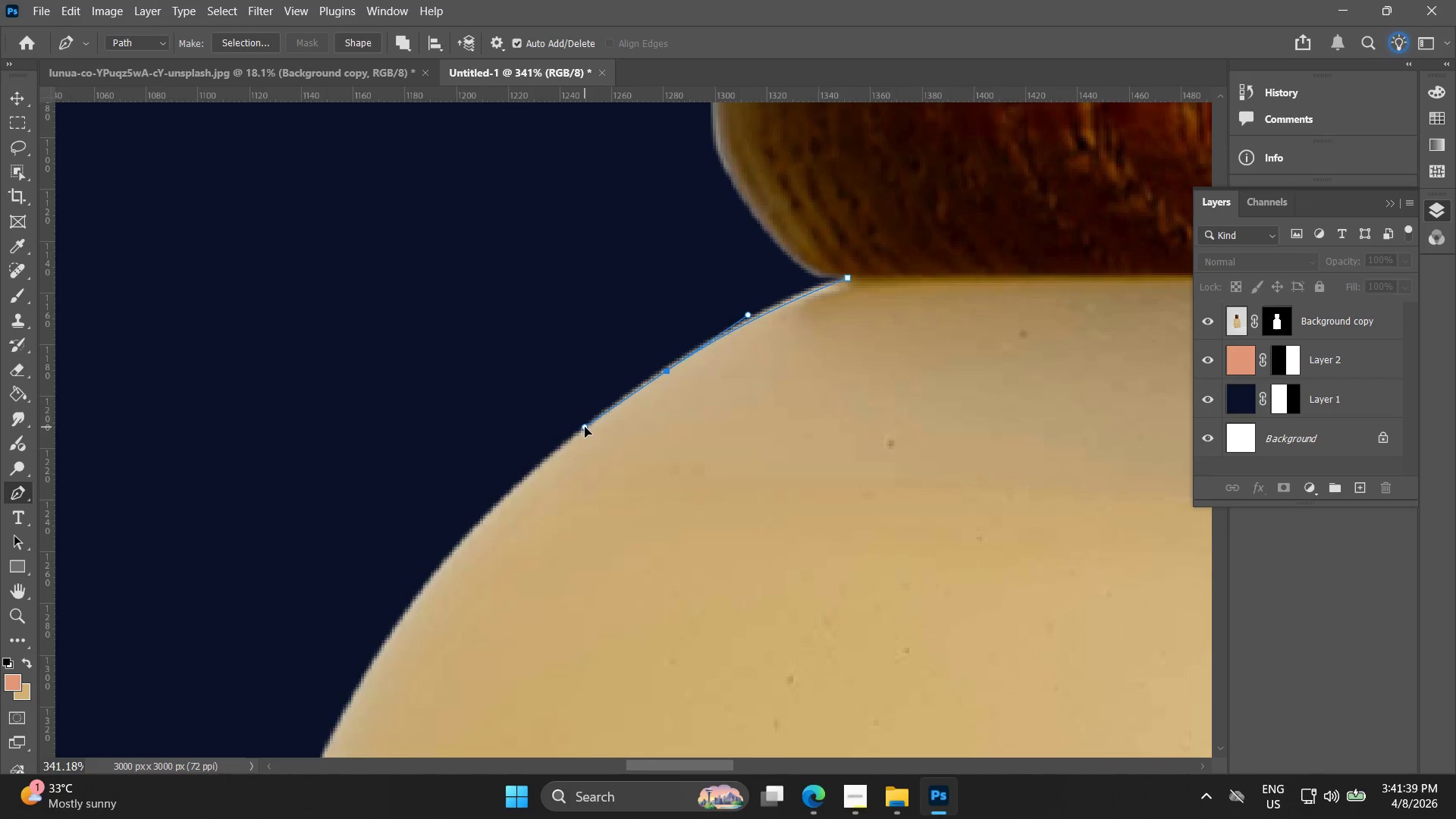 
key(Control+ControlLeft)
 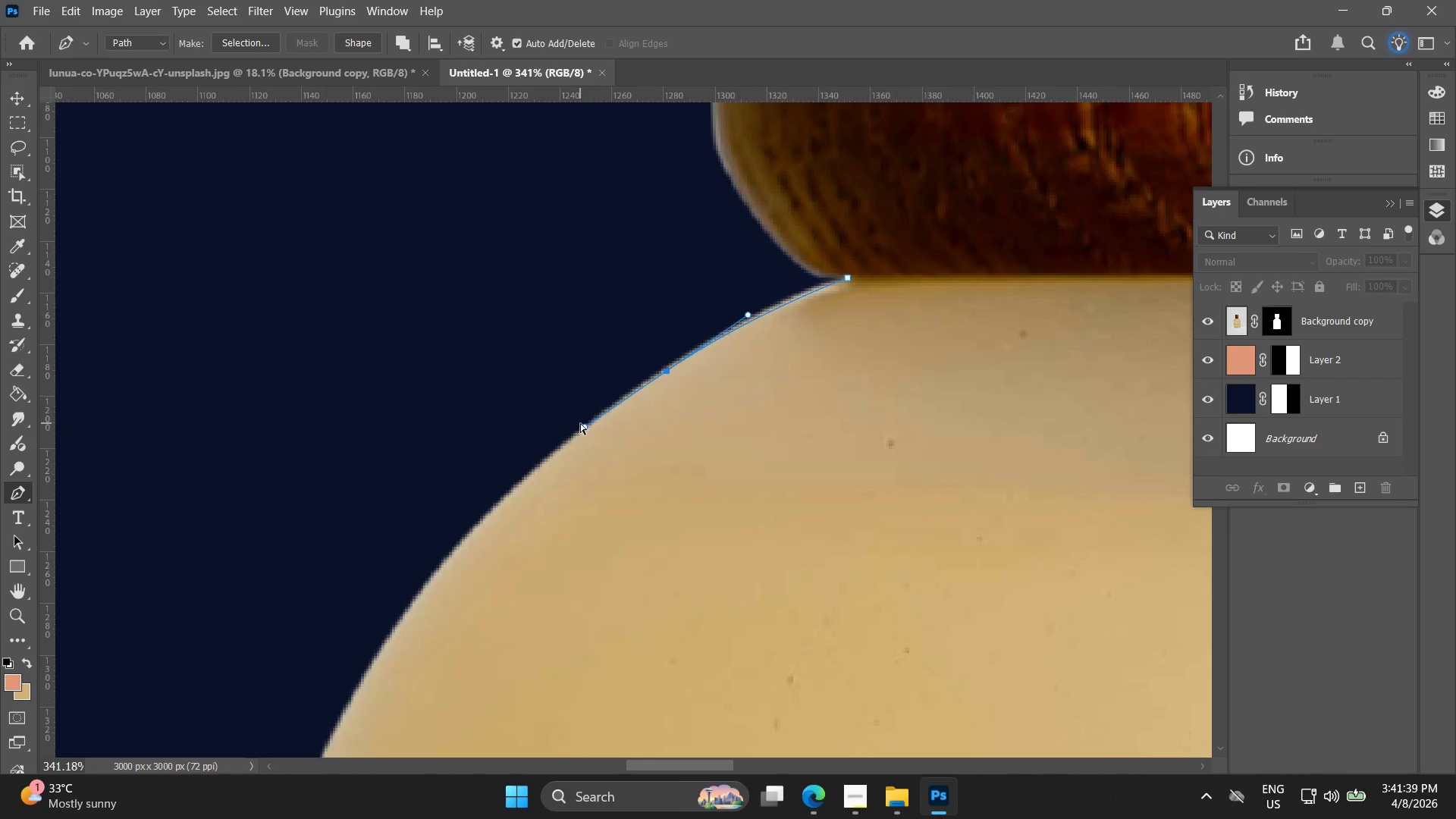 
key(Control+Z)
 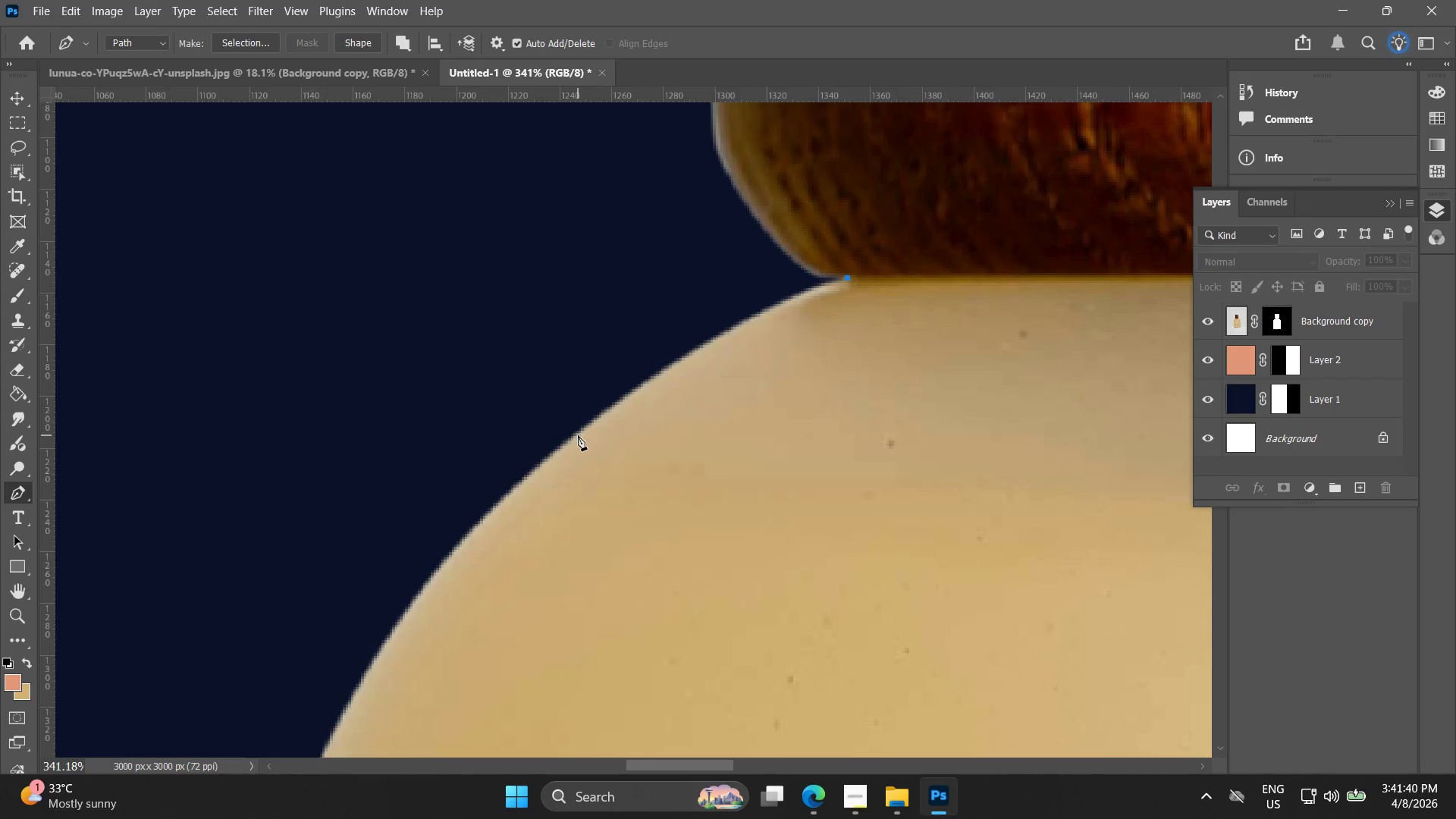 
left_click_drag(start_coordinate=[578, 435], to_coordinate=[546, 465])
 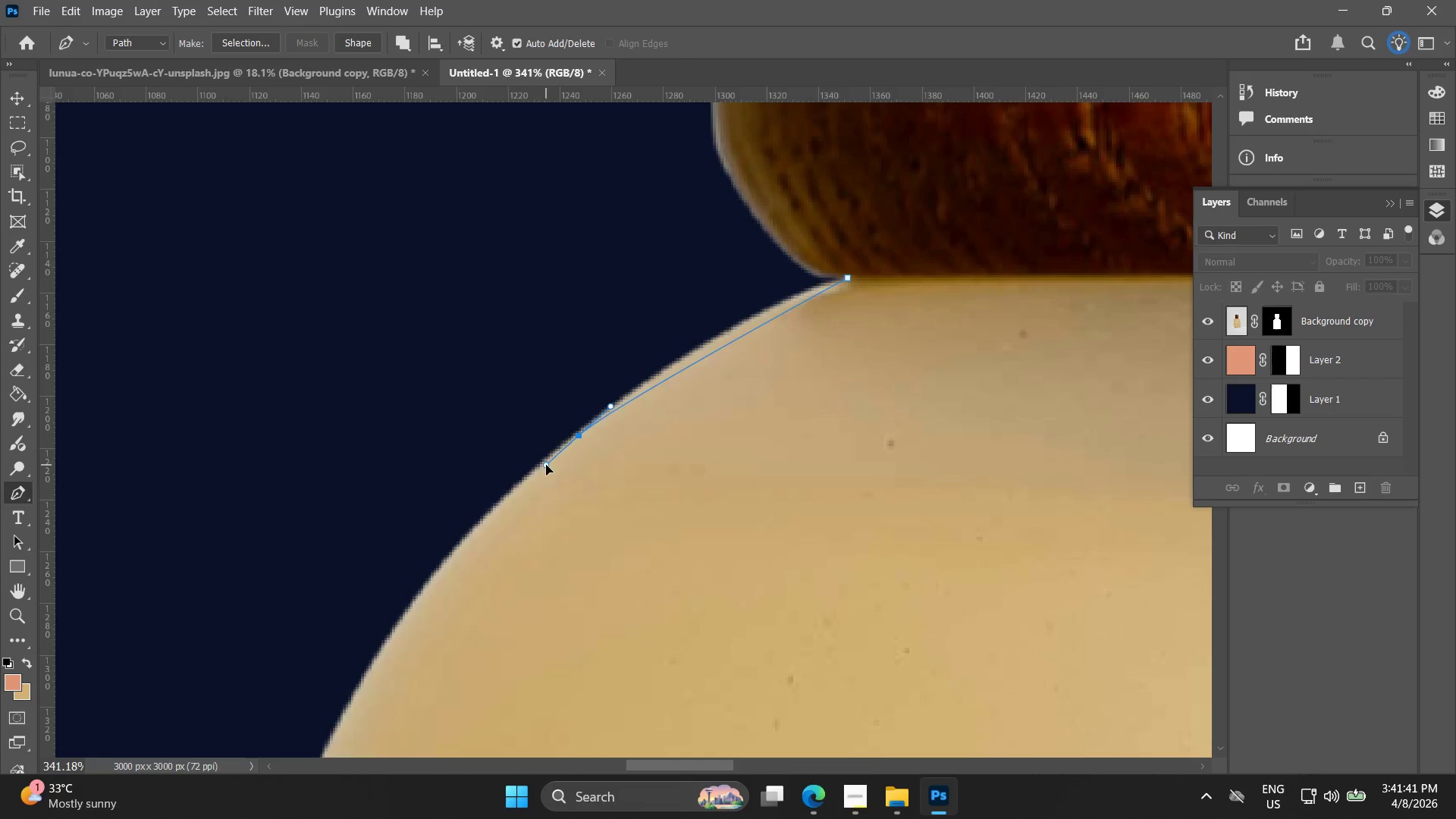 
key(Control+ControlLeft)
 